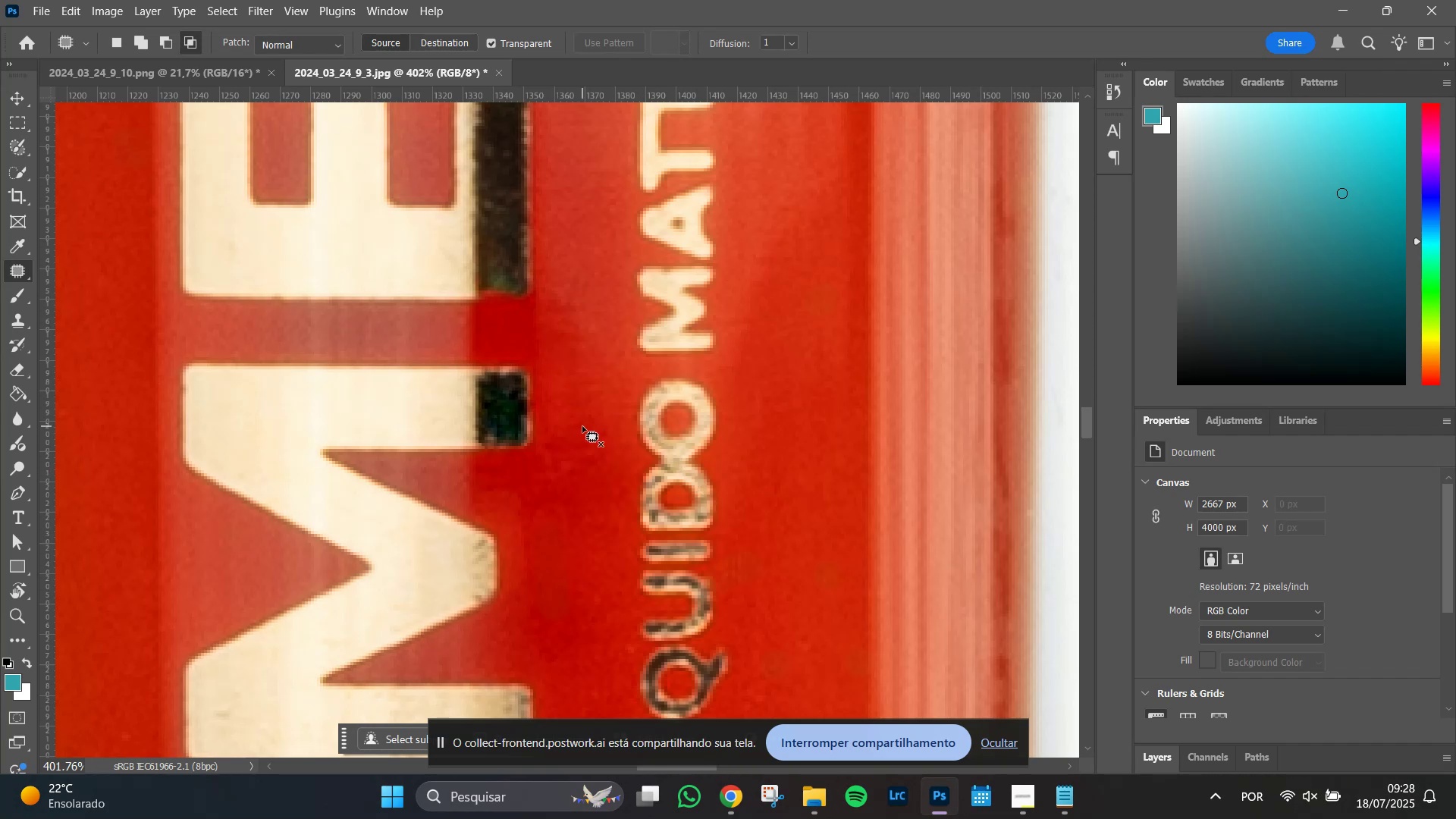 
hold_key(key=AltLeft, duration=1.51)
scroll: coordinate [575, 429], scroll_direction: down, amount: 19.0
 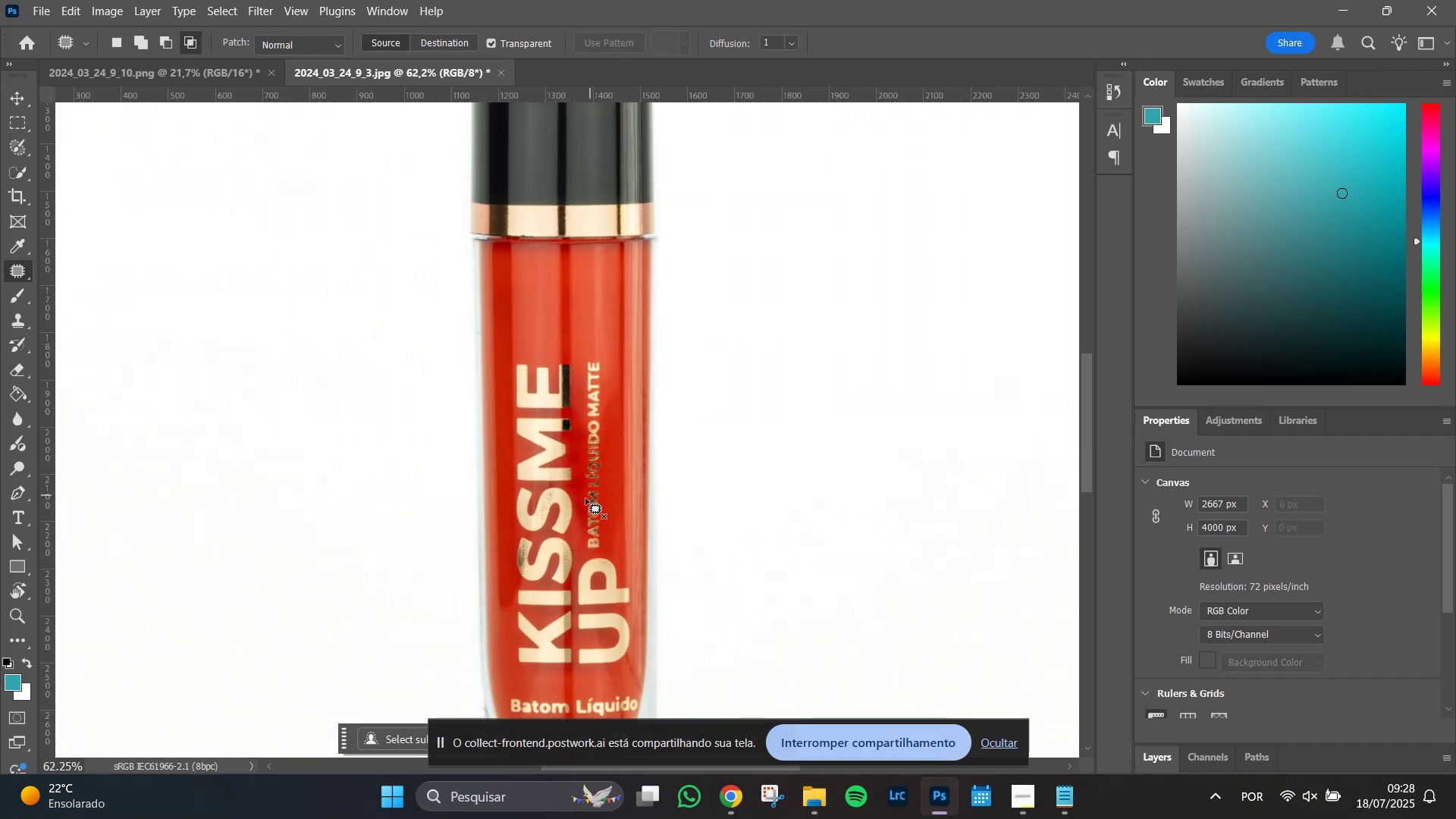 
hold_key(key=AltLeft, duration=0.41)
 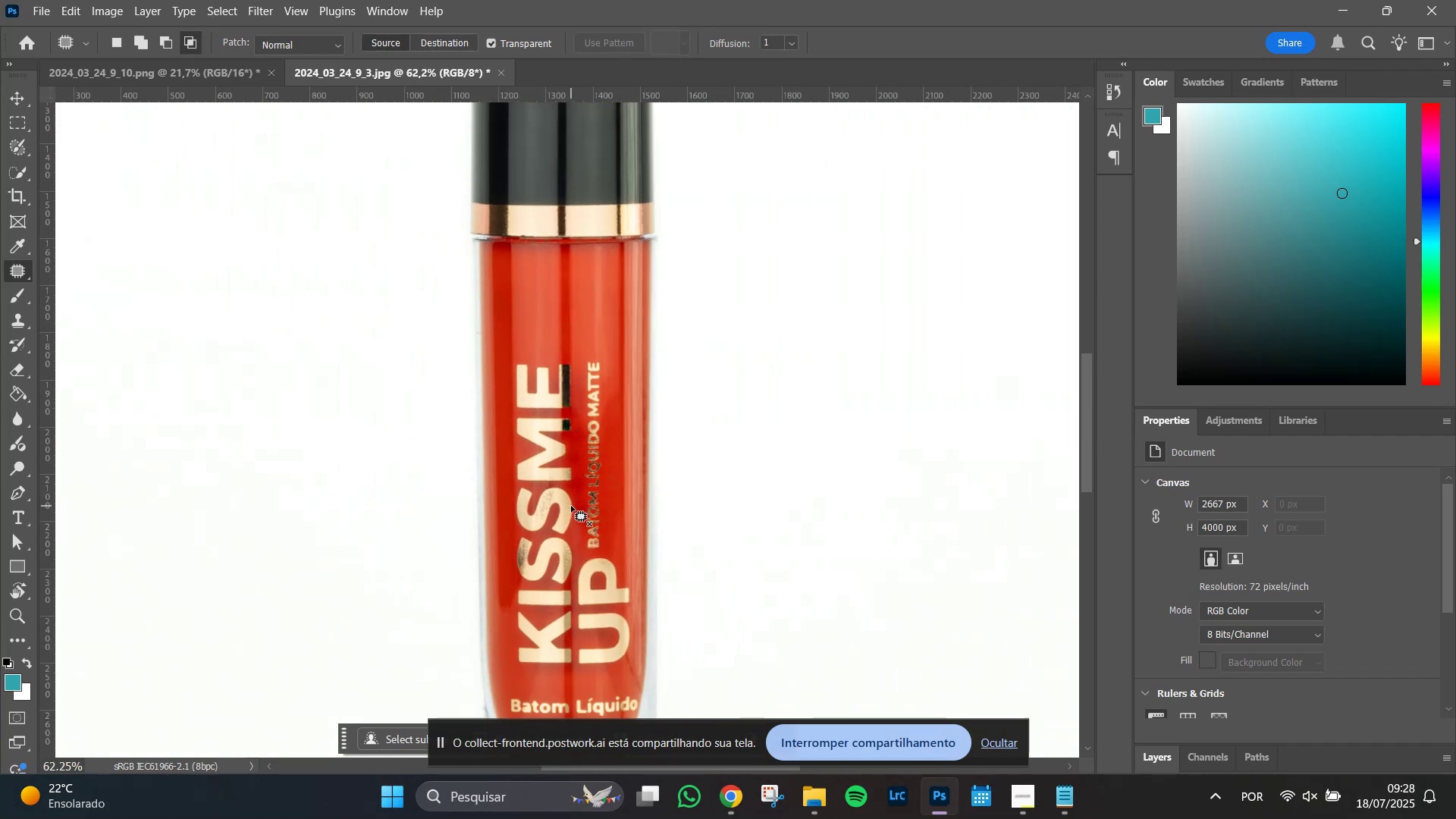 
hold_key(key=AltLeft, duration=1.51)
scroll: coordinate [570, 506], scroll_direction: down, amount: 4.0
 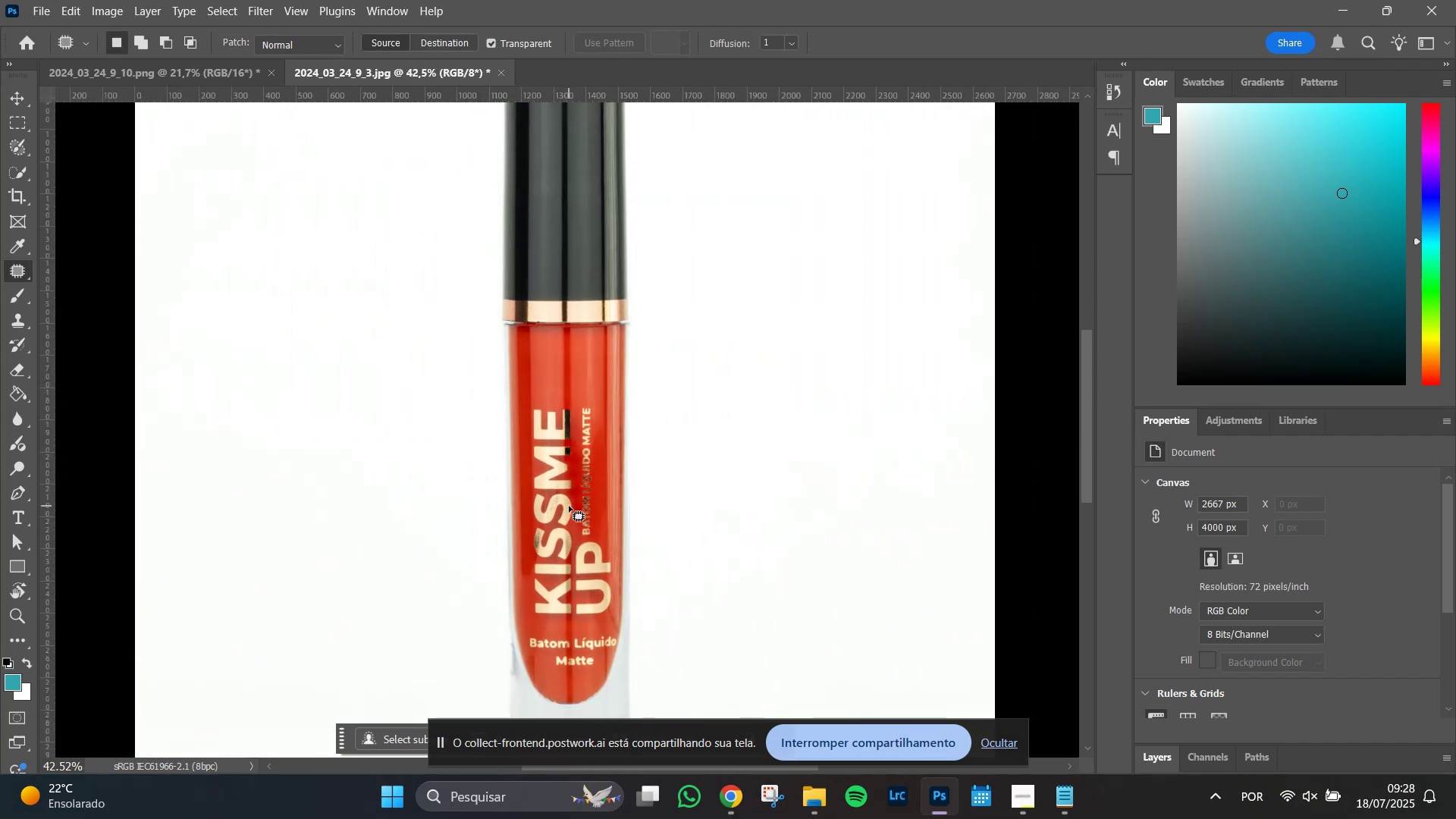 
scroll: coordinate [565, 504], scroll_direction: up, amount: 15.0
 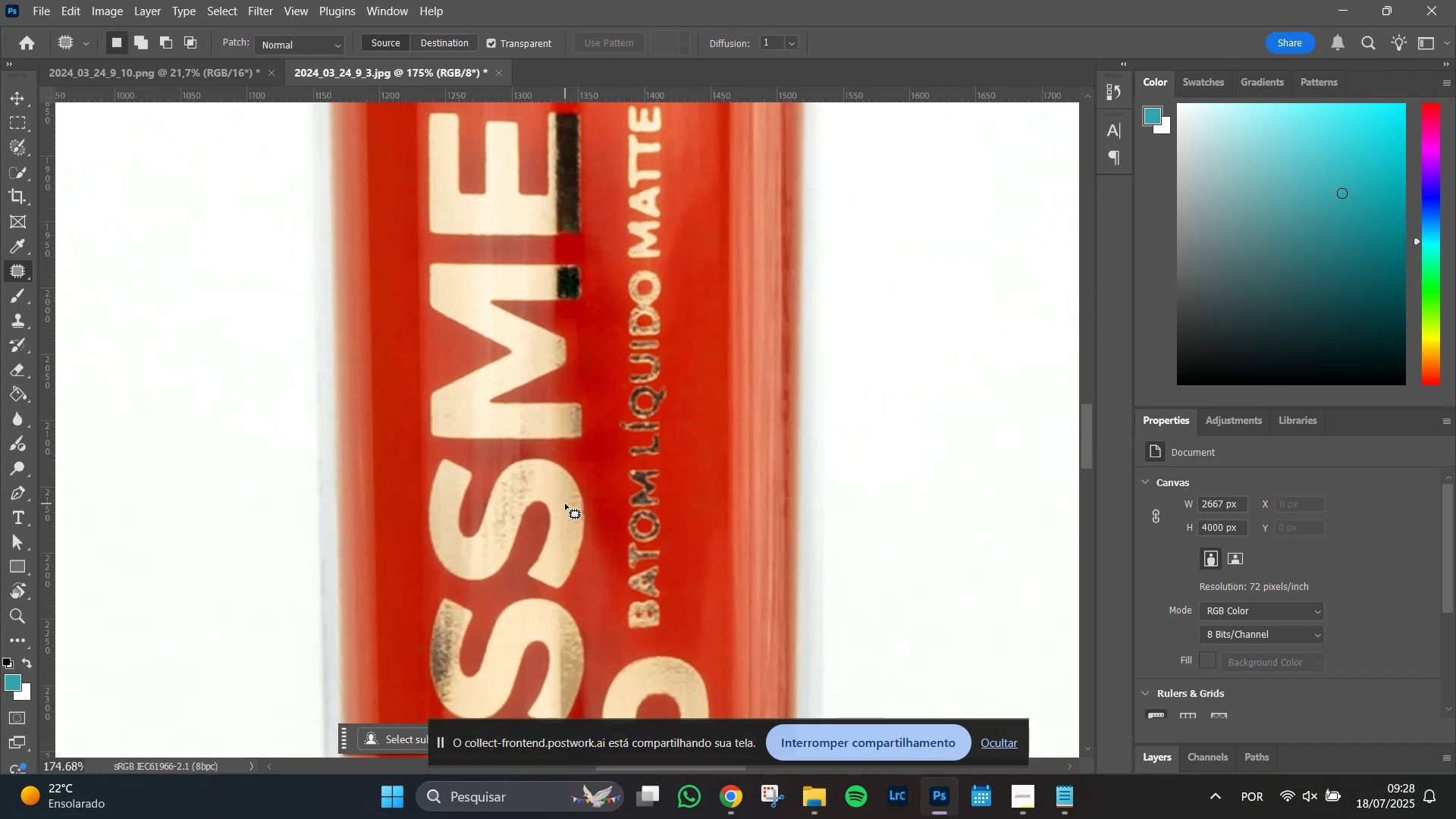 
hold_key(key=AltLeft, duration=0.82)
 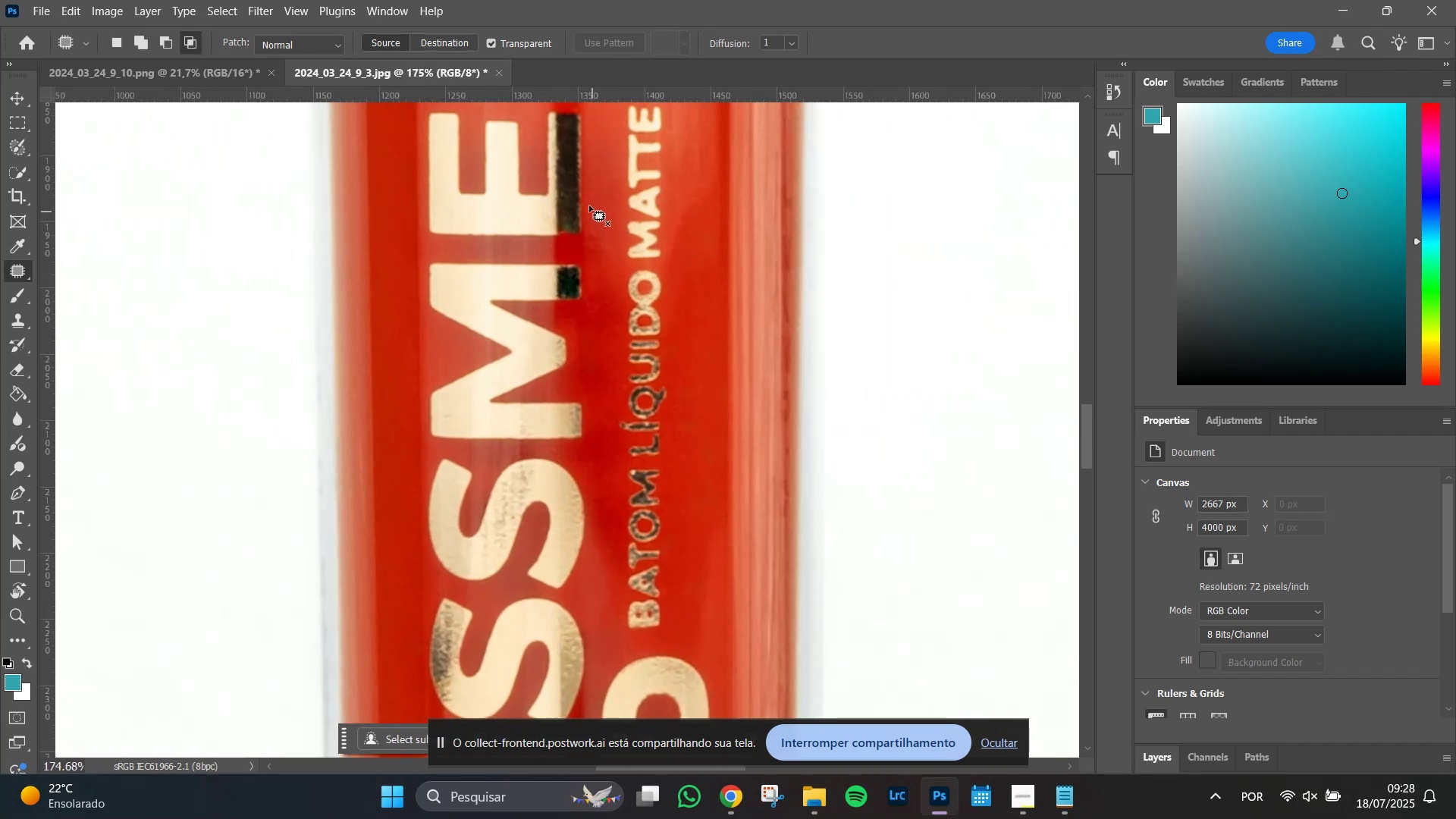 
hold_key(key=Space, duration=0.86)
 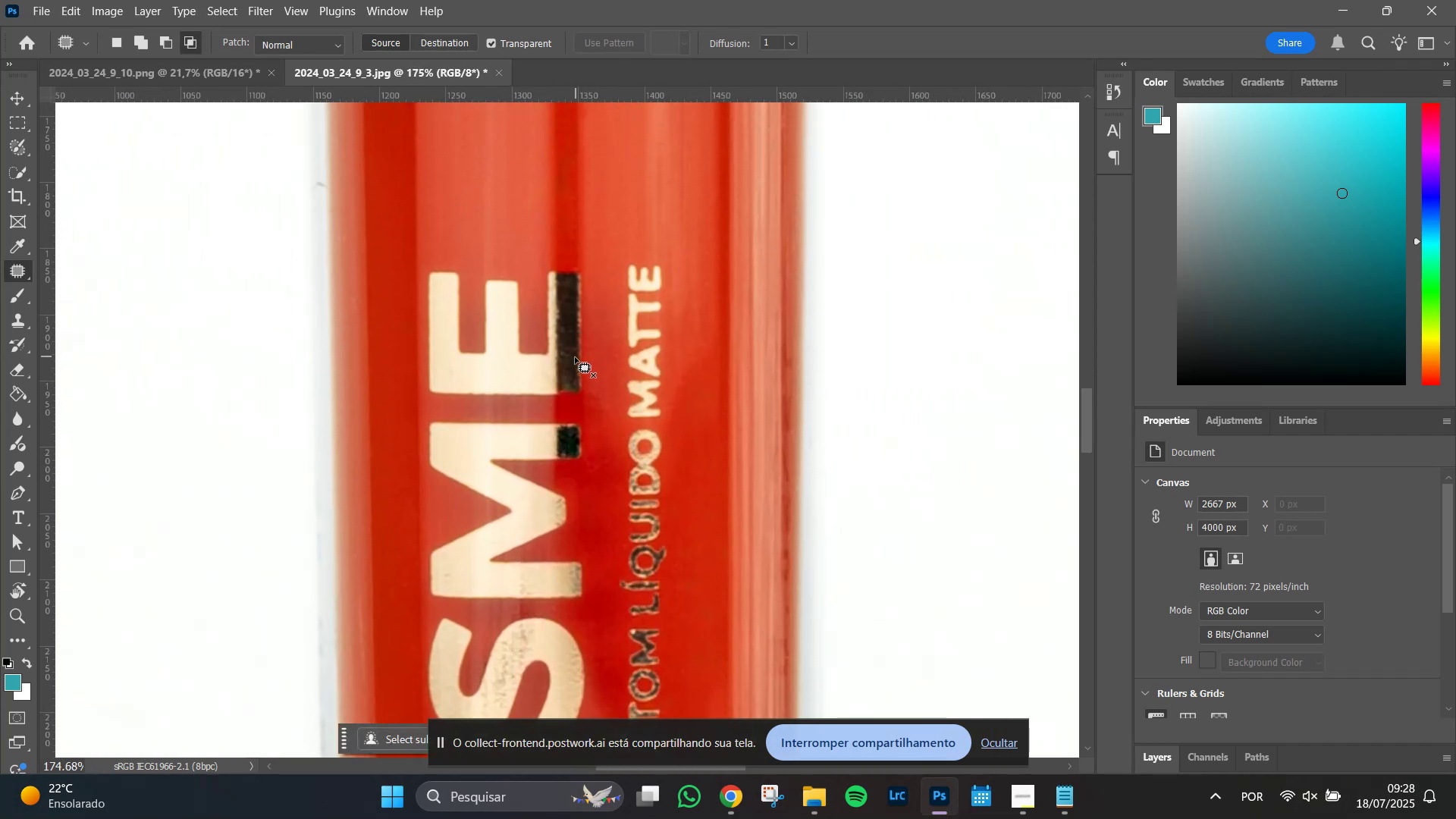 
hold_key(key=AltLeft, duration=1.51)
scroll: coordinate [628, 419], scroll_direction: up, amount: 13.0
 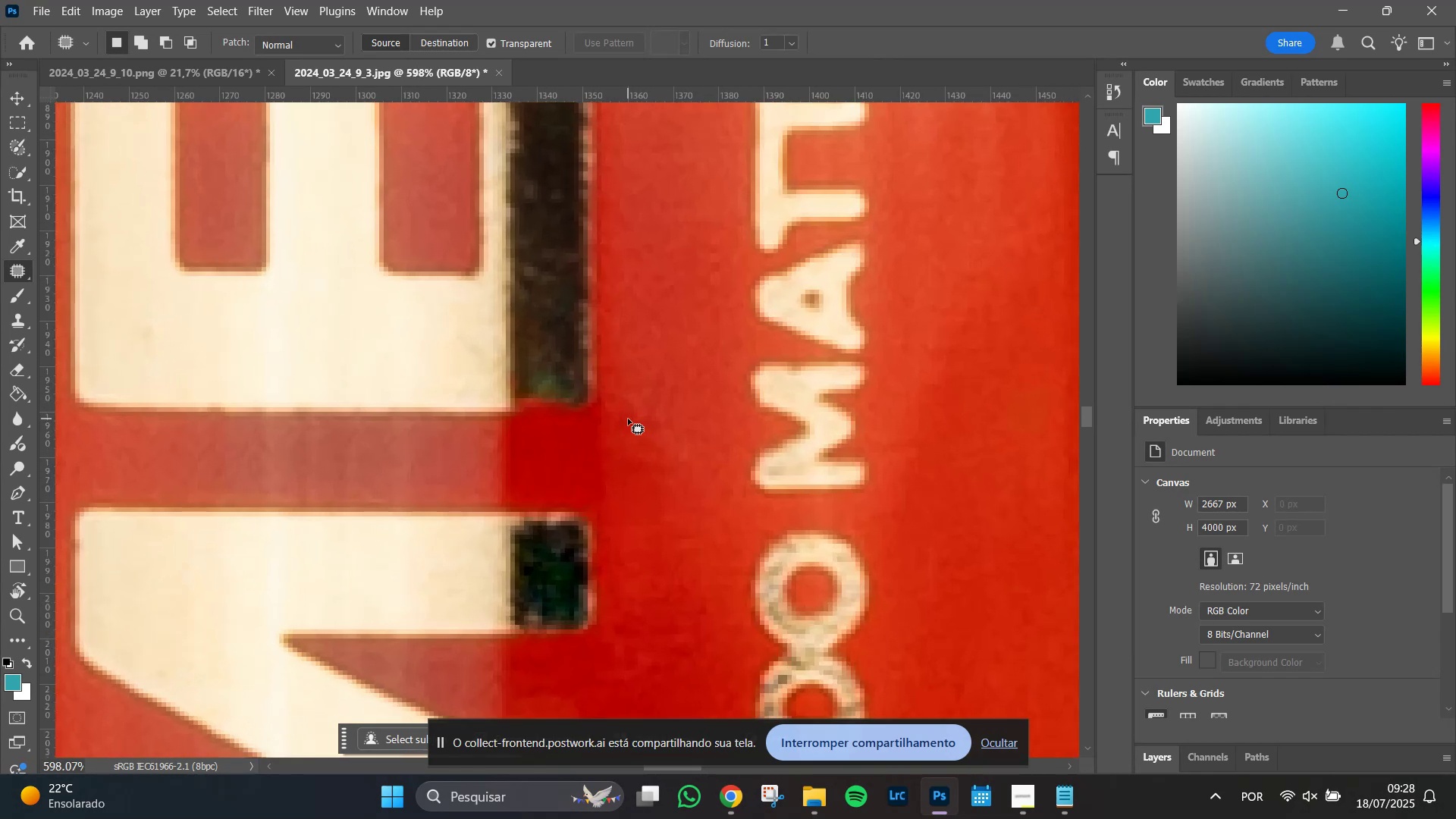 
key(Alt+AltLeft)
 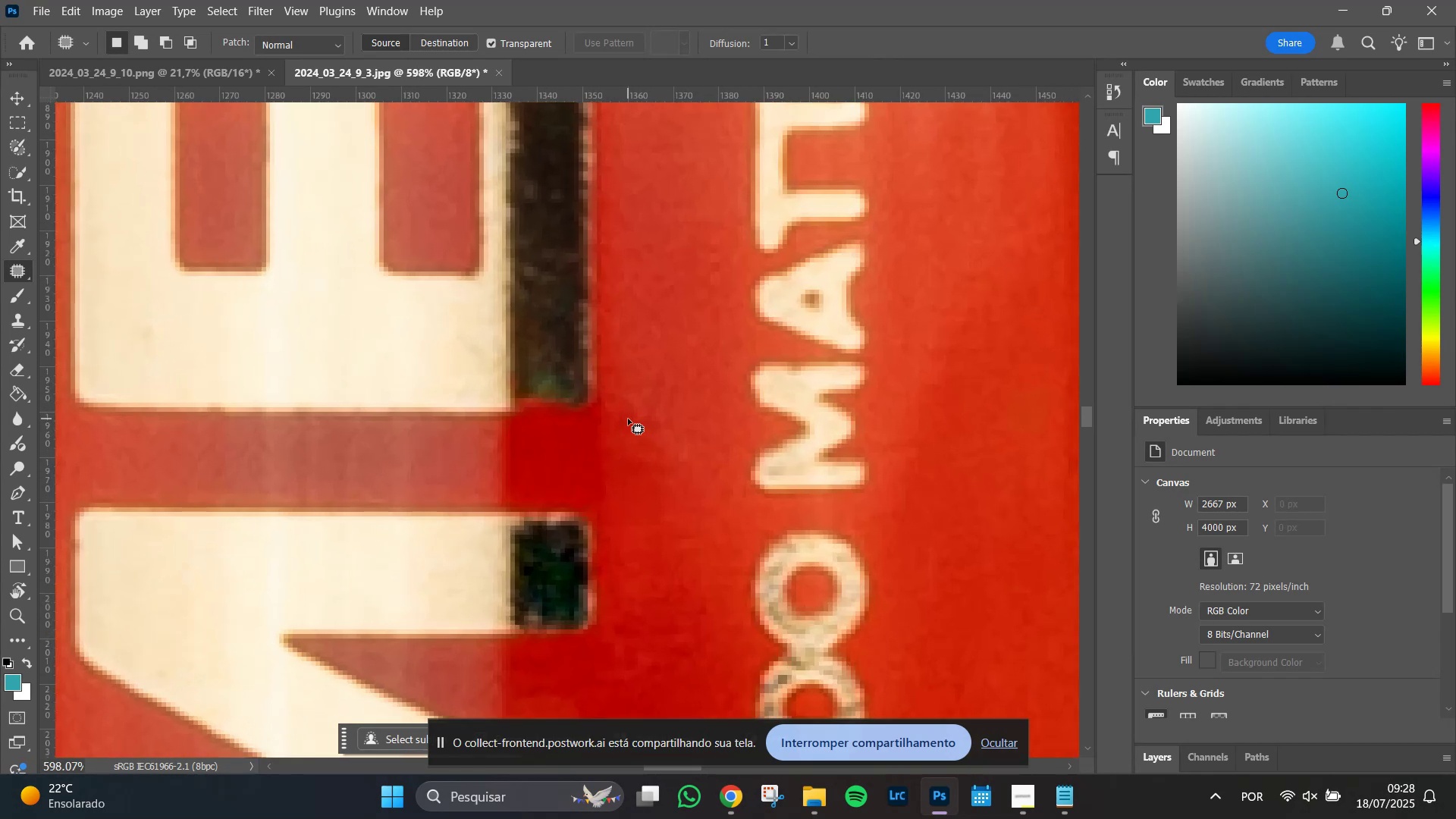 
key(Alt+AltLeft)
 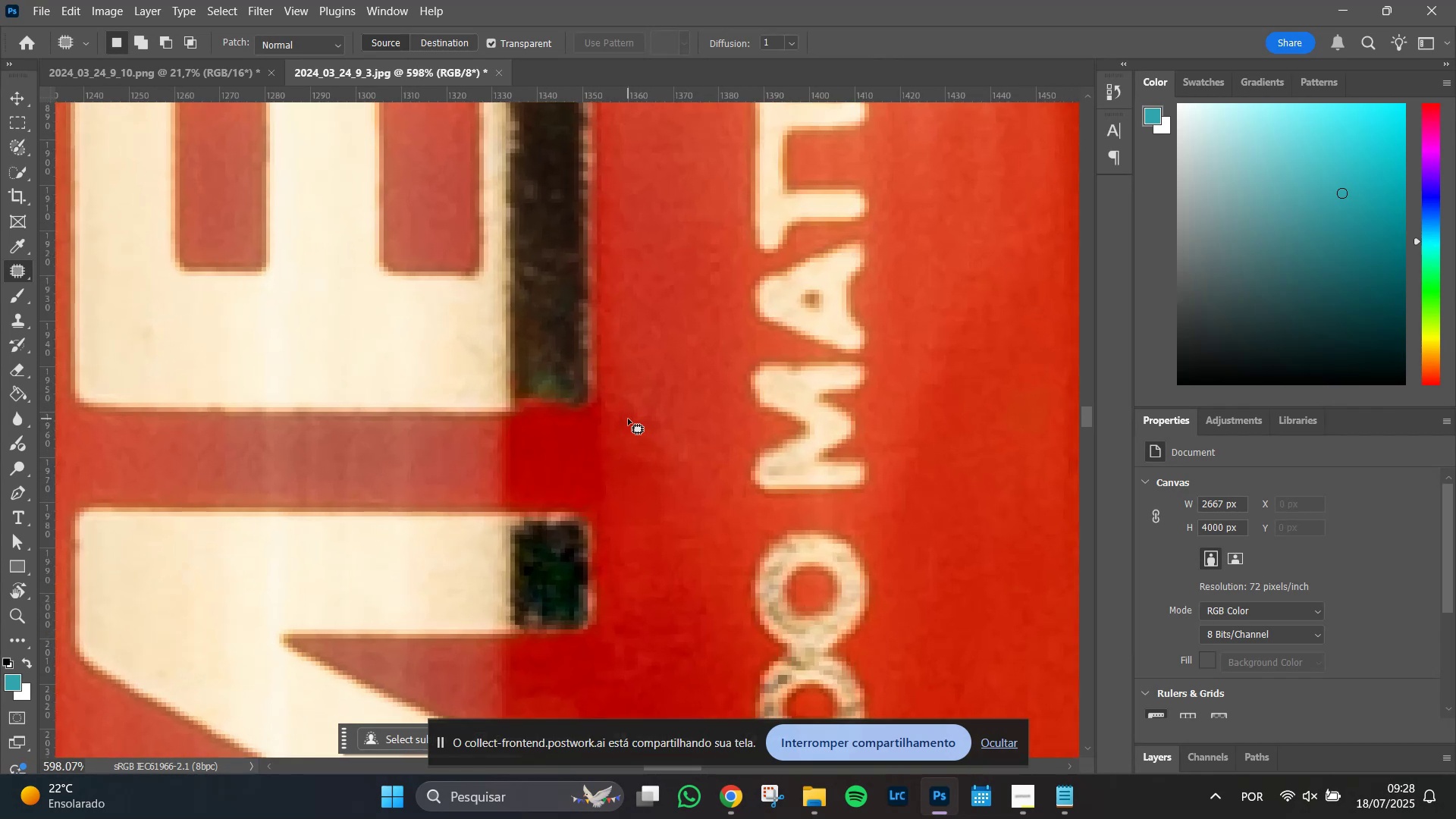 
key(Alt+AltLeft)
 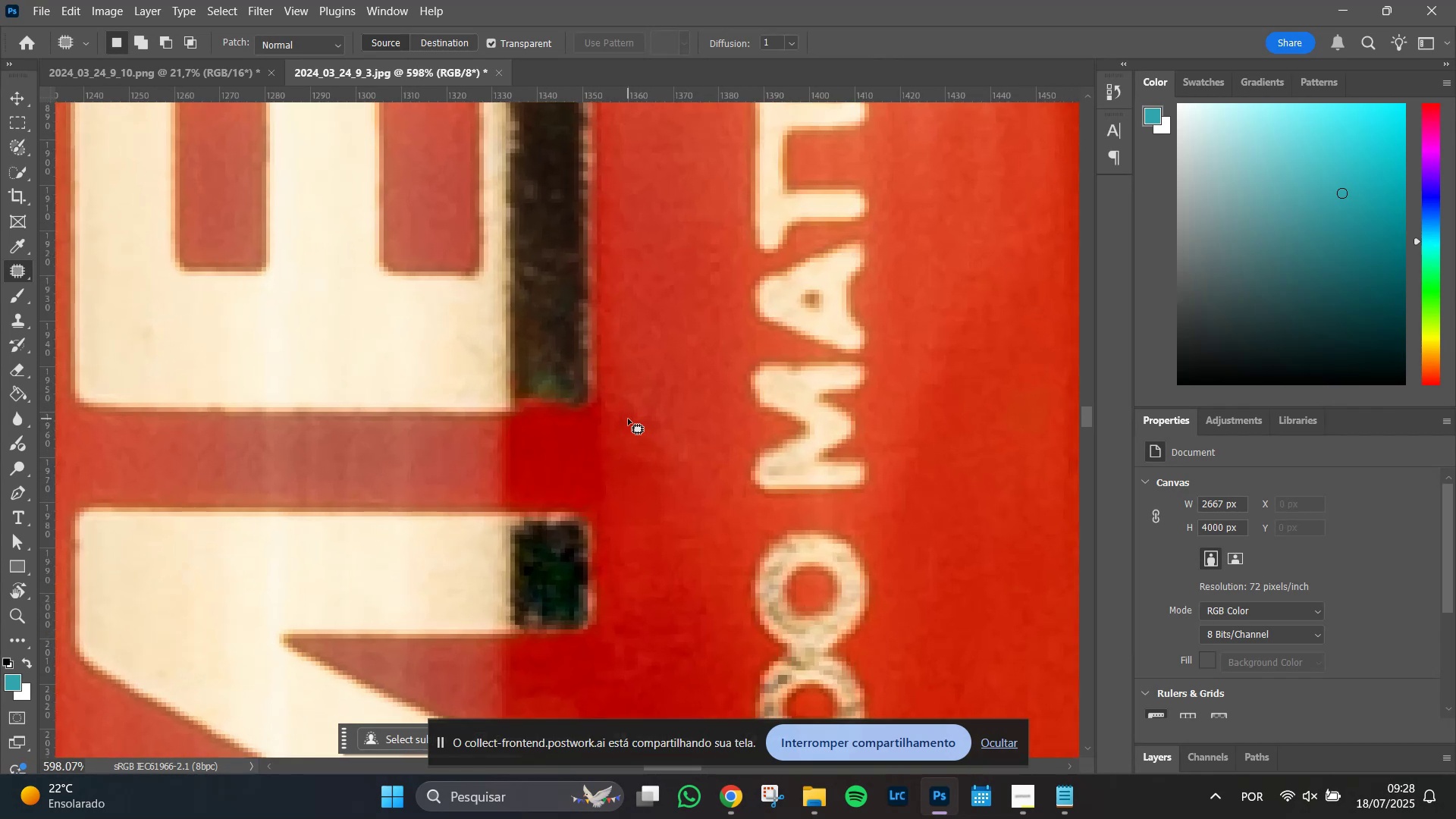 
key(Alt+AltLeft)
 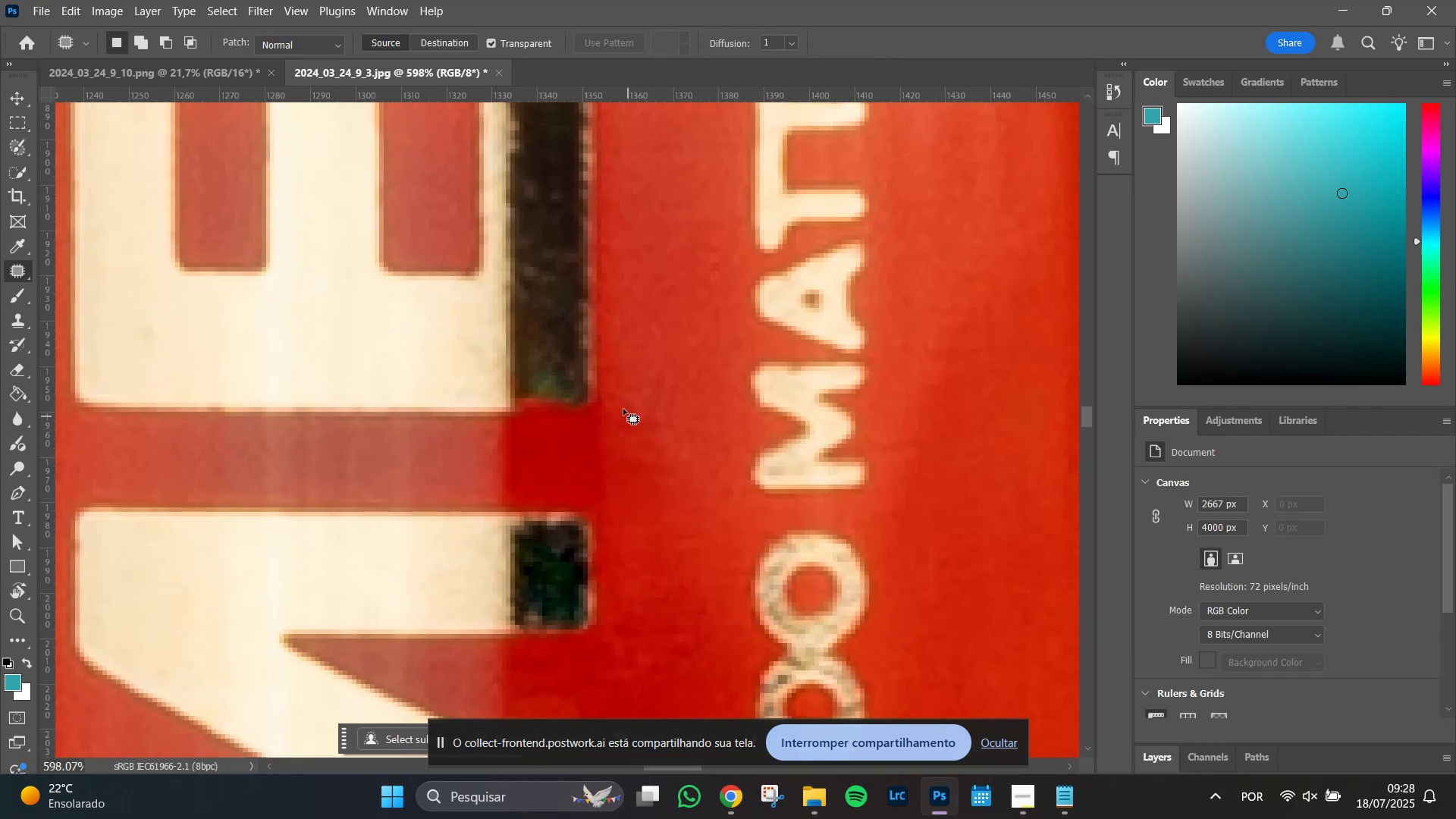 
key(Alt+AltLeft)
 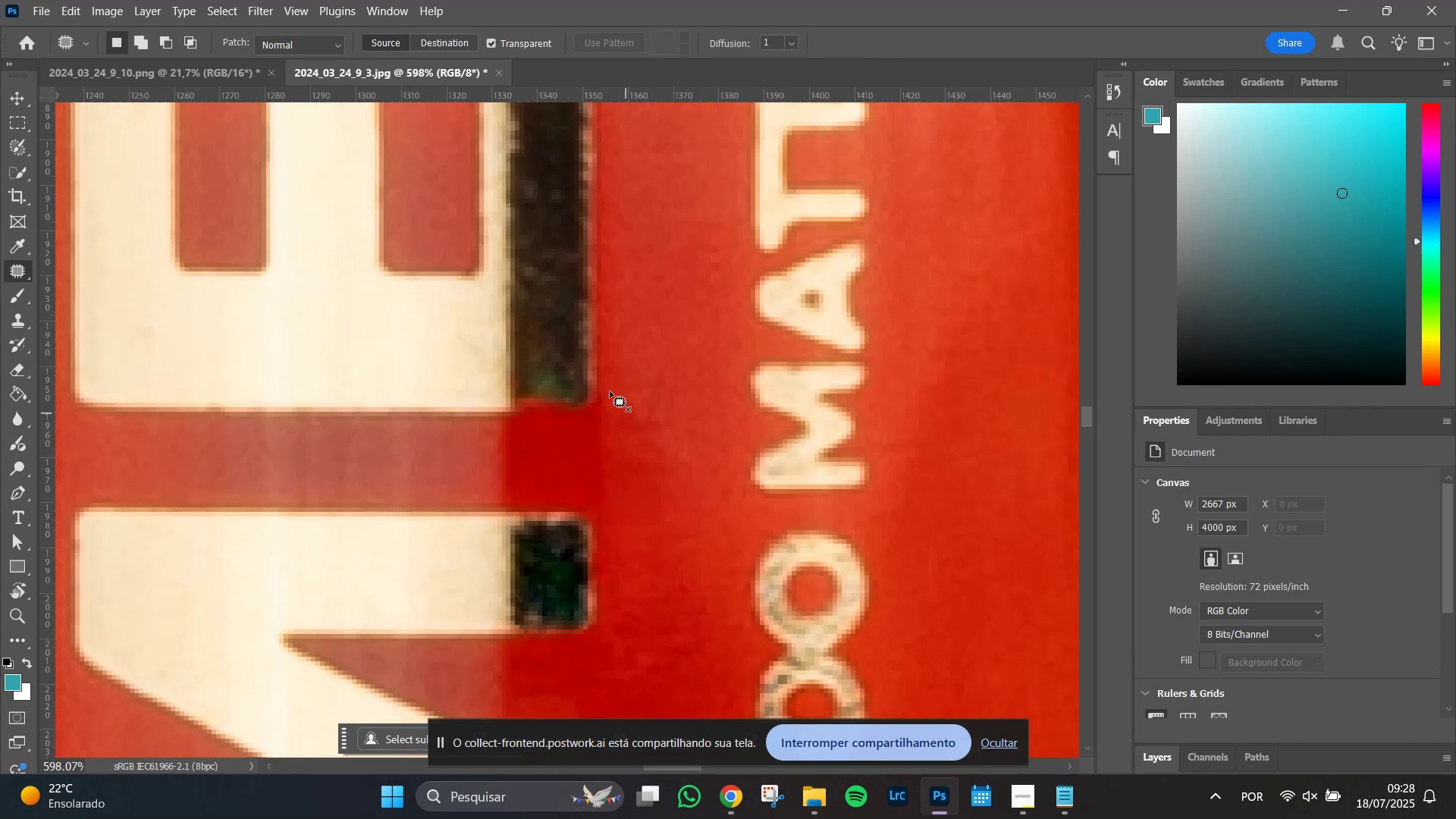 
key(Alt+AltLeft)
 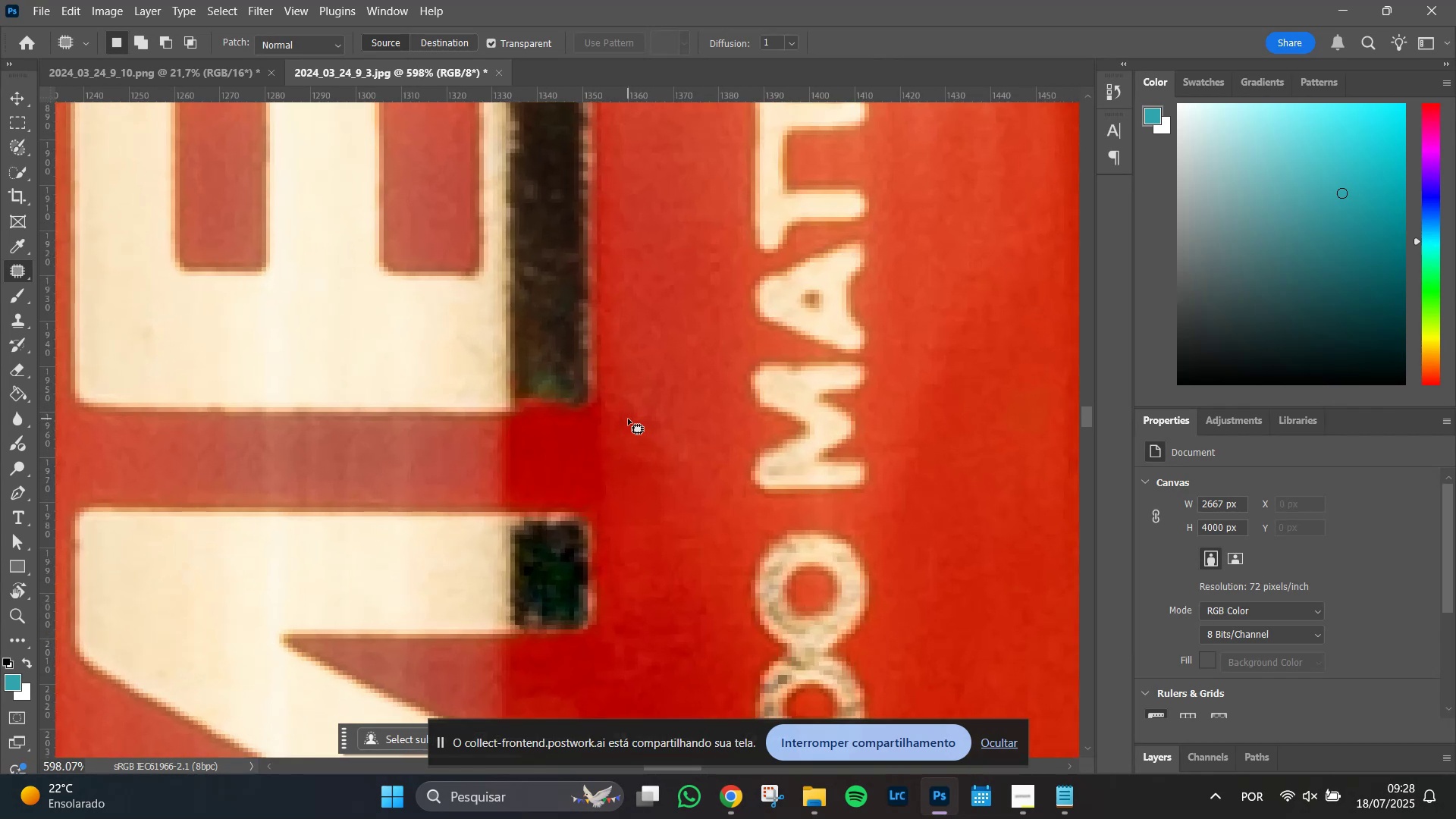 
key(Alt+AltLeft)
 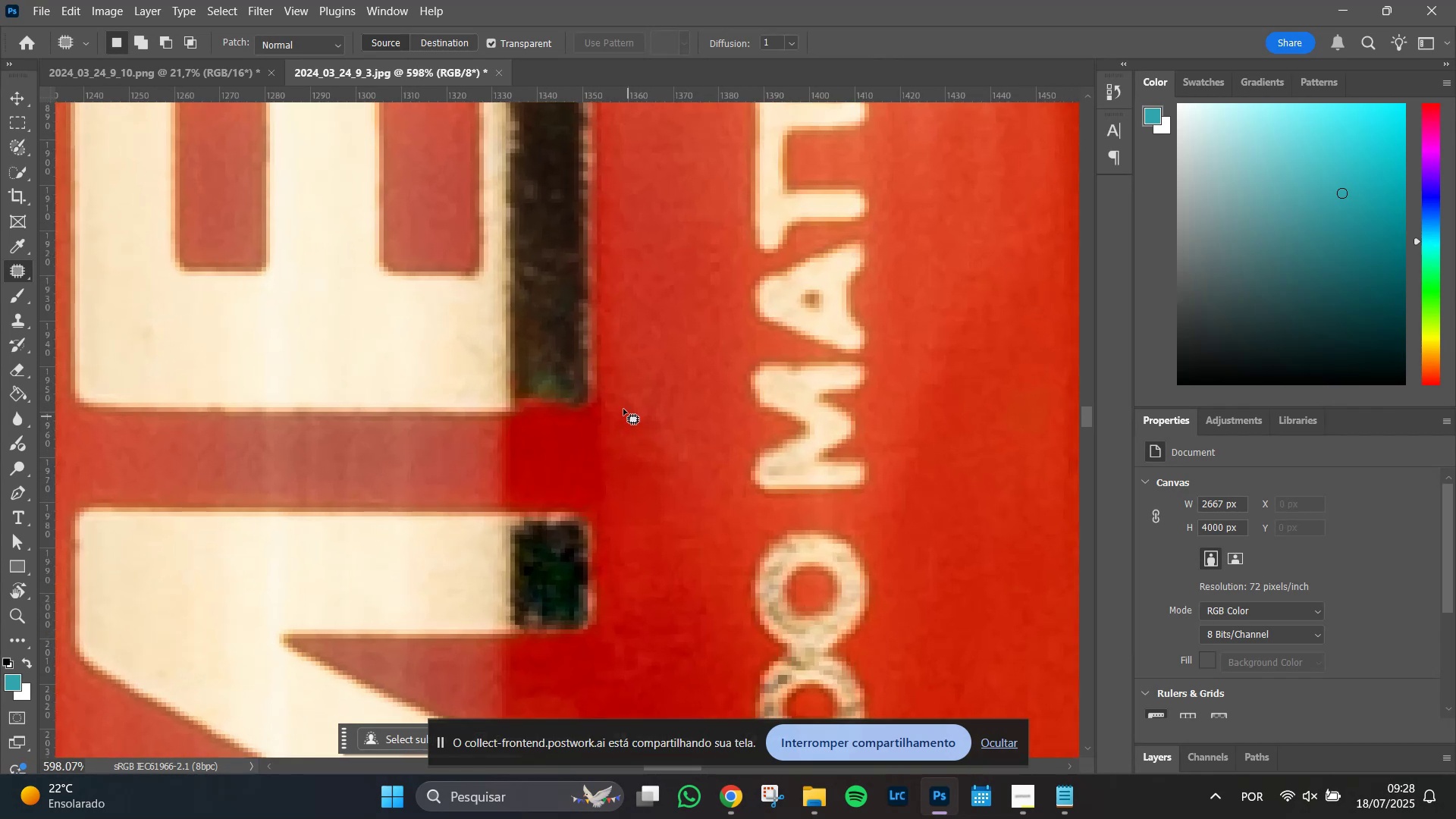 
key(Alt+AltLeft)
 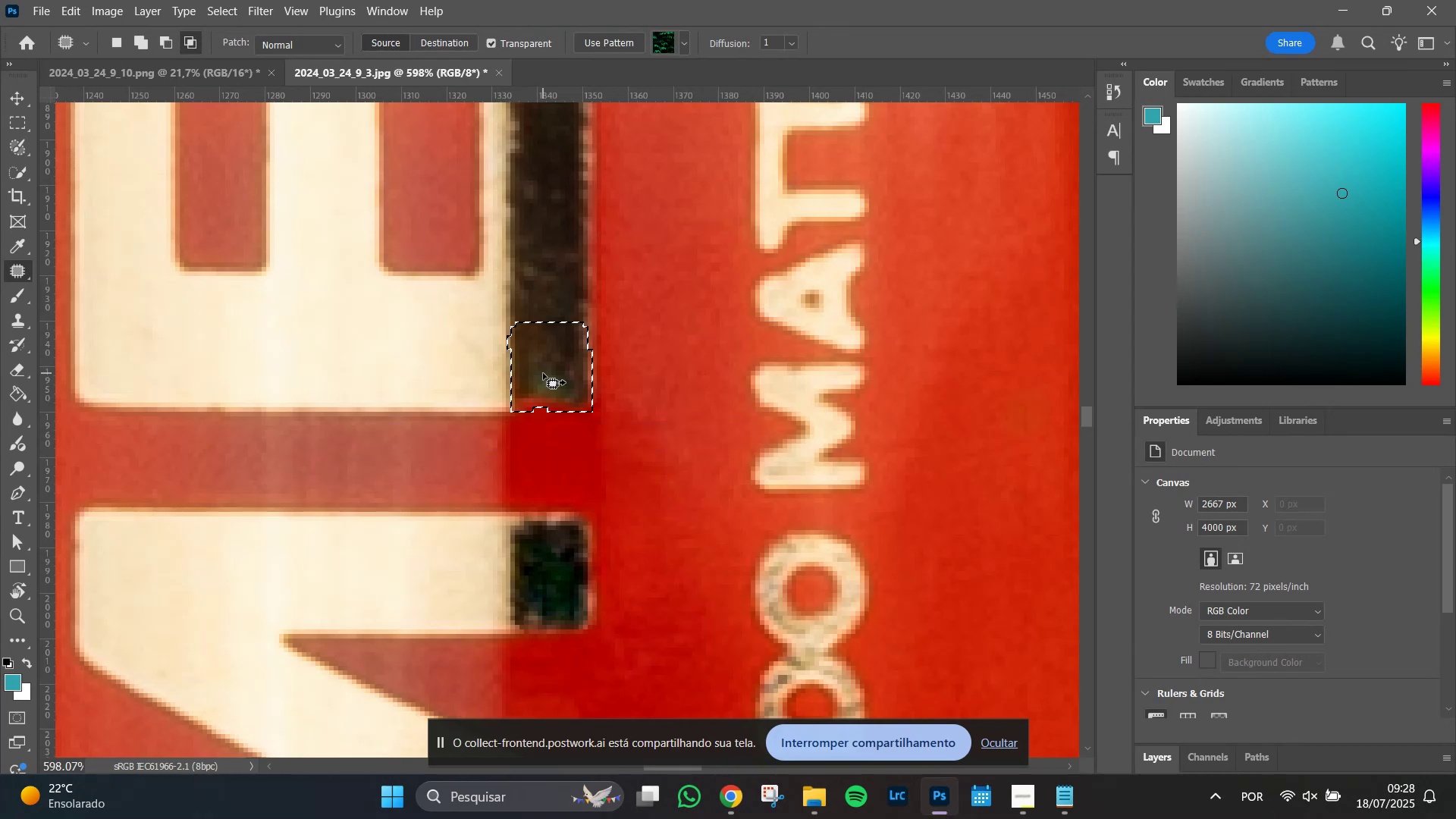 
wait(15.07)
 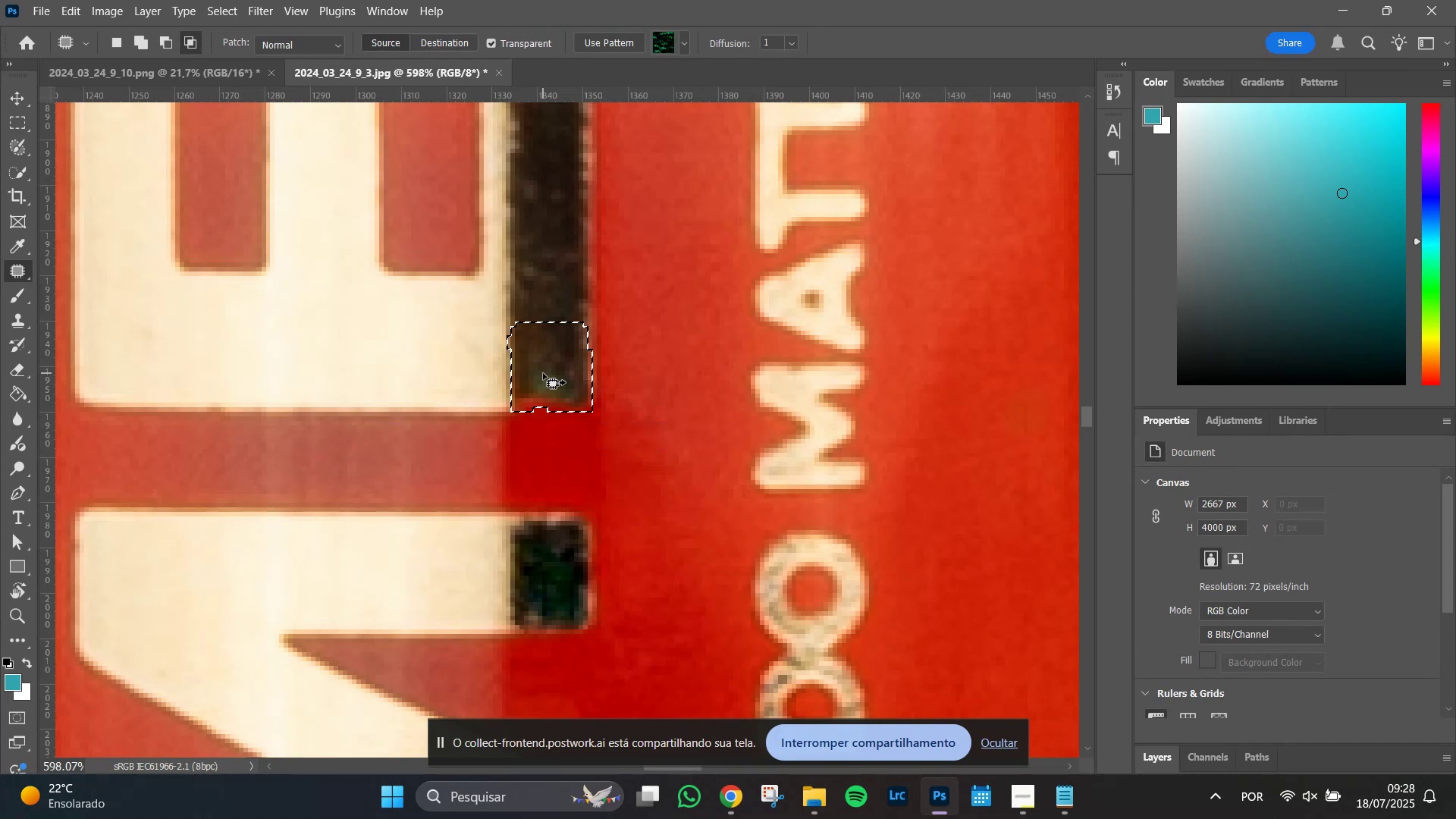 
left_click([792, 44])
 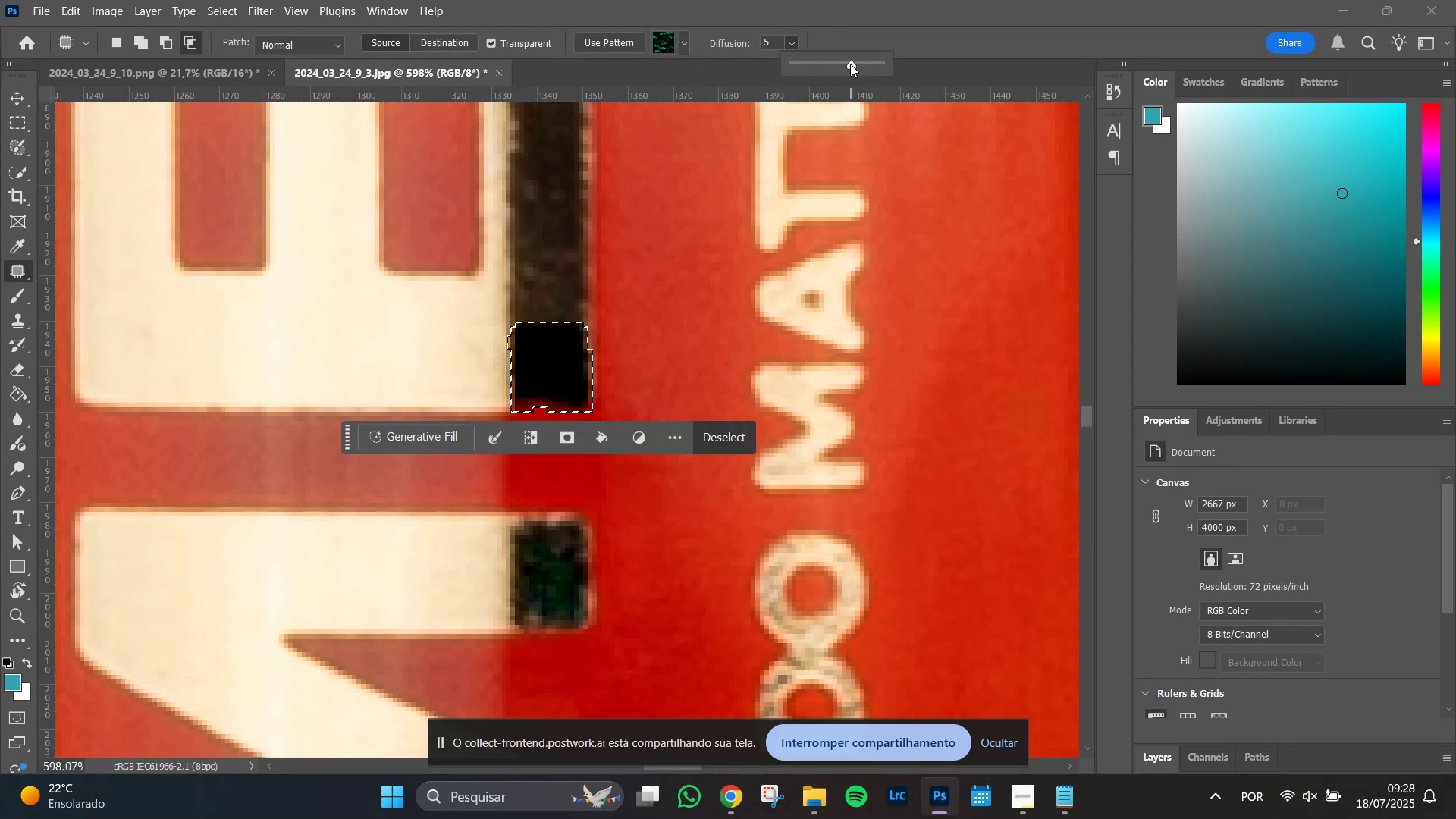 
key(Control+Z)
 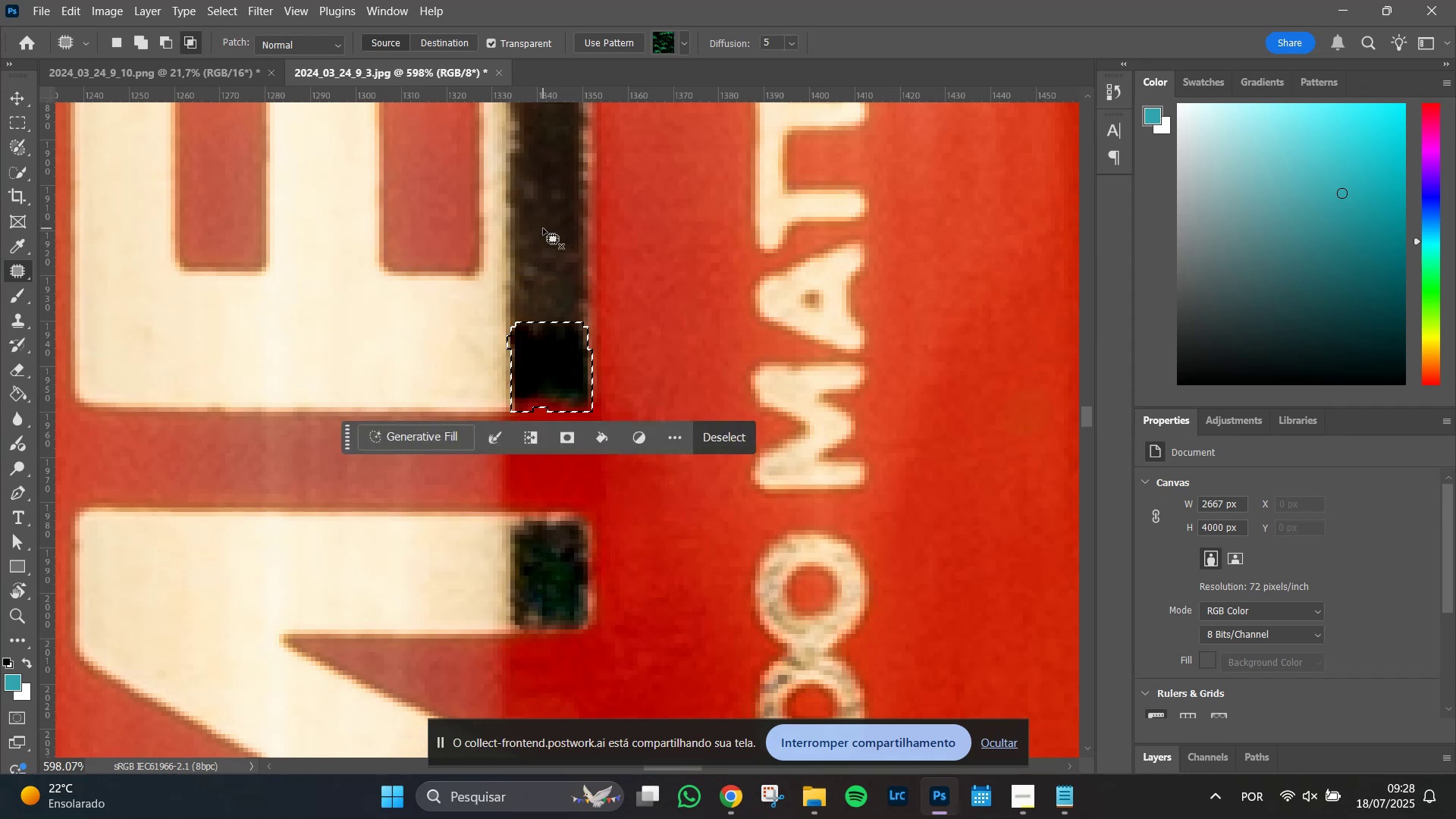 
key(Control+Z)
 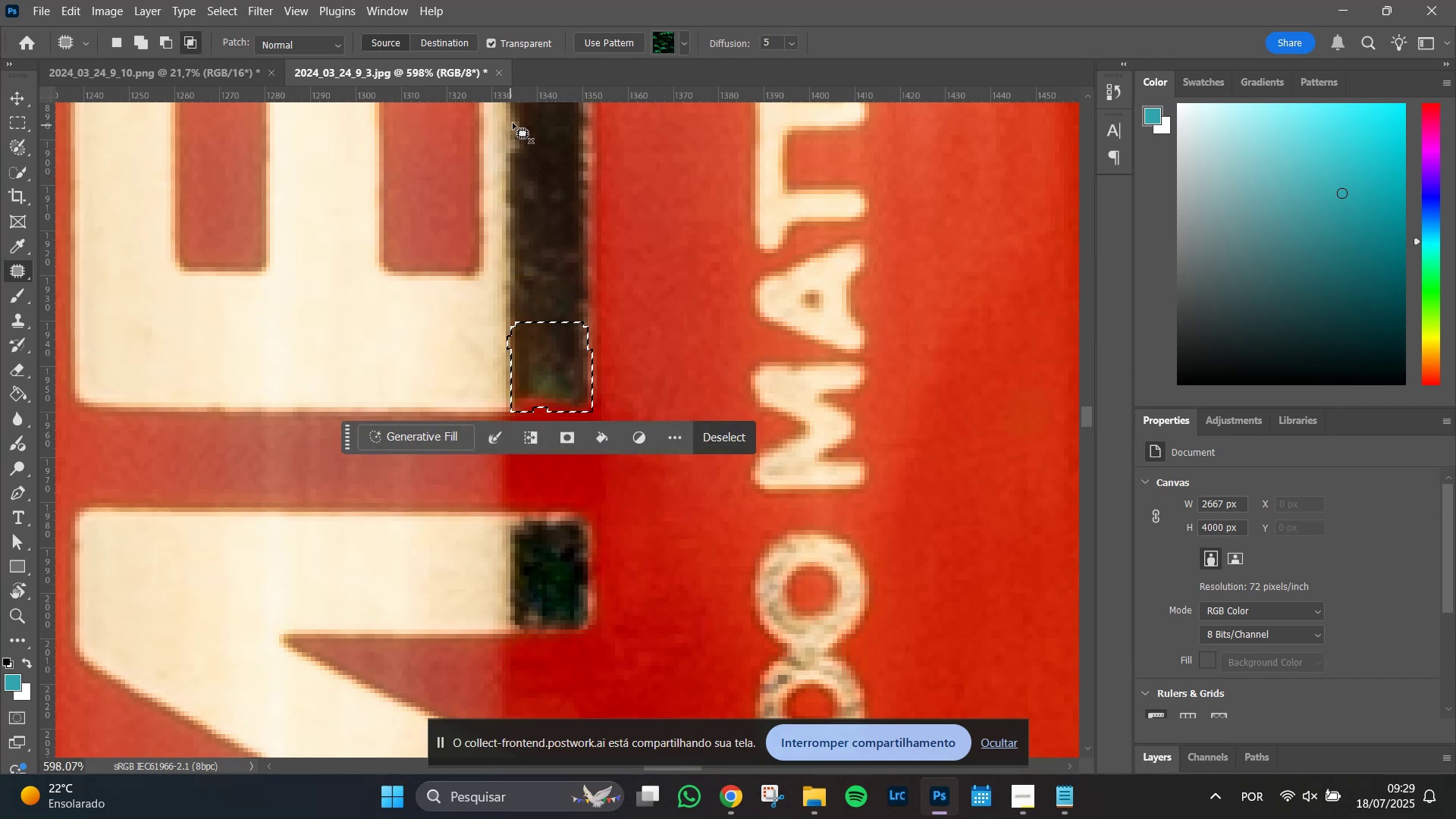 
wait(9.66)
 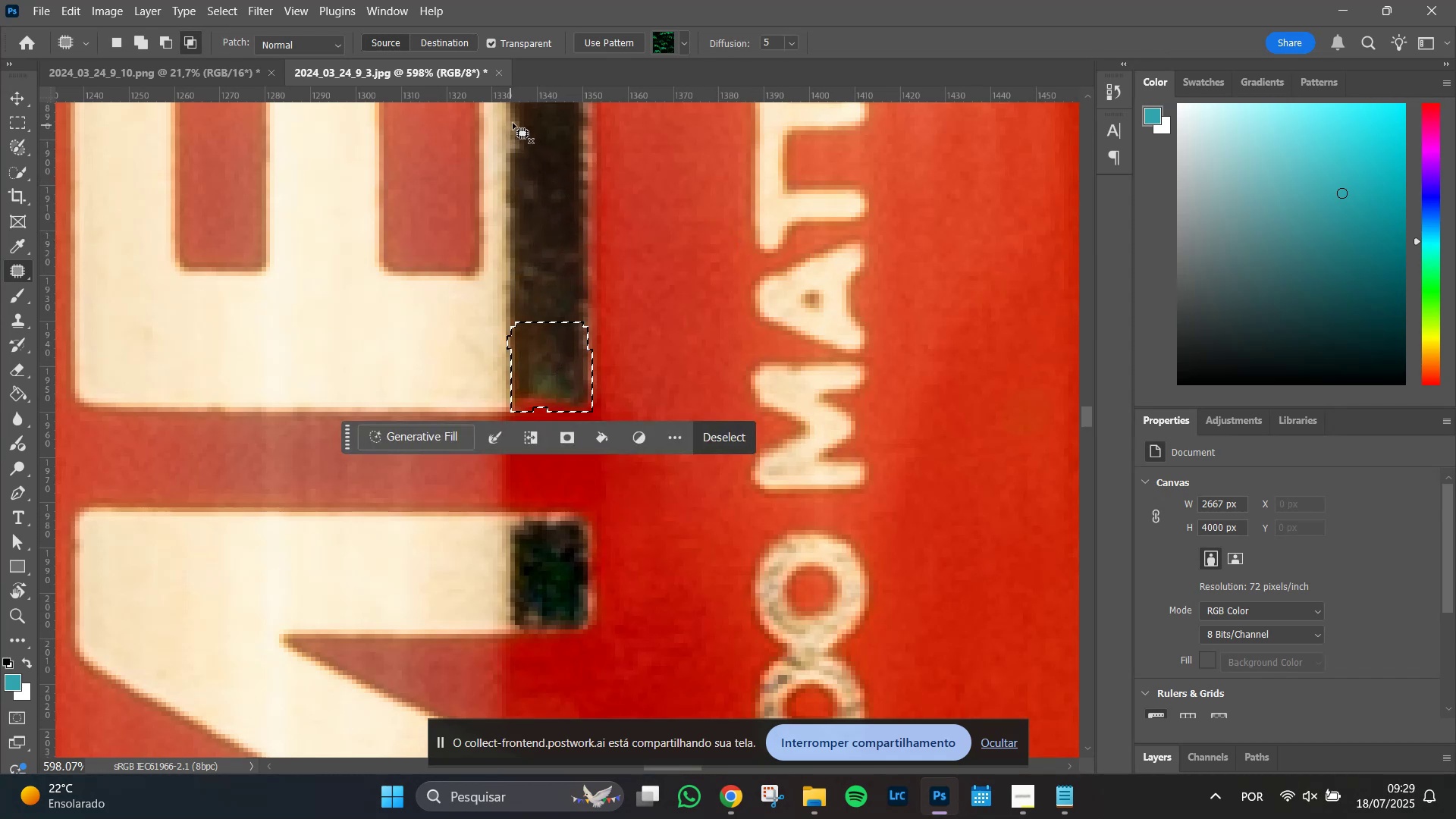 
left_click([693, 312])
 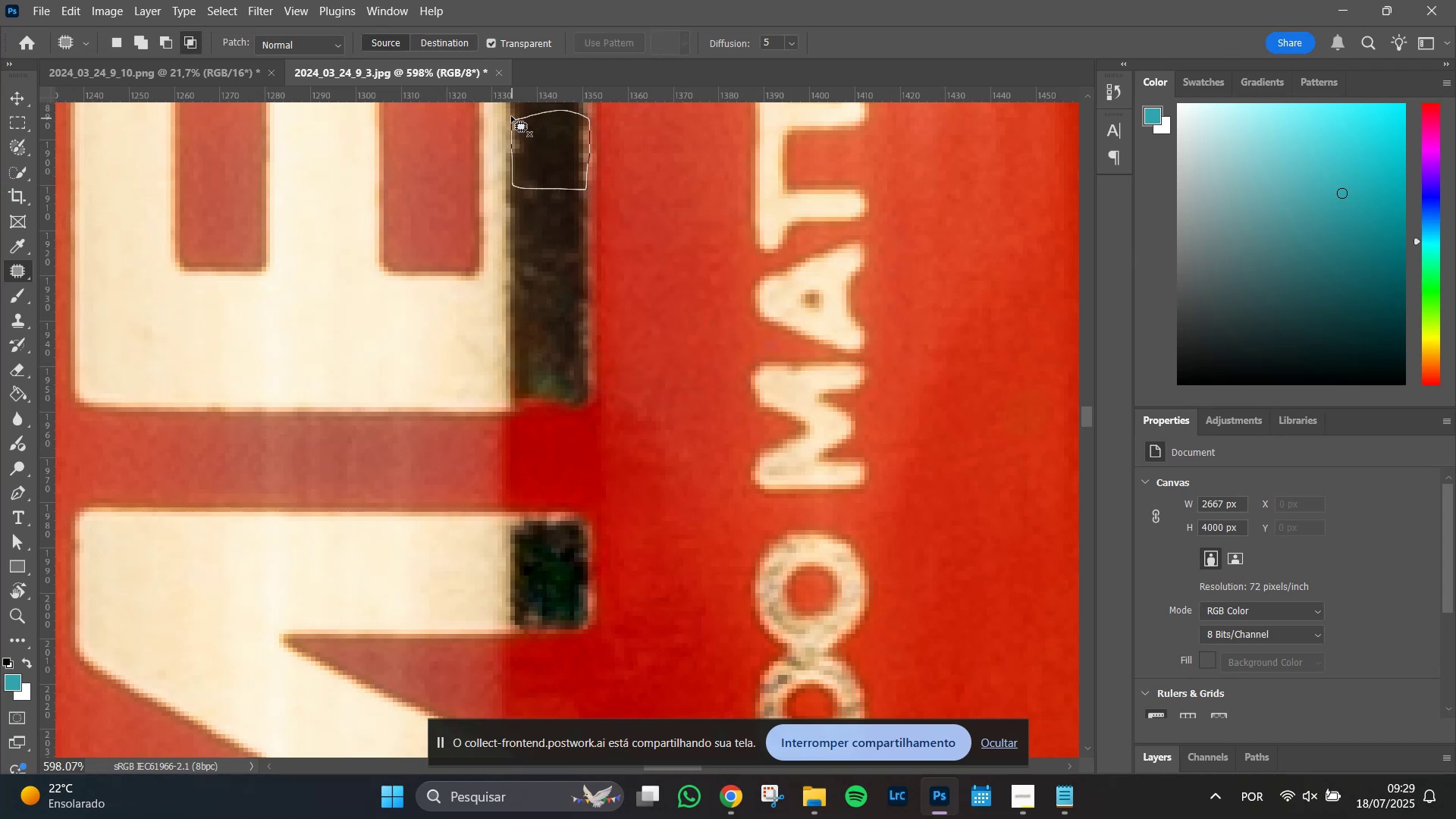 
wait(5.09)
 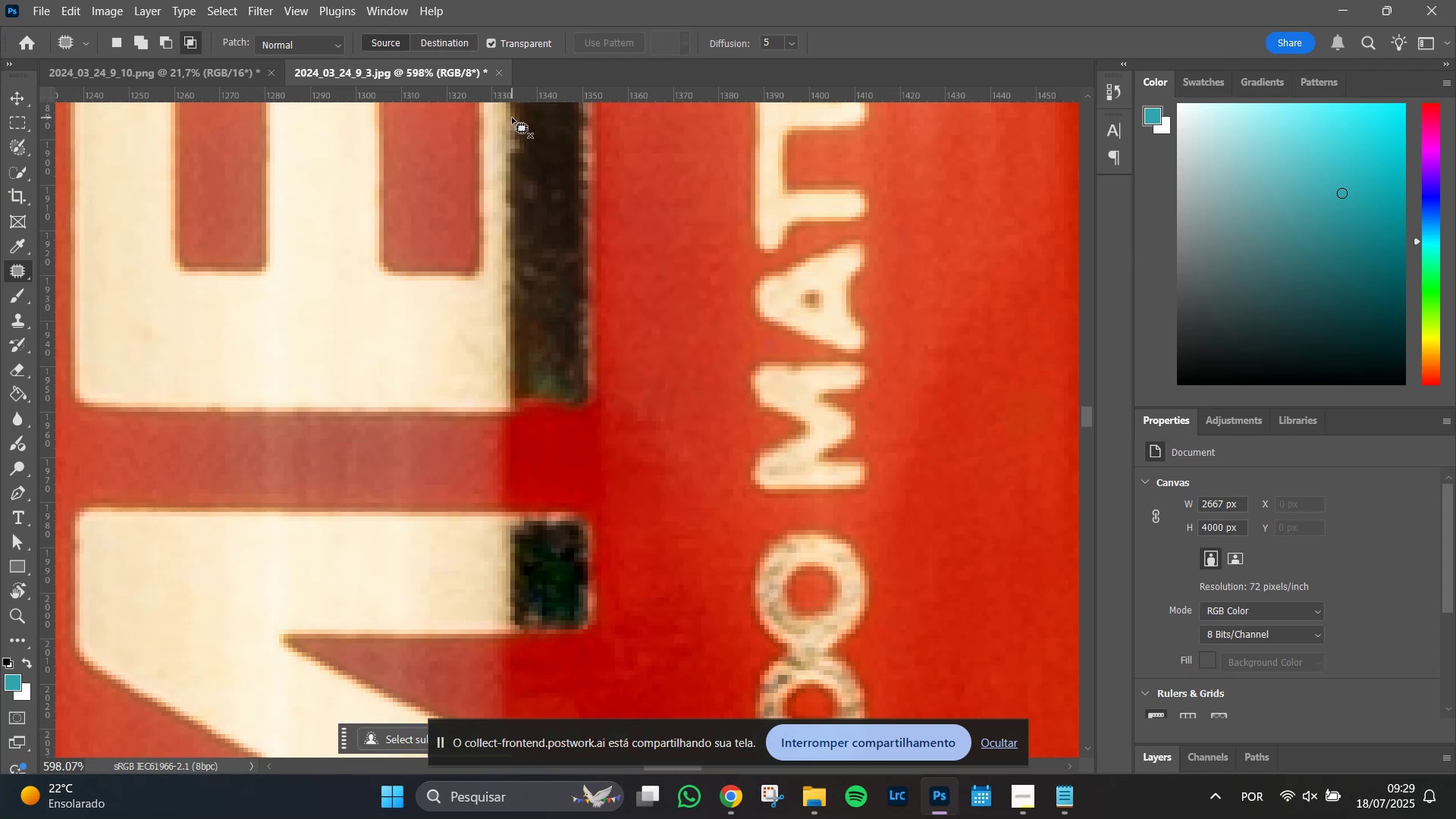 
left_click([460, 43])
 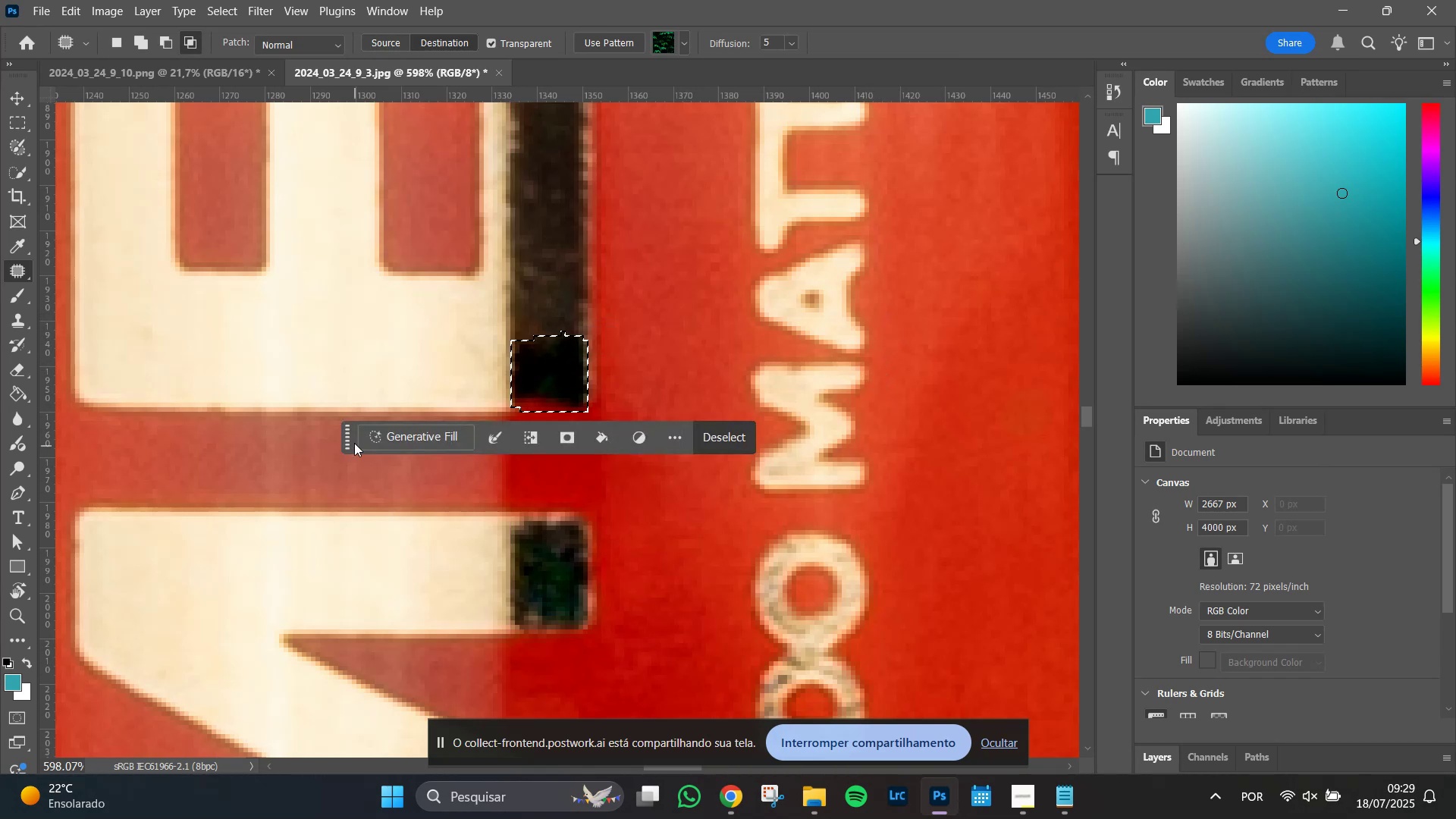 
wait(7.52)
 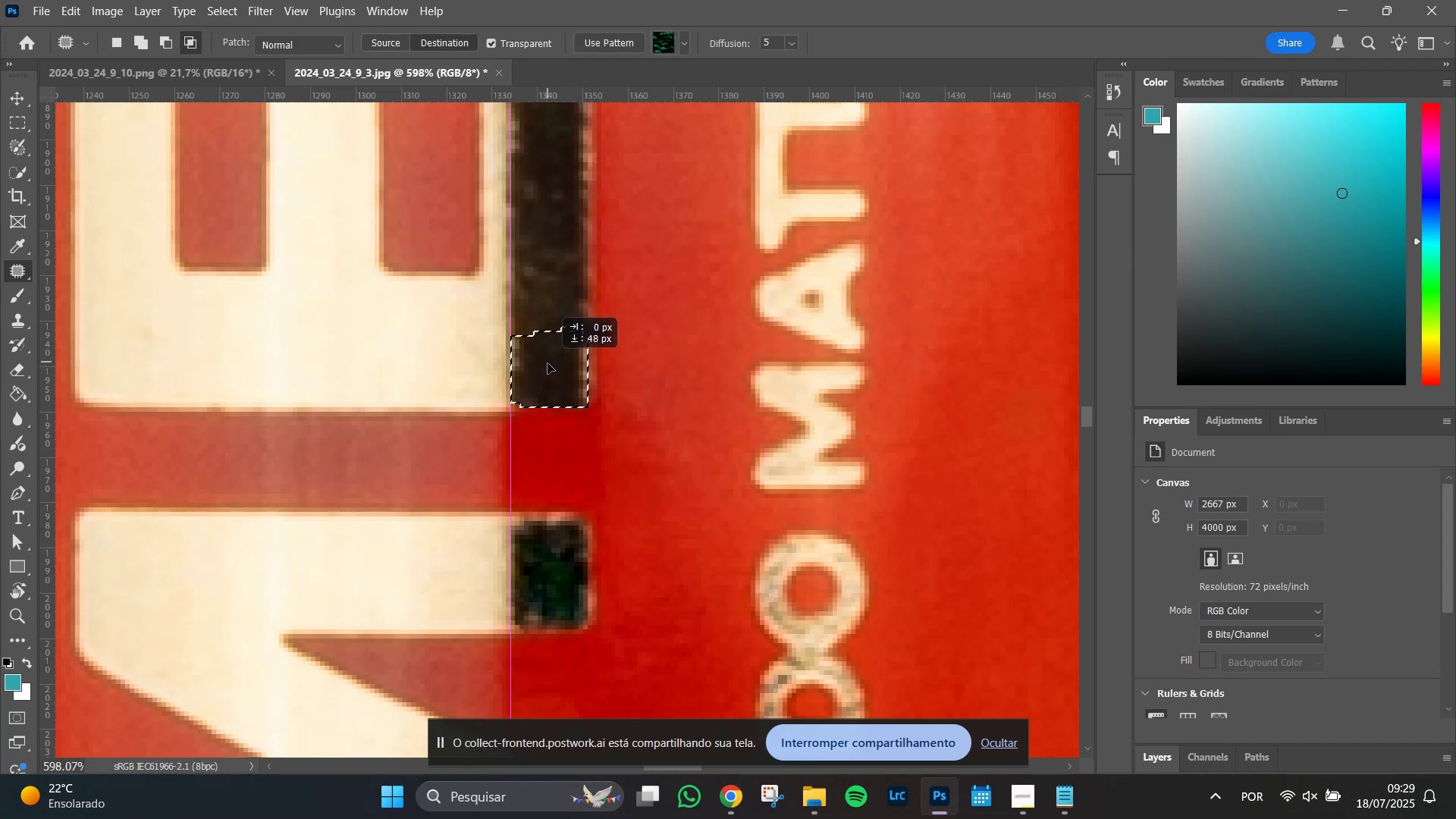 
left_click([337, 43])
 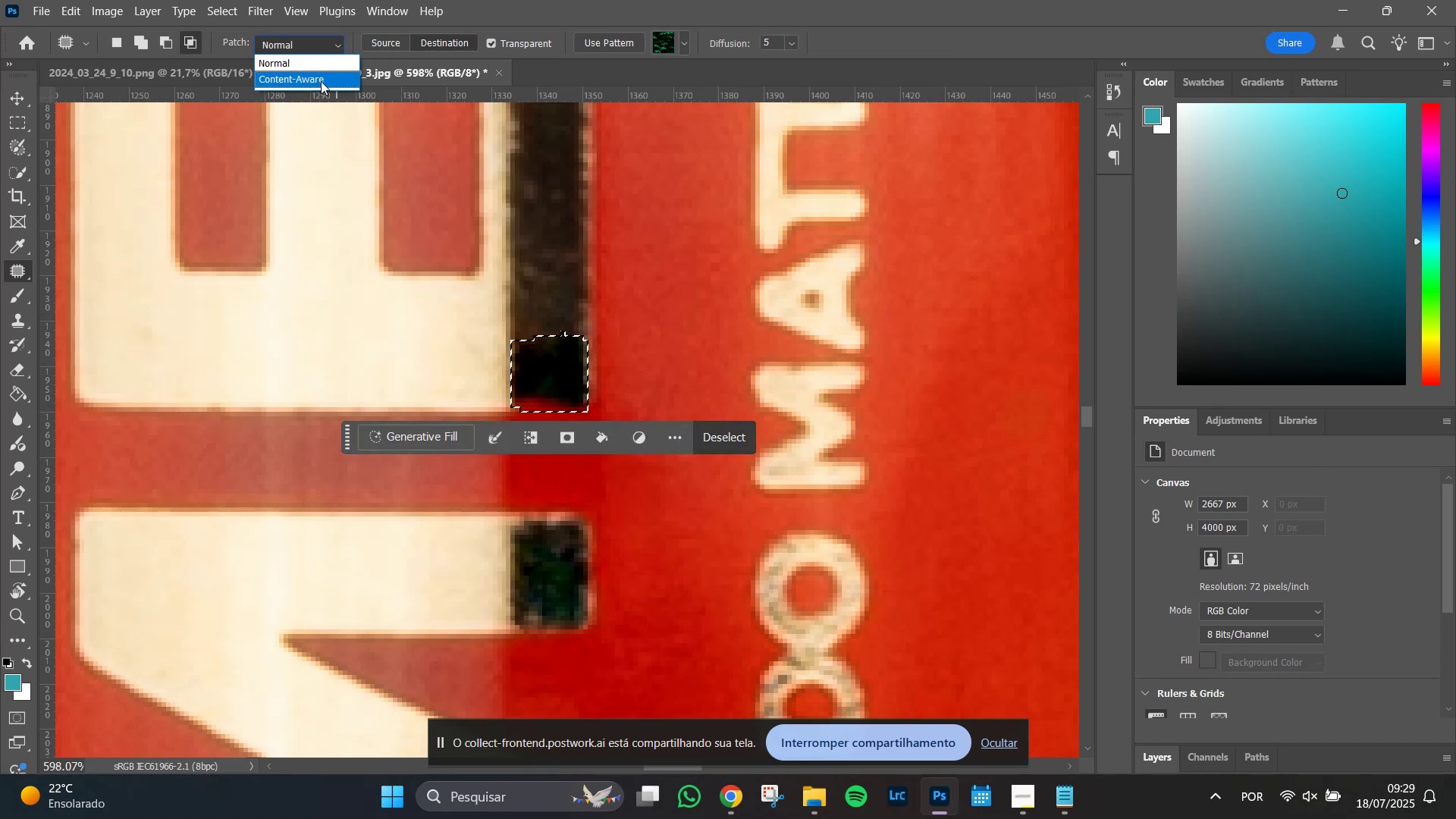 
left_click([320, 85])
 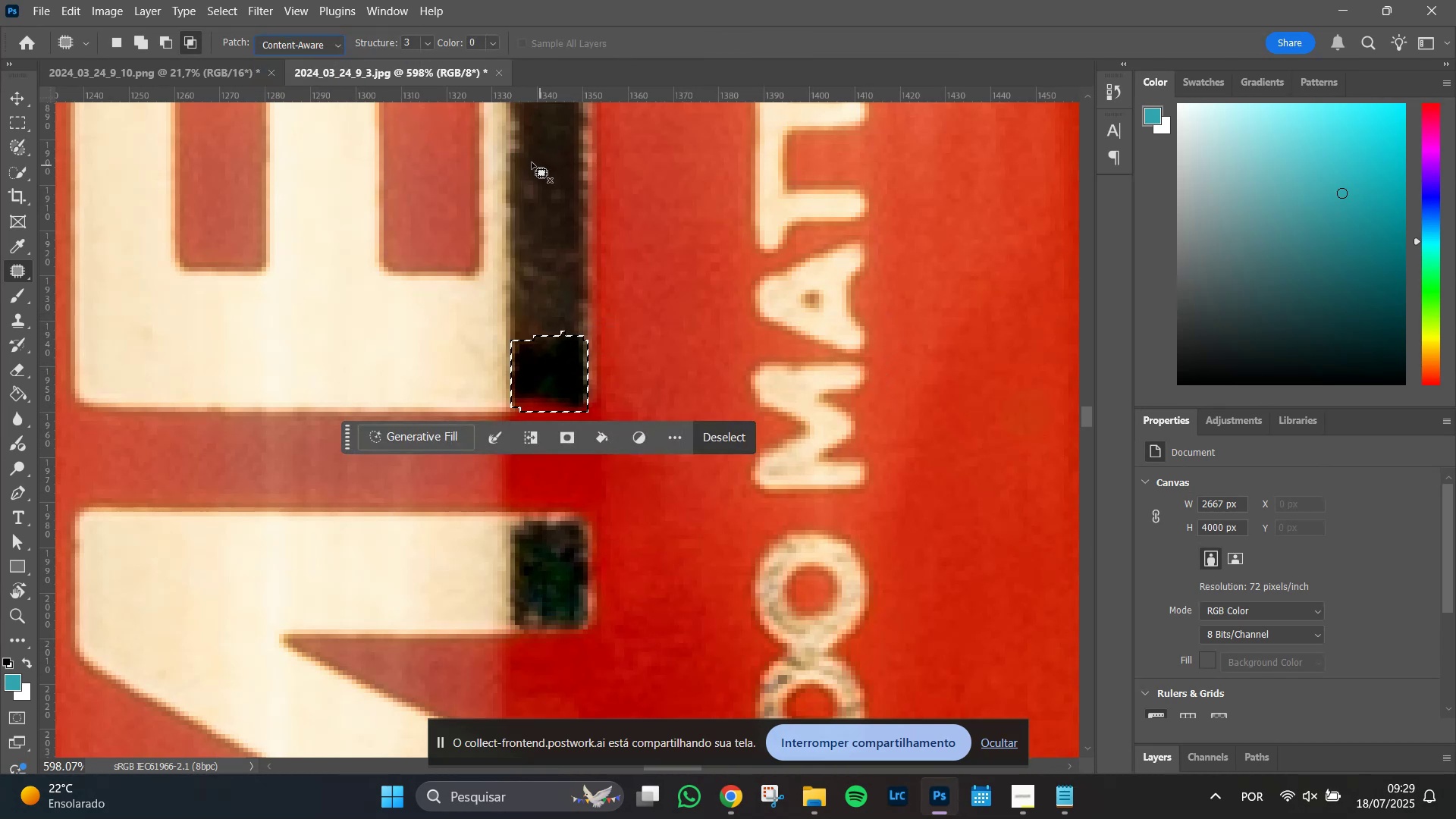 
key(Control+Z)
 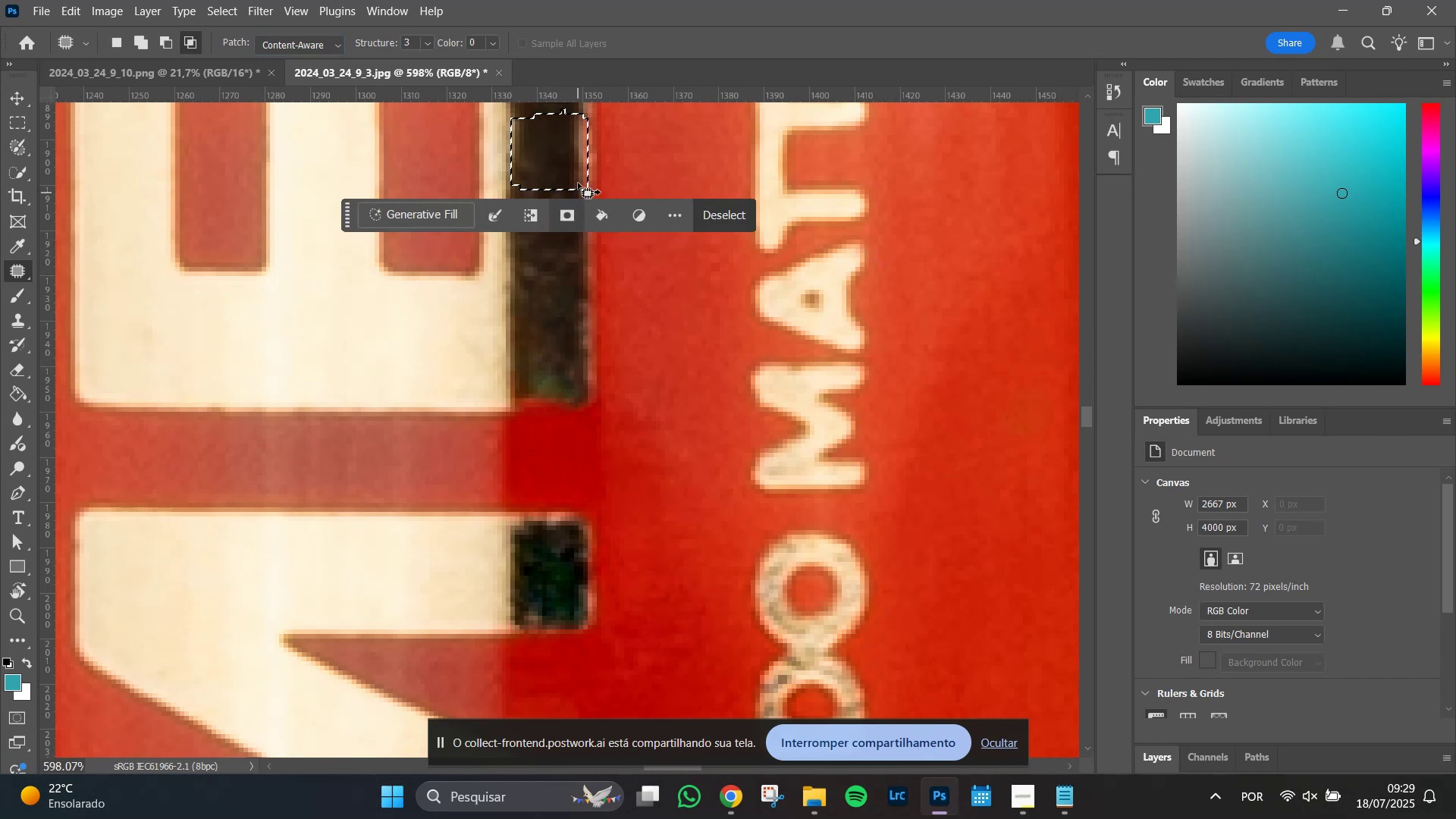 
wait(11.69)
 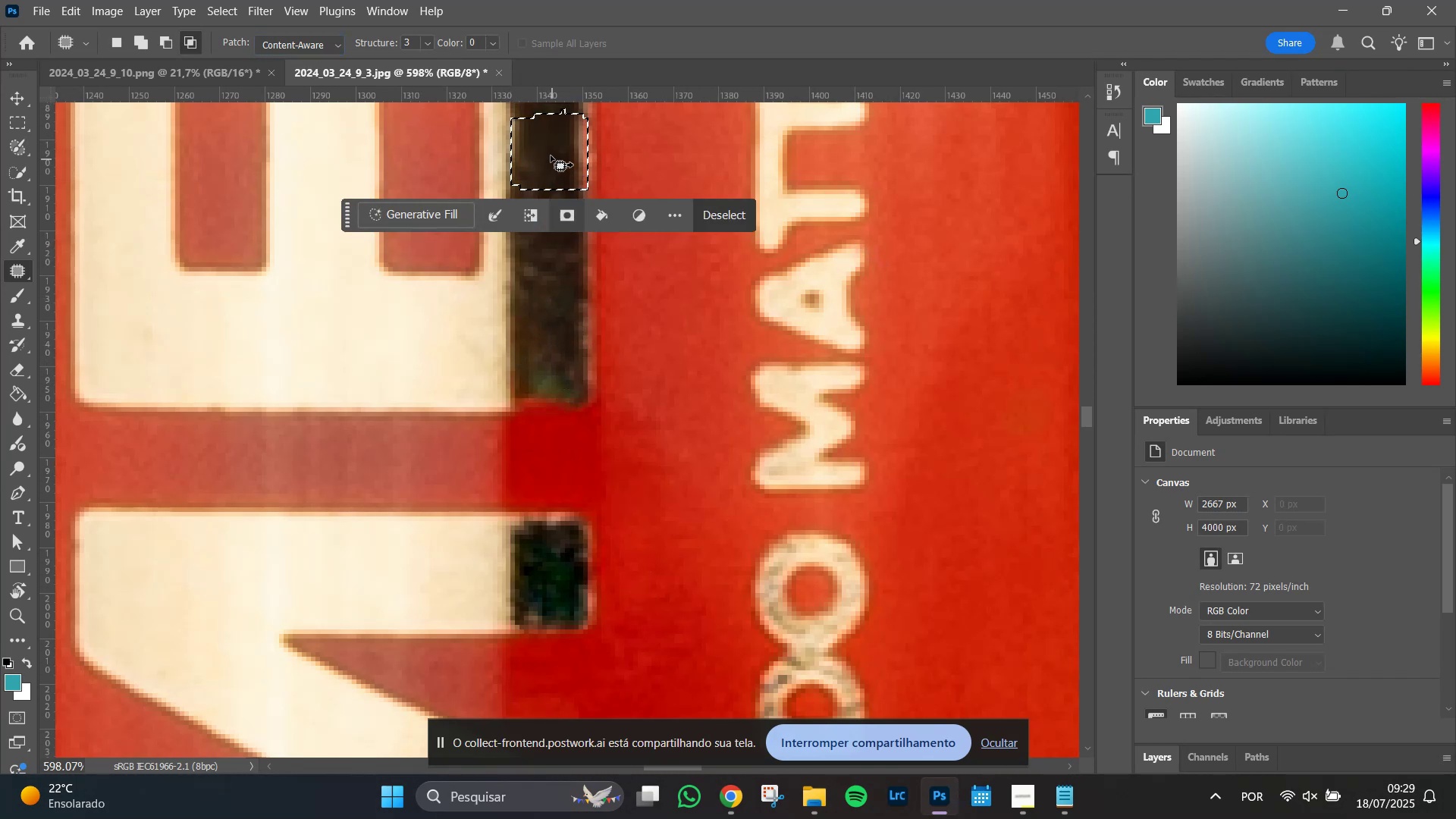 
key(Control+Z)
 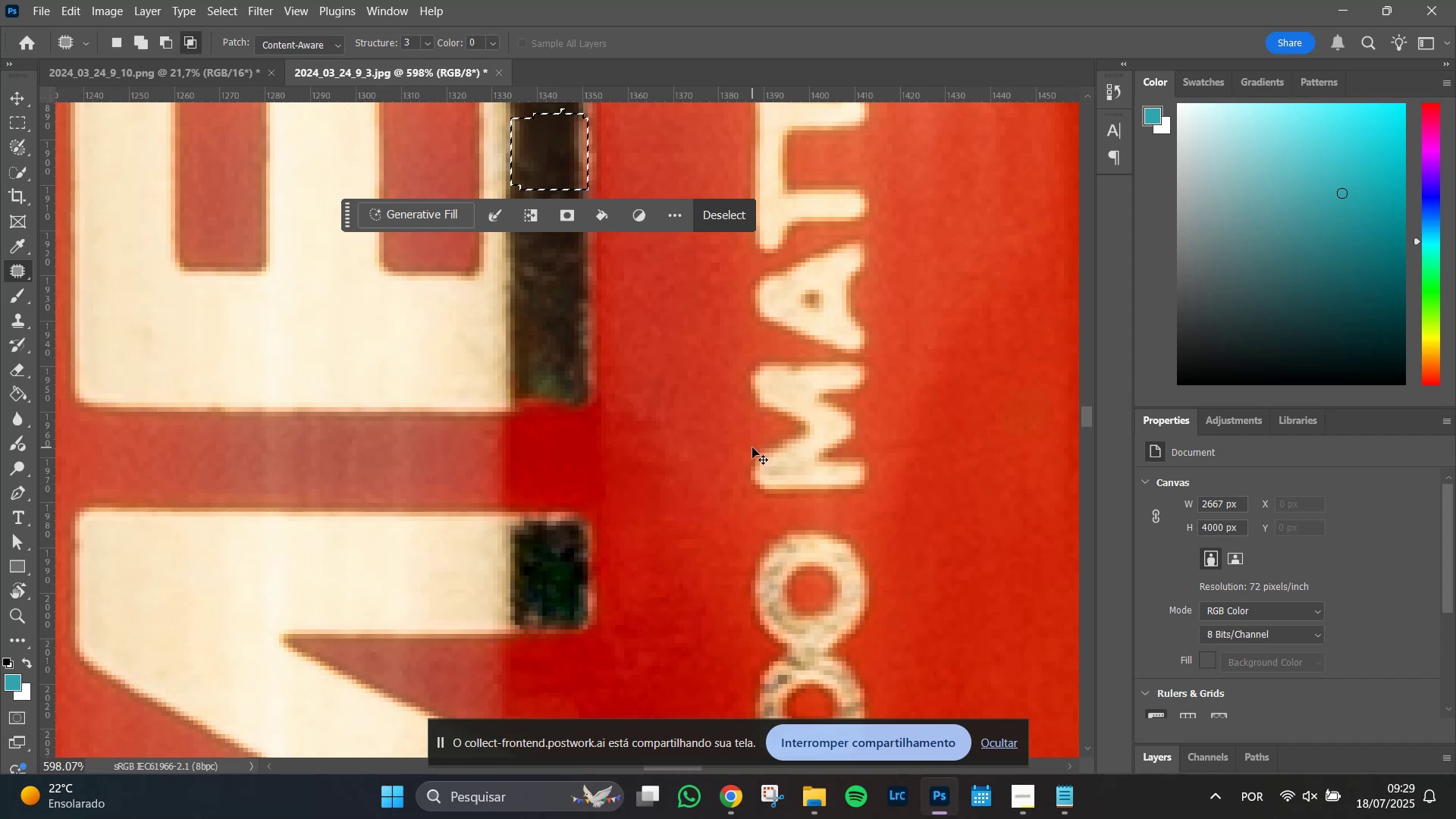 
key(Control+Z)
 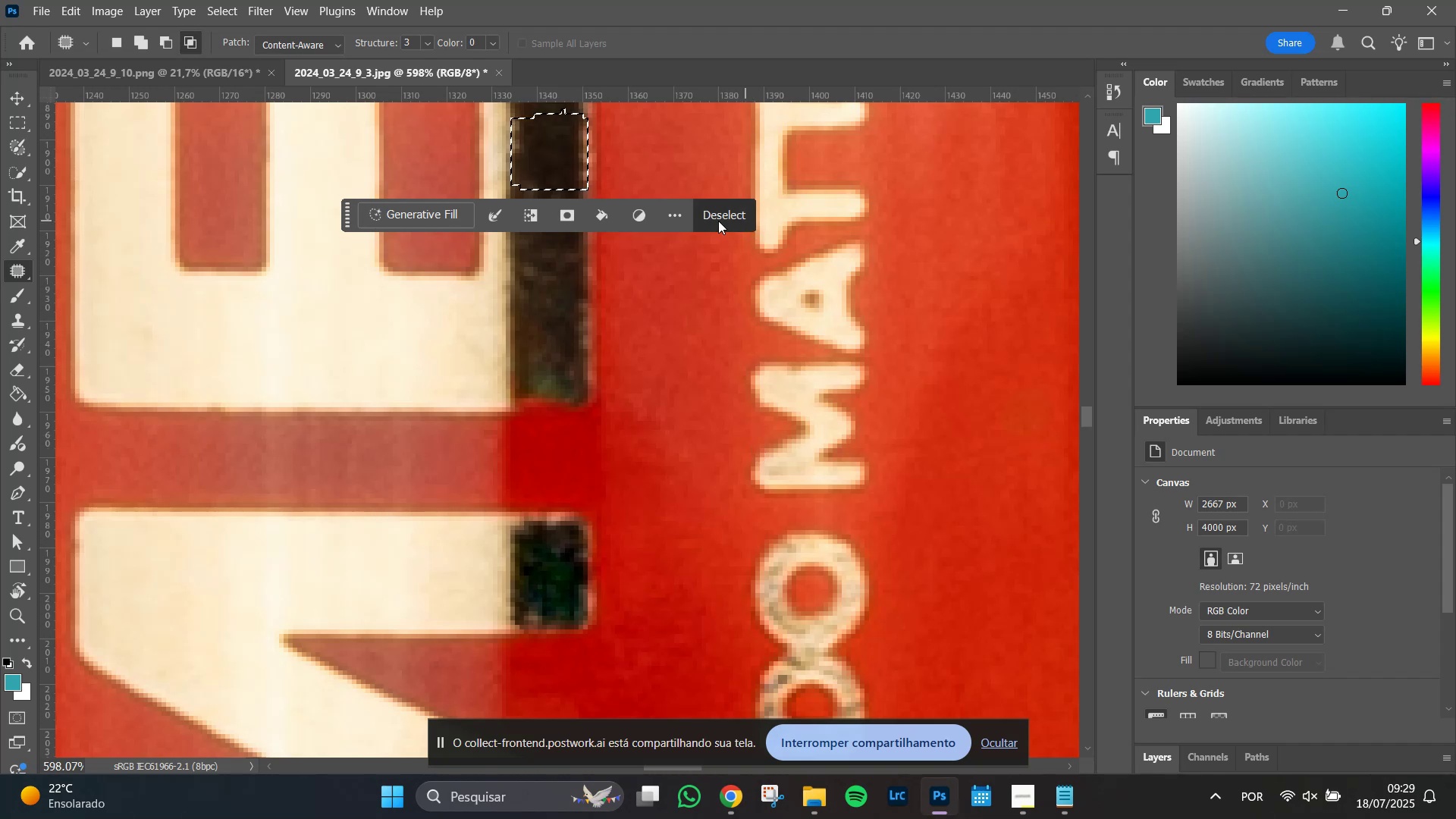 
left_click([717, 220])
 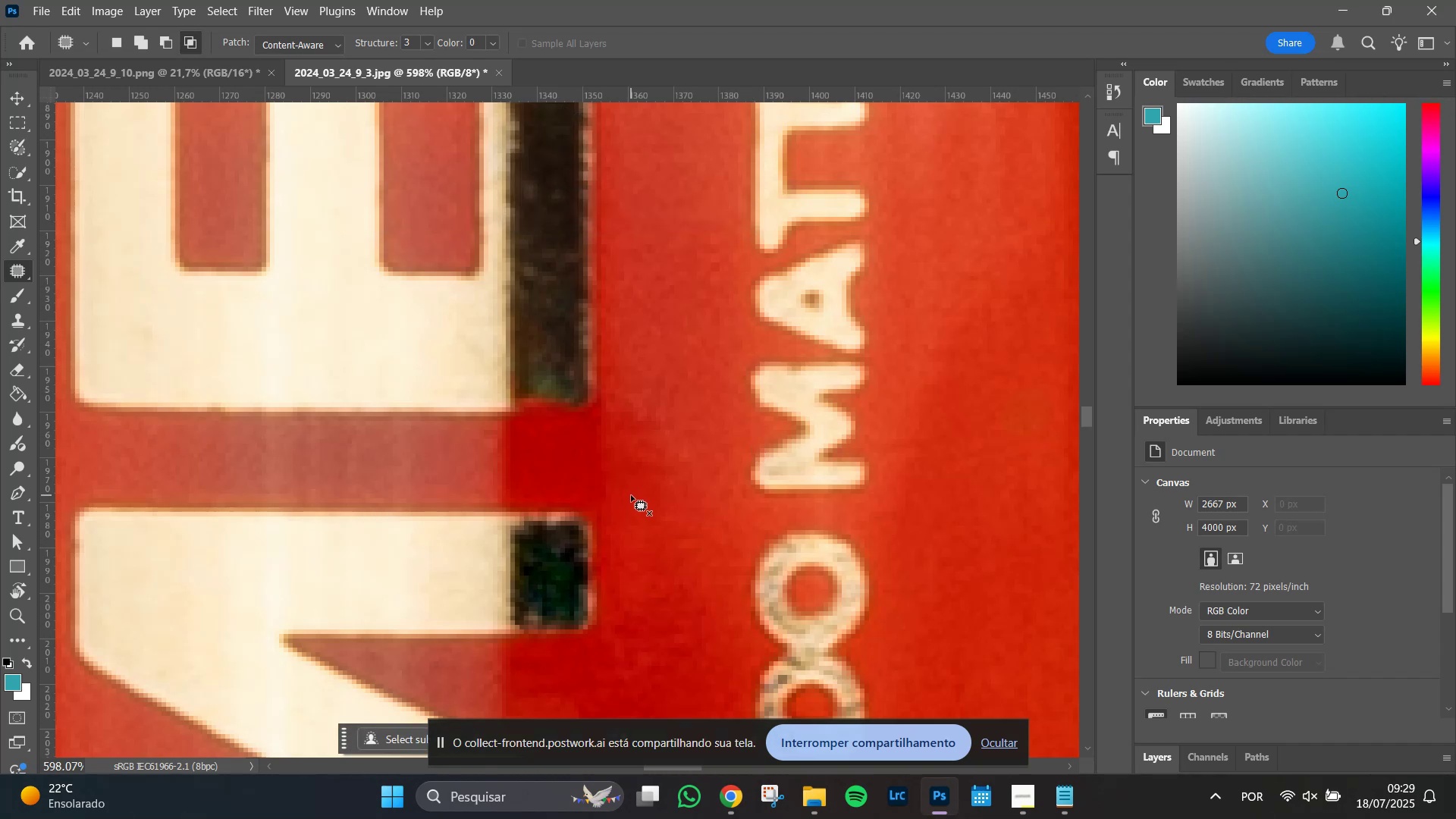 
hold_key(key=AltLeft, duration=1.51)
scroll: coordinate [629, 494], scroll_direction: down, amount: 9.0
 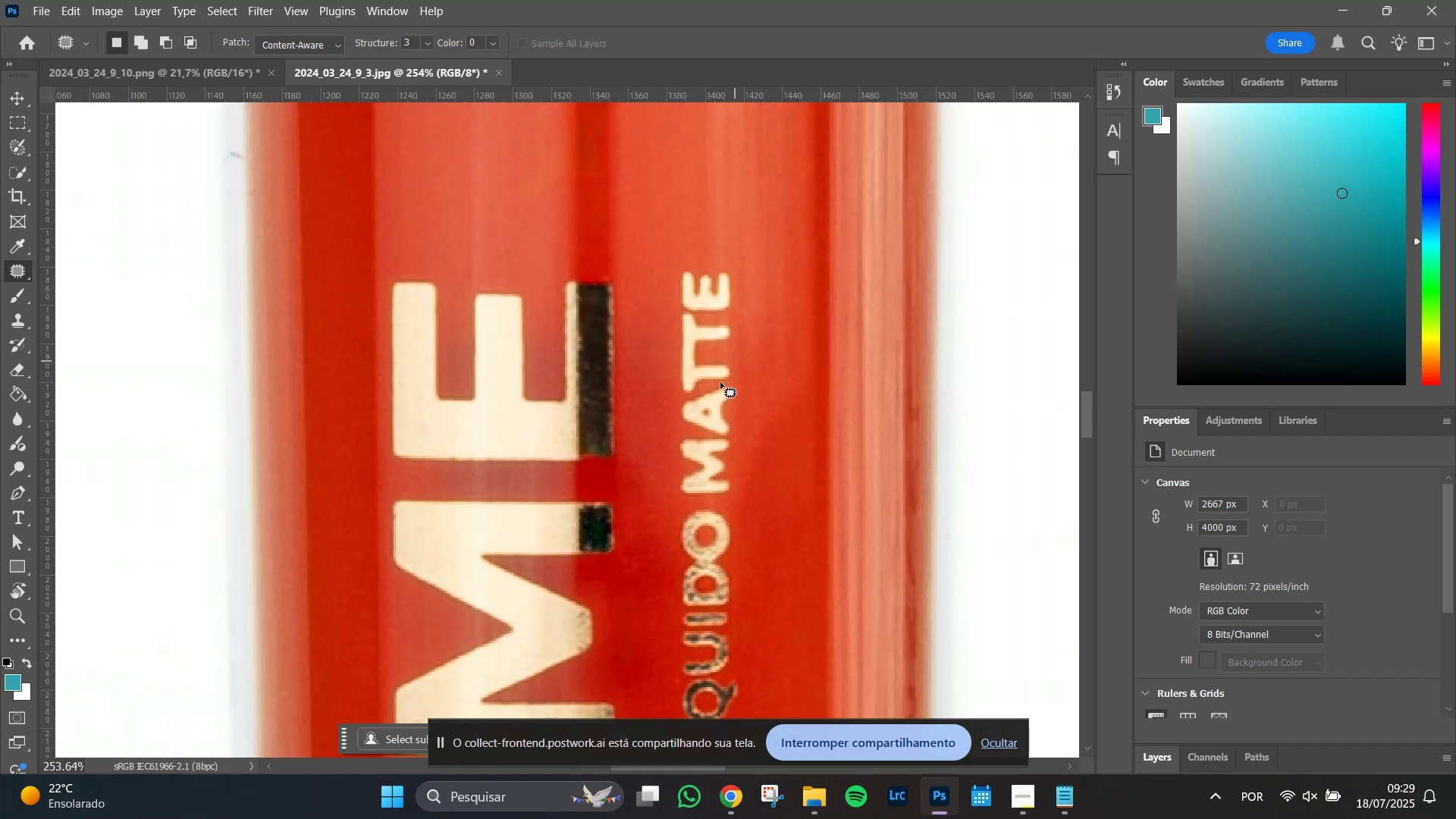 
hold_key(key=AltLeft, duration=1.51)
scroll: coordinate [588, 605], scroll_direction: up, amount: 10.0
 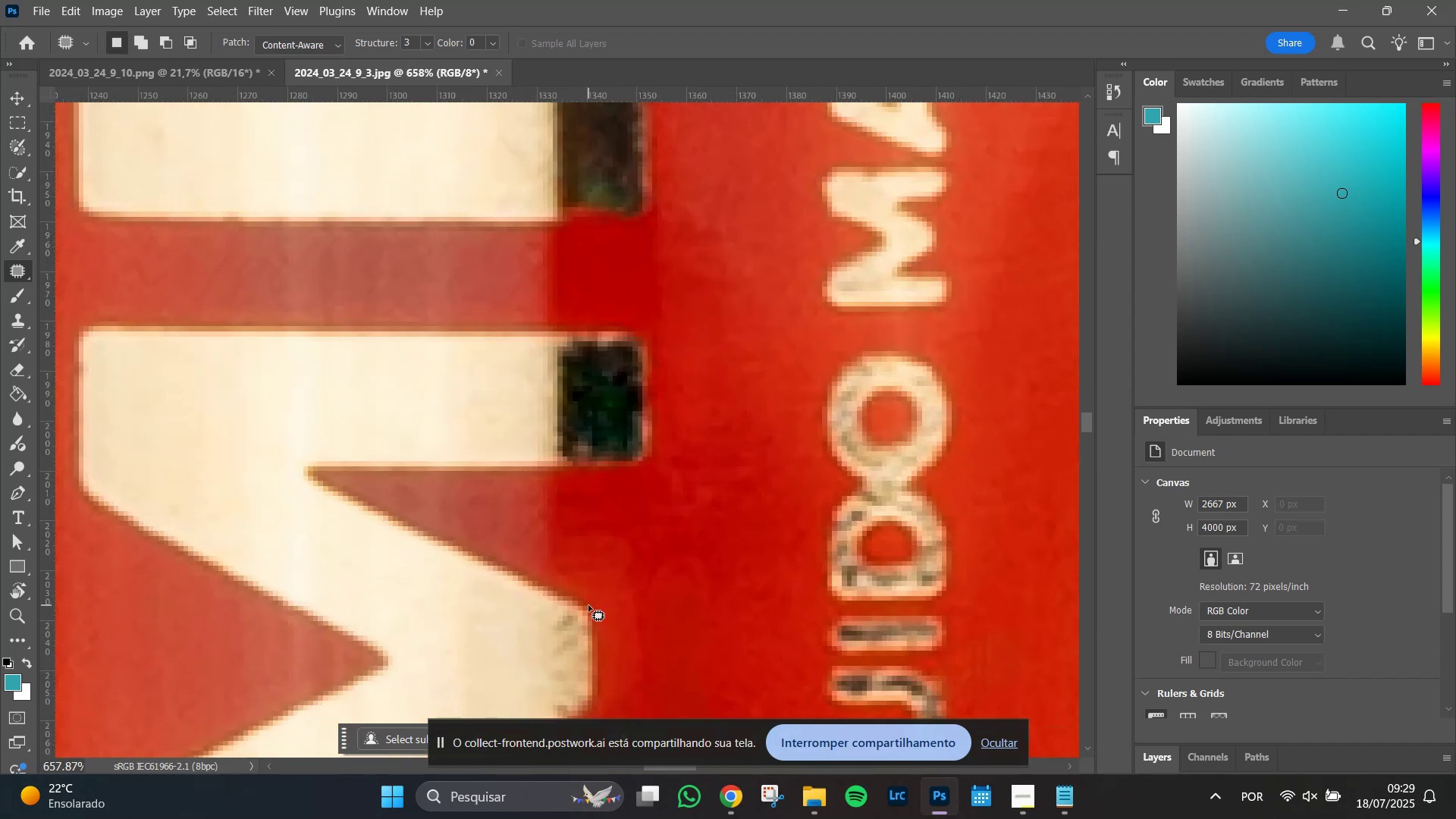 
hold_key(key=AltLeft, duration=1.51)
scroll: coordinate [588, 604], scroll_direction: down, amount: 17.0
 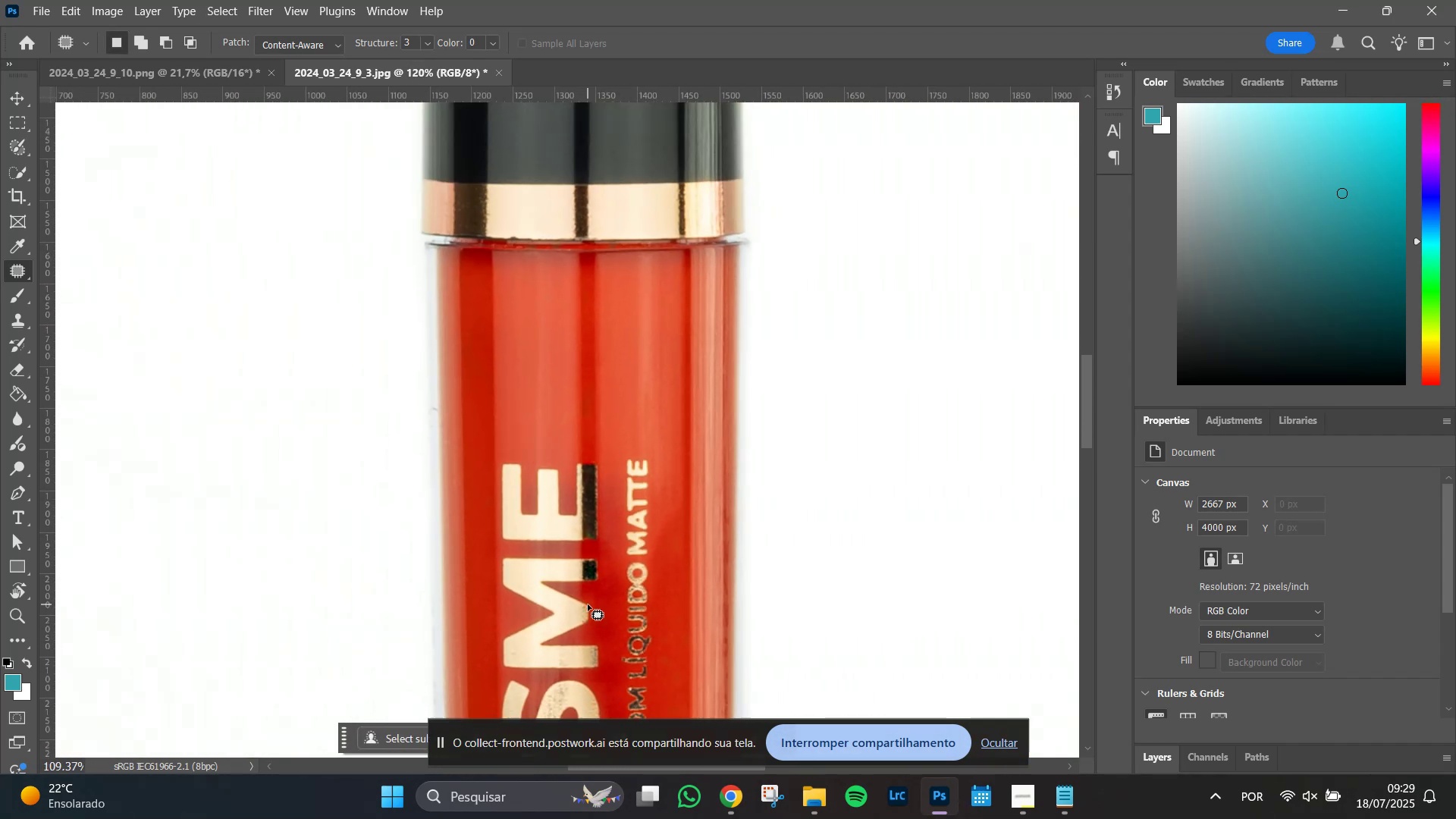 
key(Alt+AltLeft)
 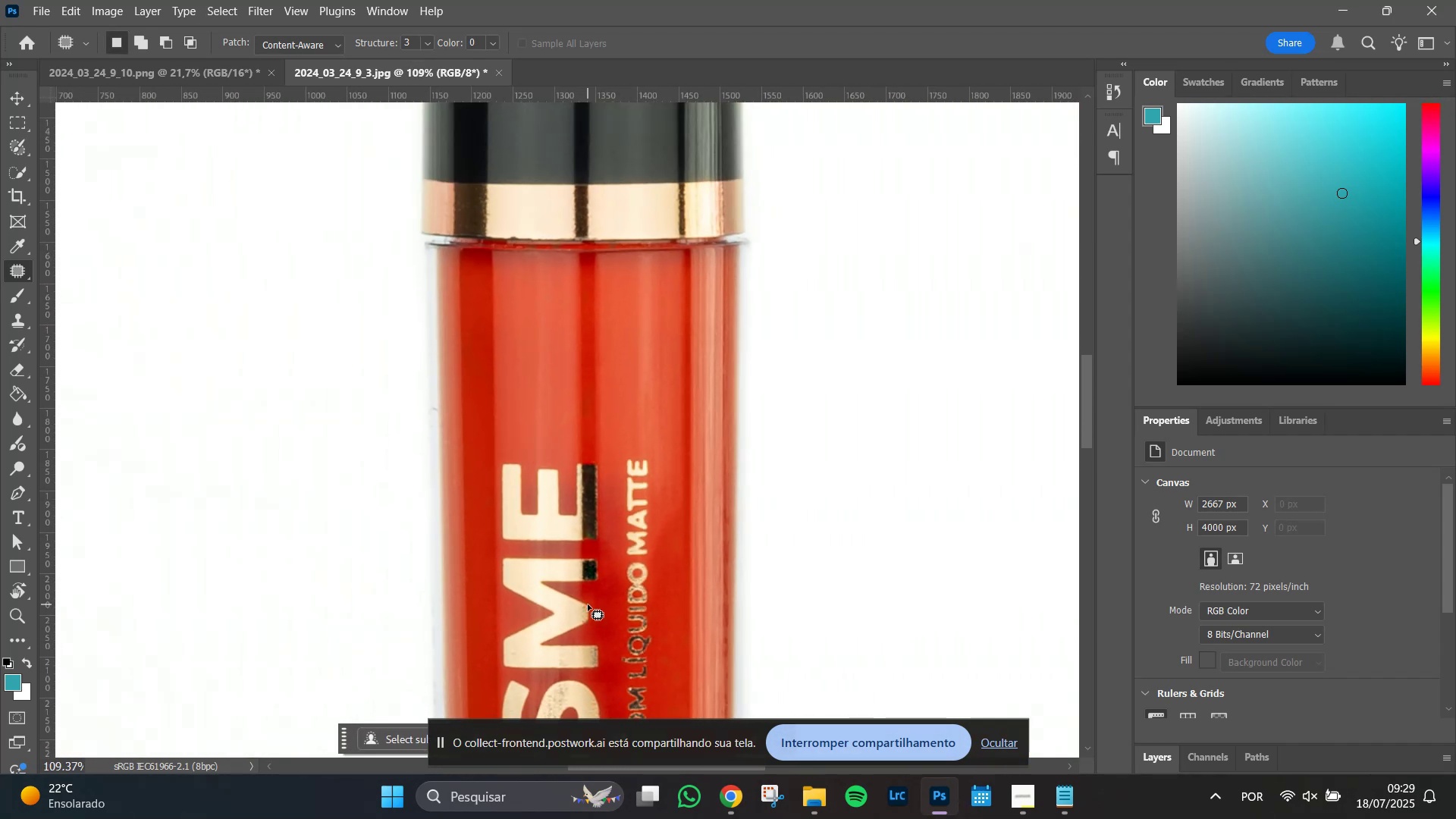 
key(Alt+AltLeft)
 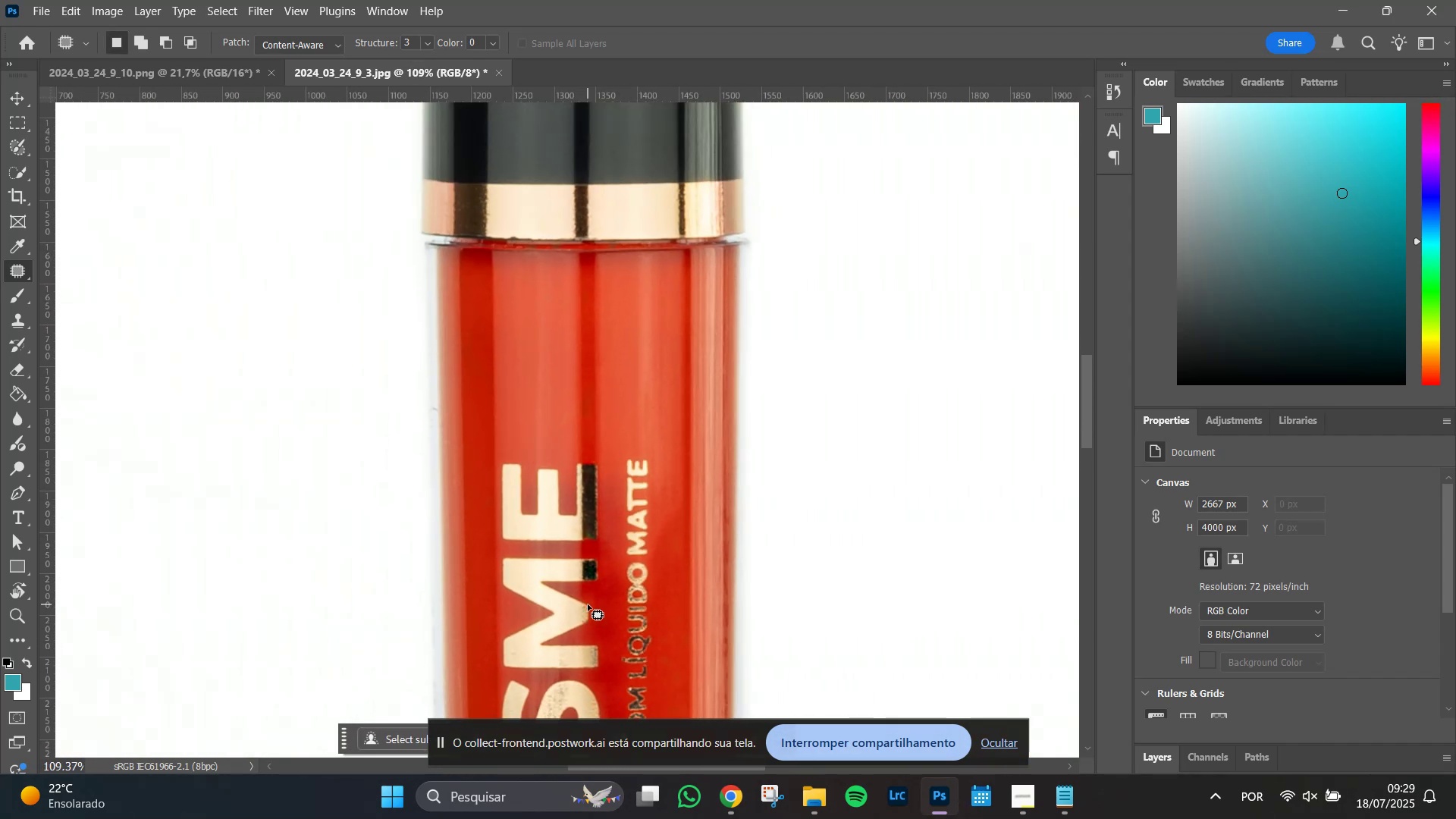 
key(Alt+AltLeft)
 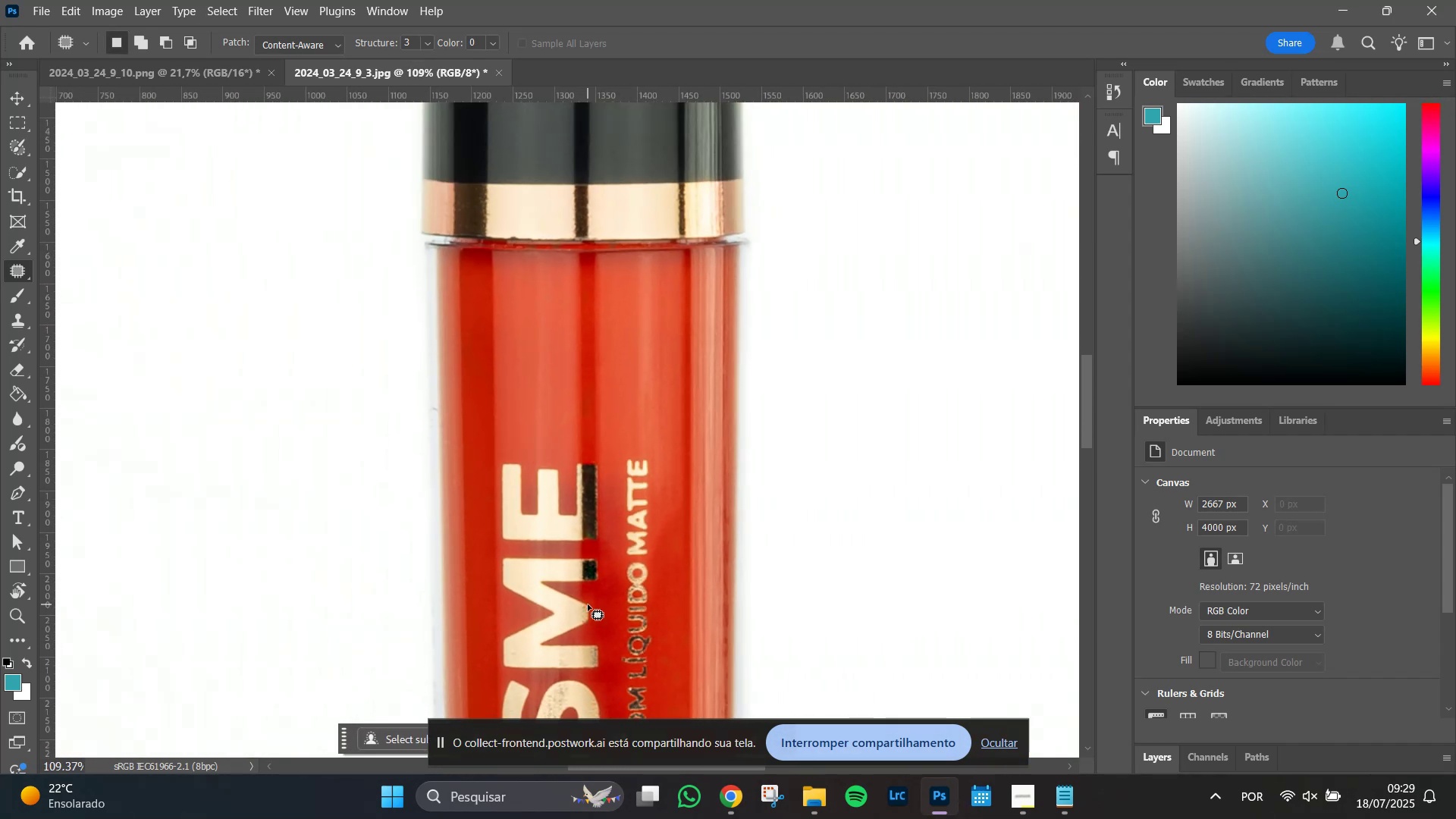 
key(Alt+AltLeft)
 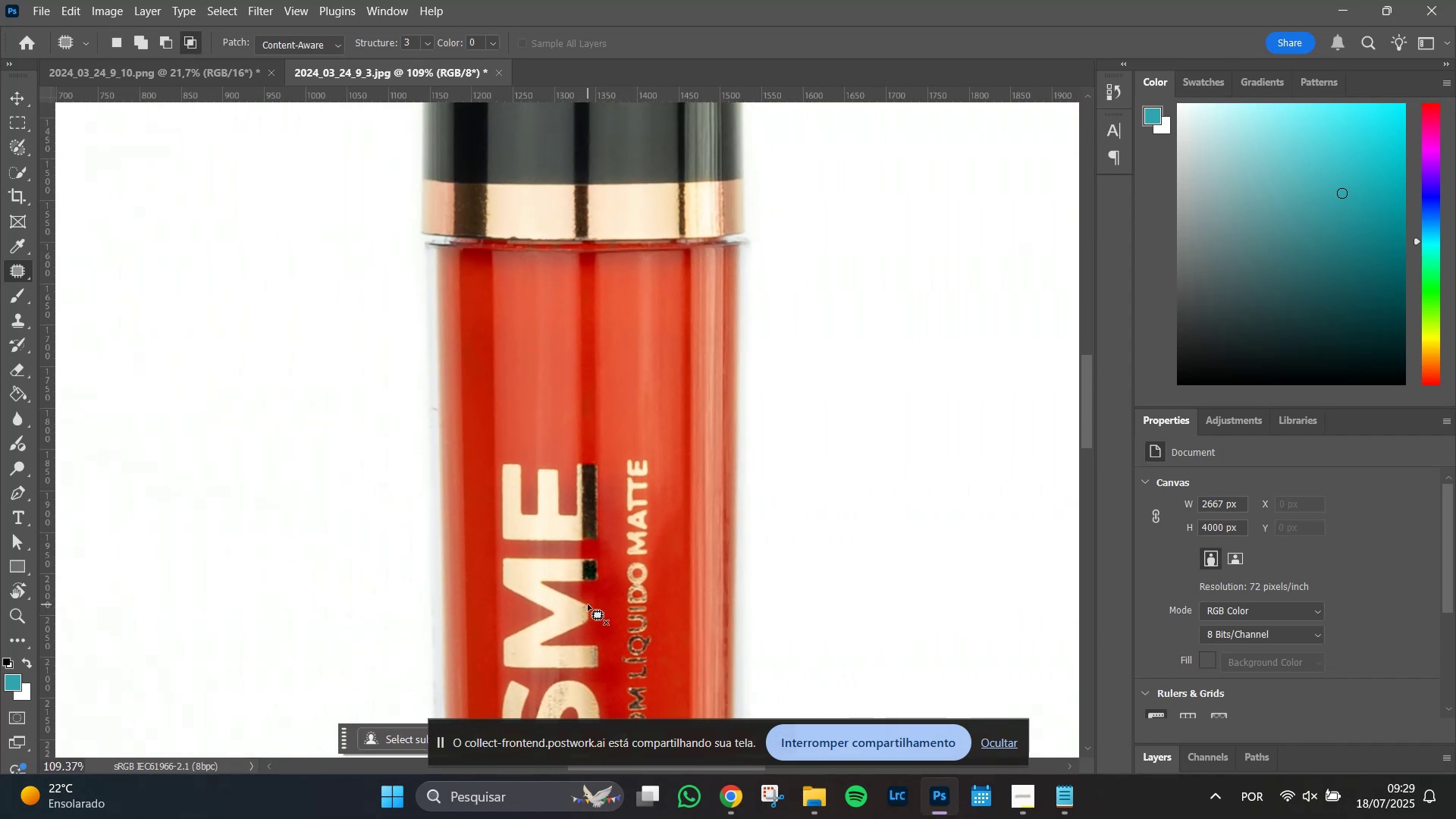 
key(Alt+AltLeft)
 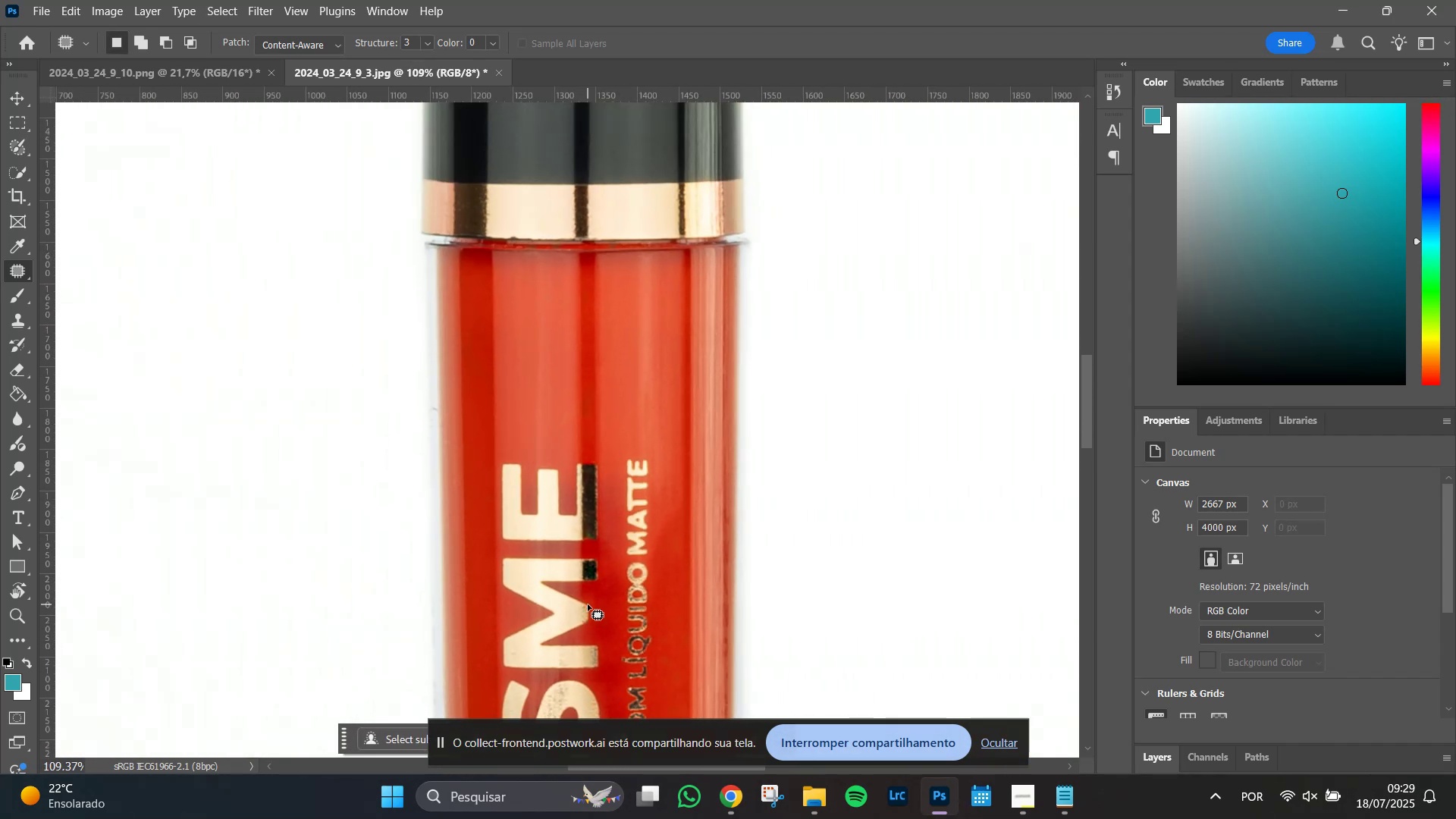 
key(Alt+AltLeft)
 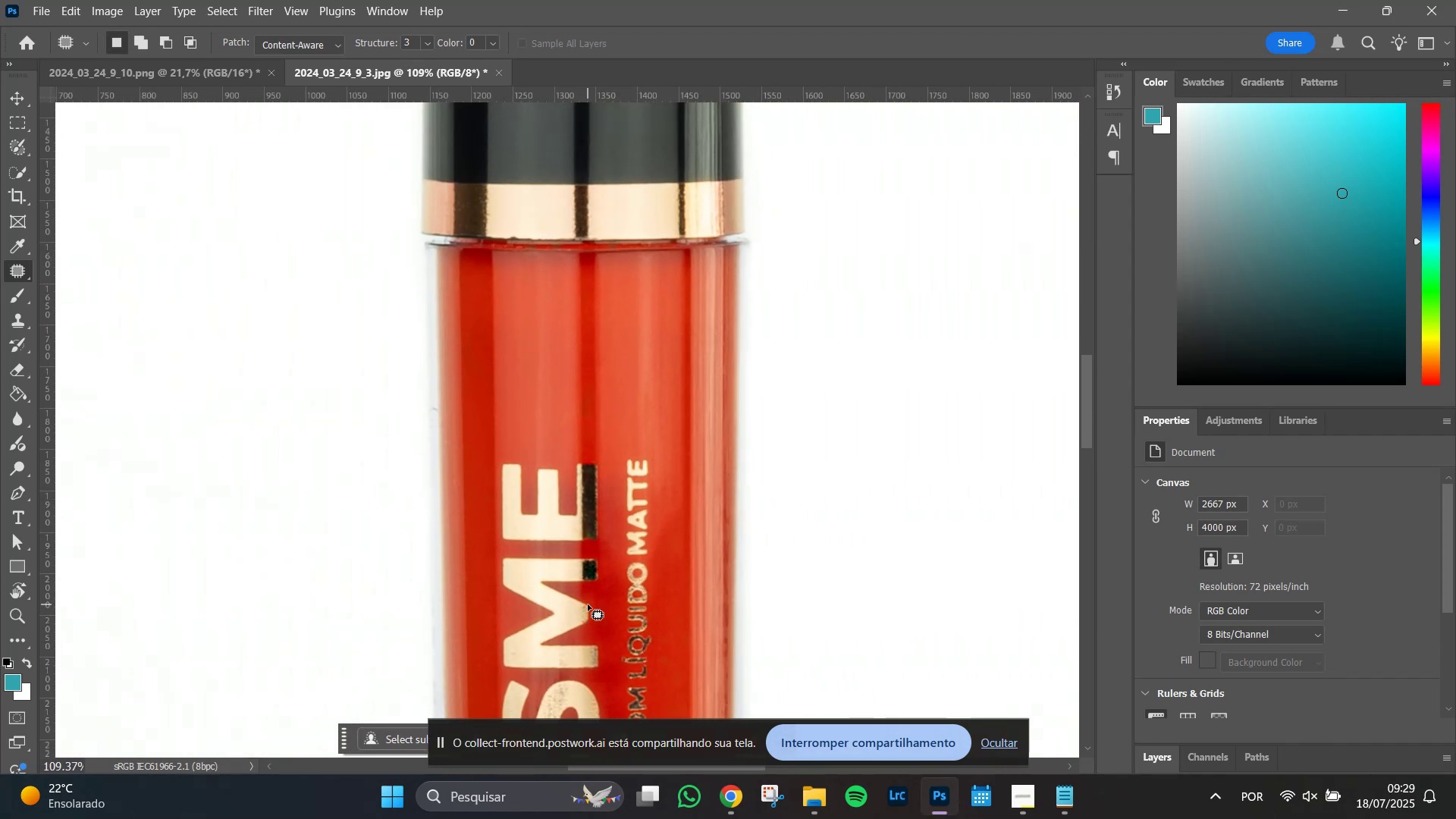 
key(Alt+AltLeft)
 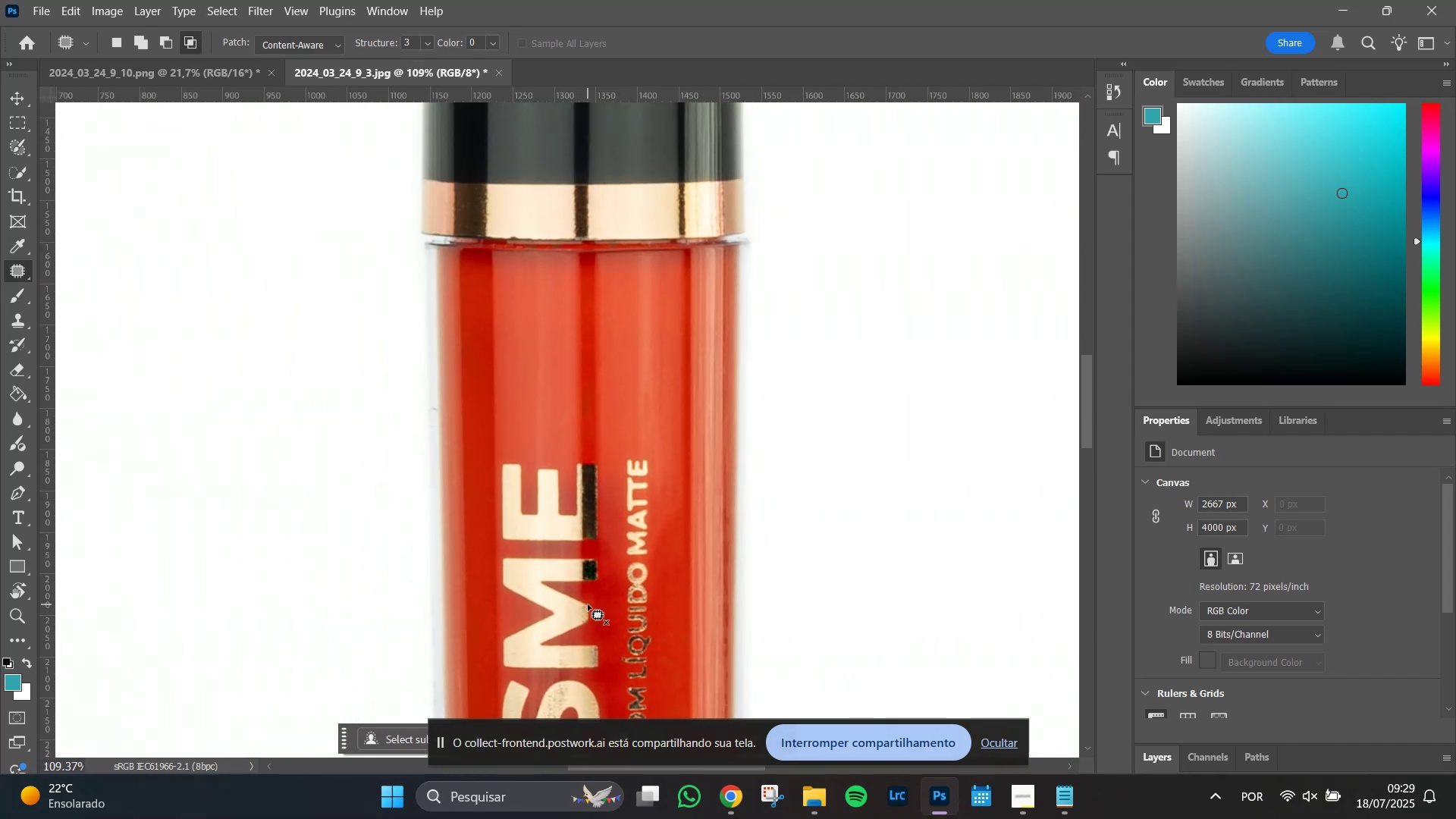 
key(Alt+AltLeft)
 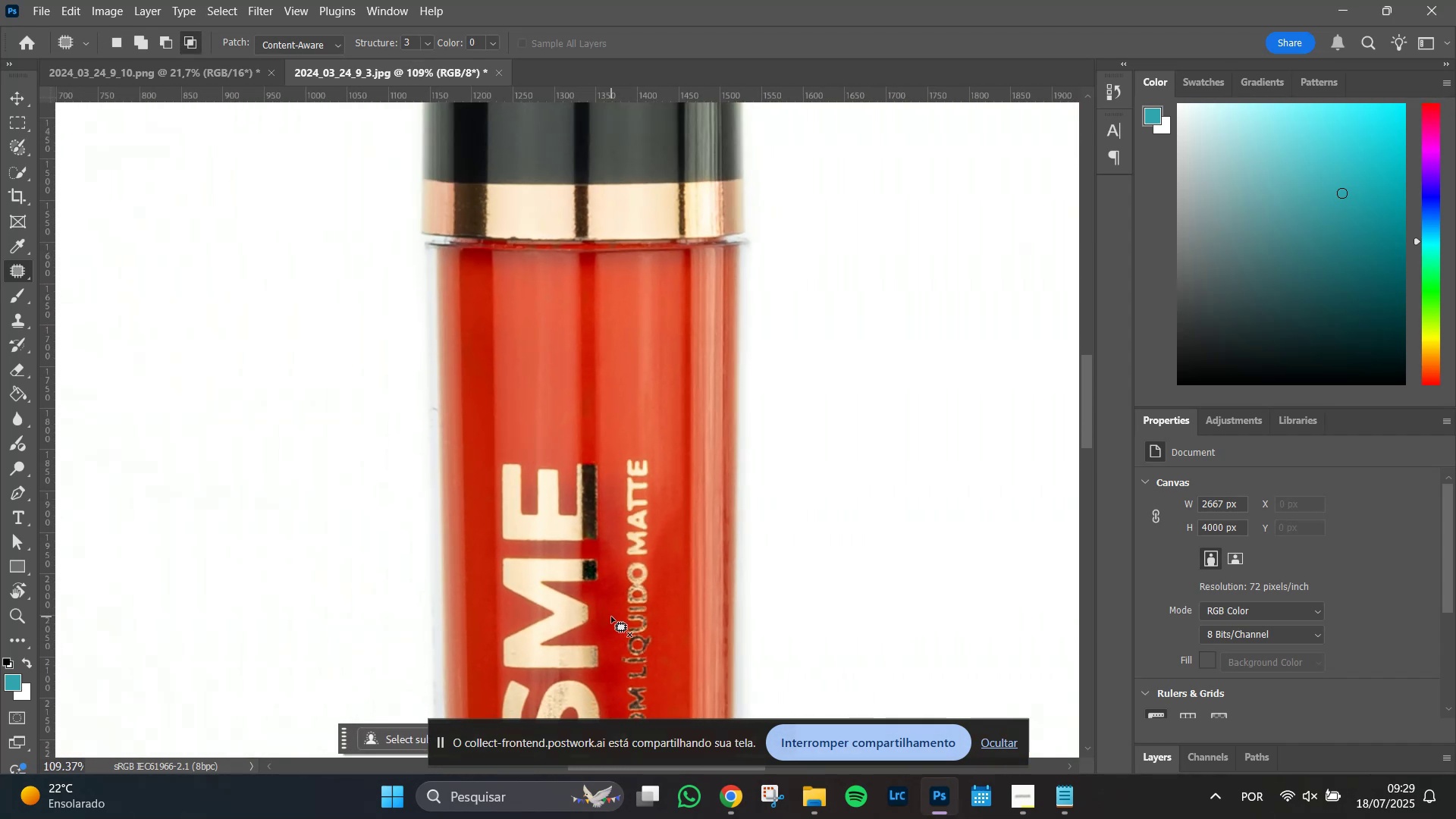 
hold_key(key=Space, duration=1.51)
 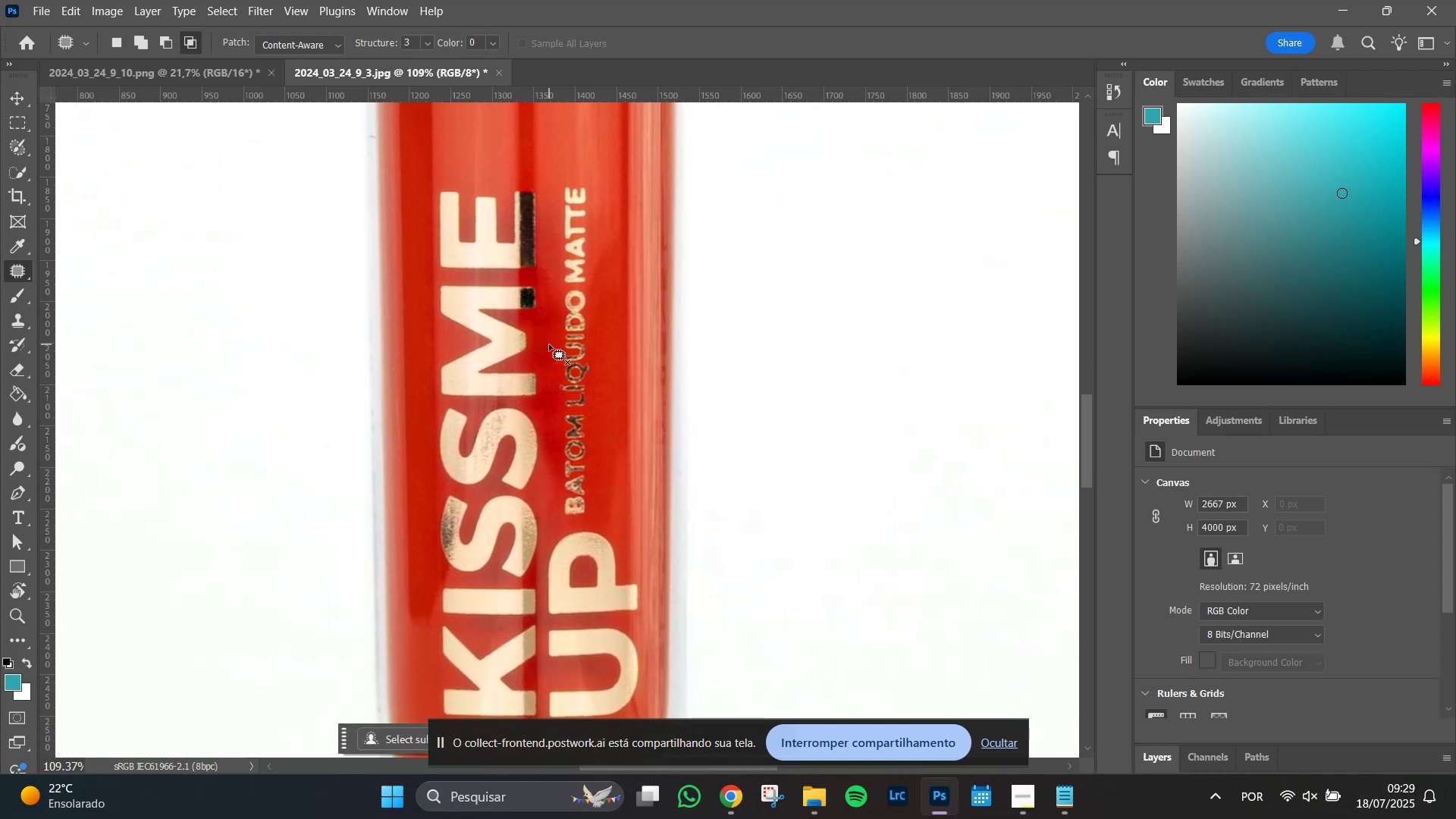 
hold_key(key=Space, duration=0.43)
 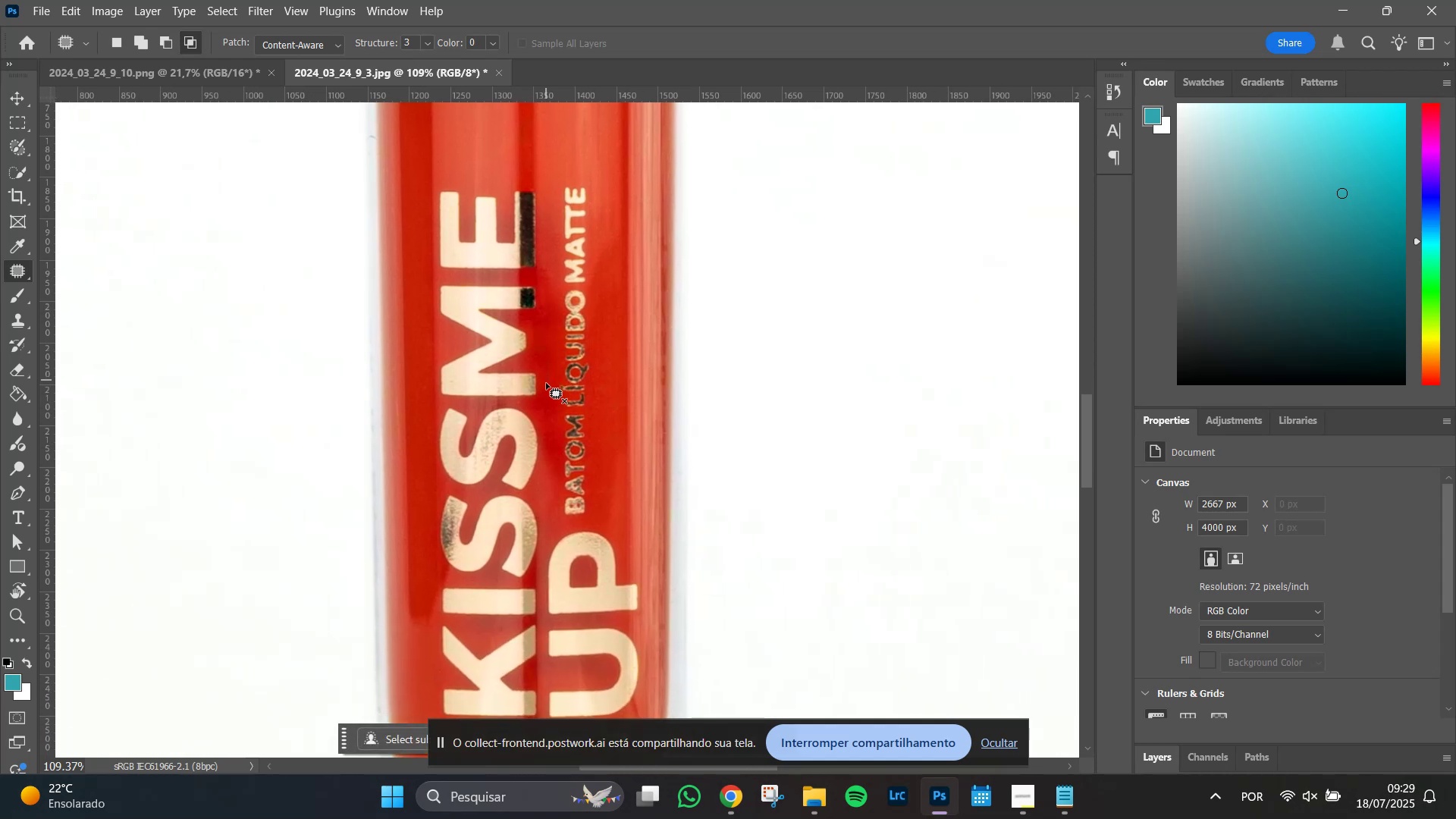 
hold_key(key=AltLeft, duration=1.01)
scroll: coordinate [544, 388], scroll_direction: down, amount: 7.0
 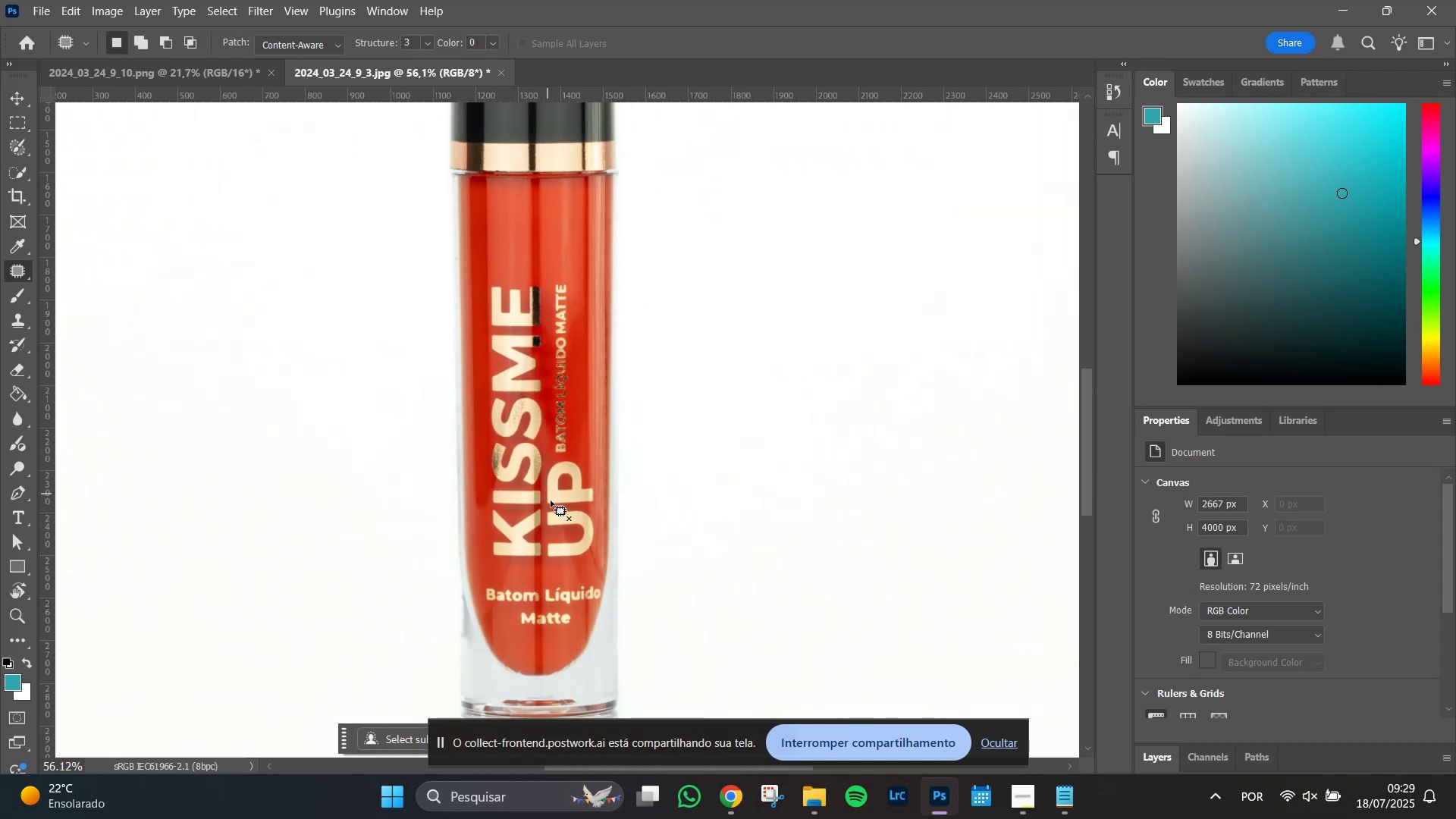 
hold_key(key=Space, duration=1.51)
 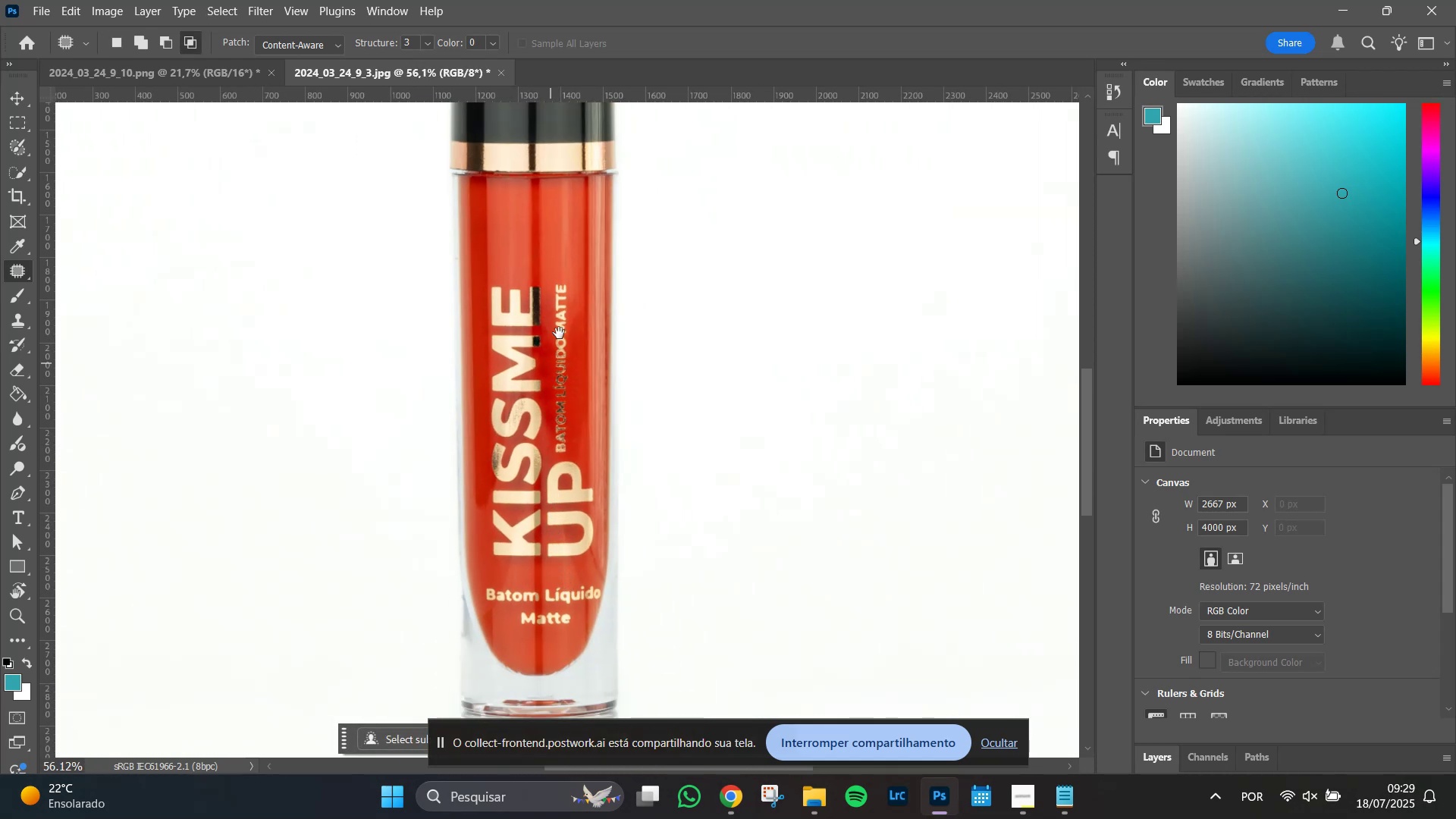 
hold_key(key=Space, duration=0.74)
 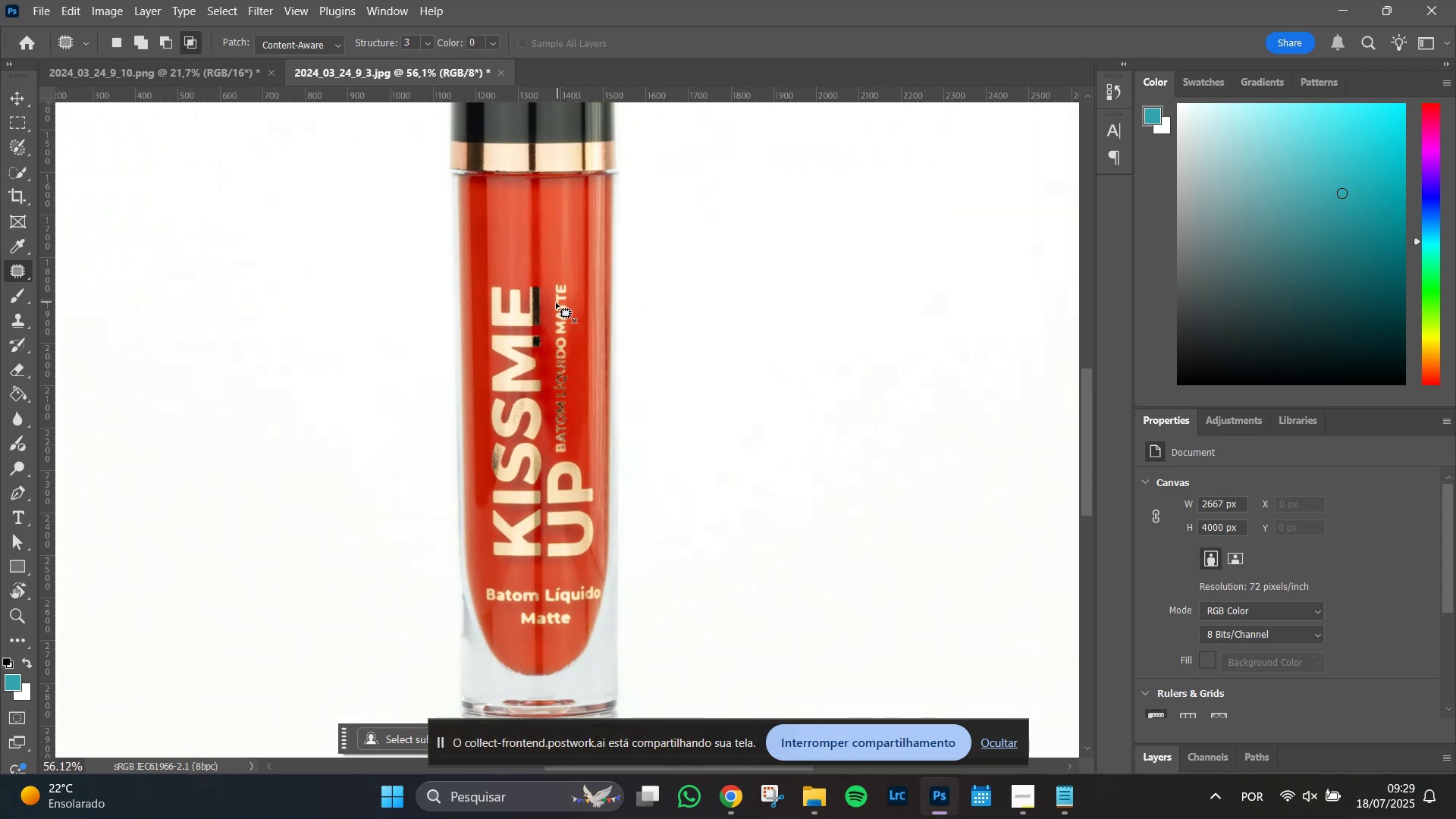 
key(Alt+AltLeft)
 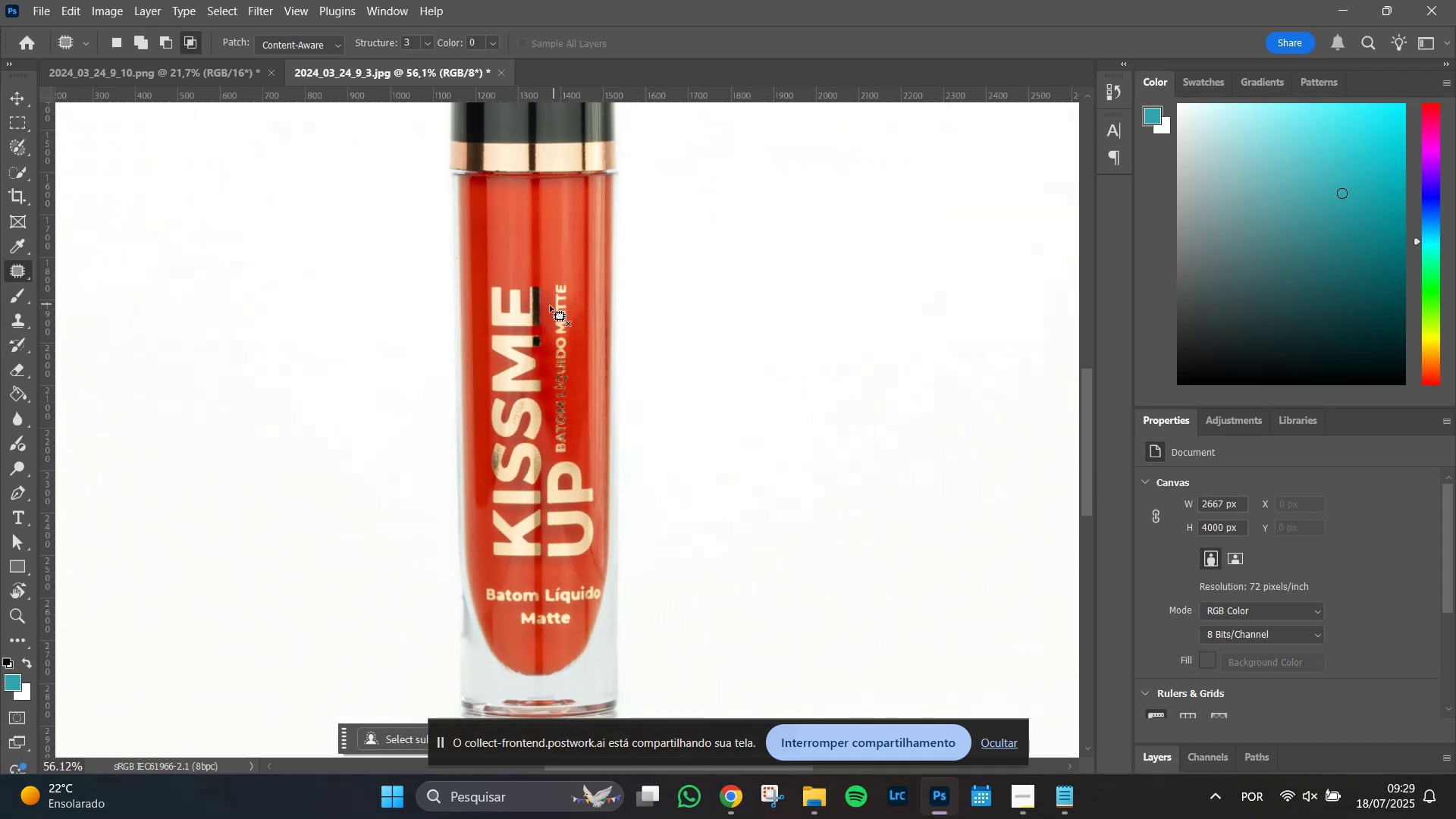 
scroll: coordinate [548, 308], scroll_direction: up, amount: 18.0
 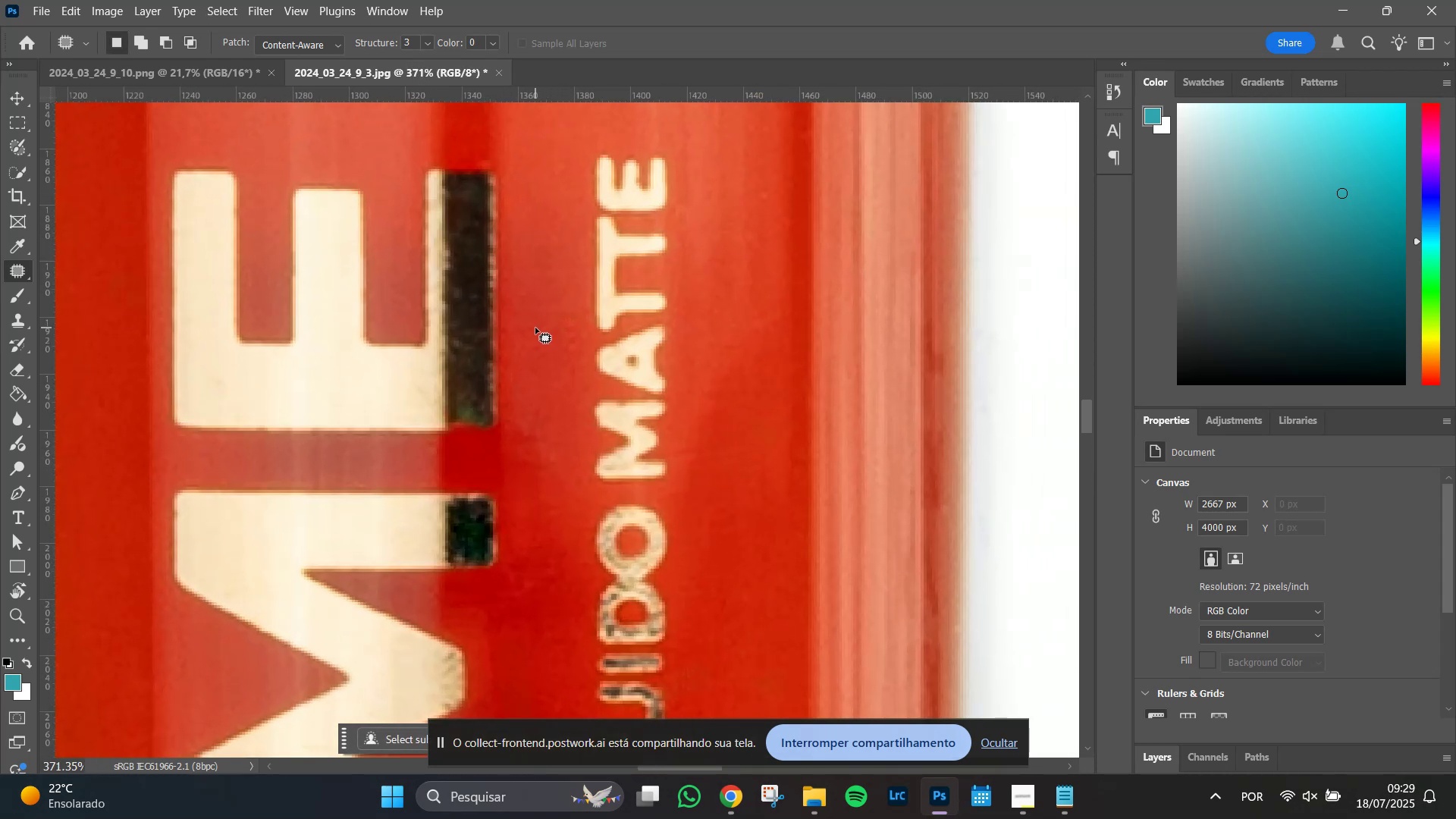 
hold_key(key=AltLeft, duration=1.51)
scroll: coordinate [533, 330], scroll_direction: up, amount: 2.0
 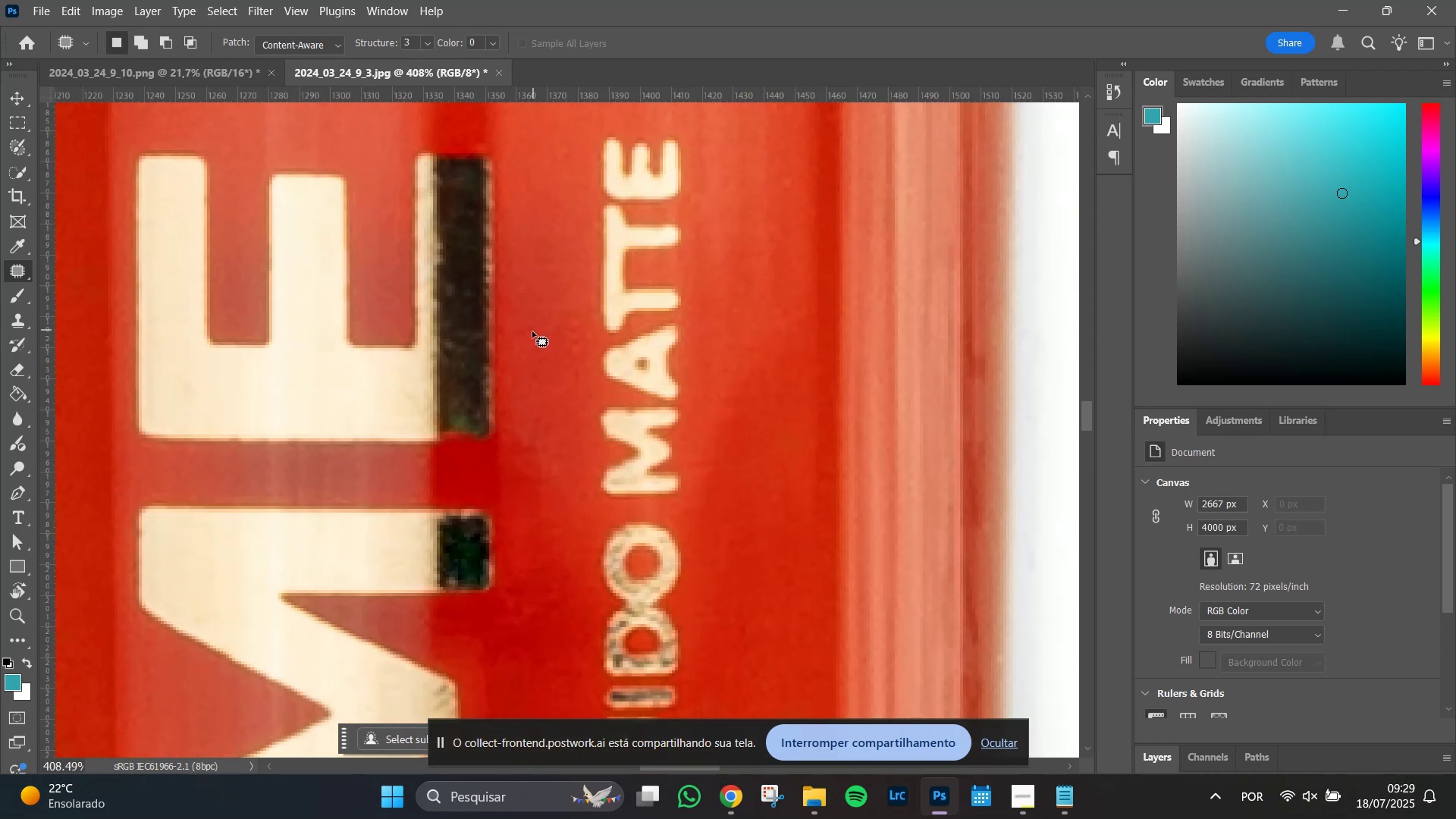 
key(Alt+AltLeft)
 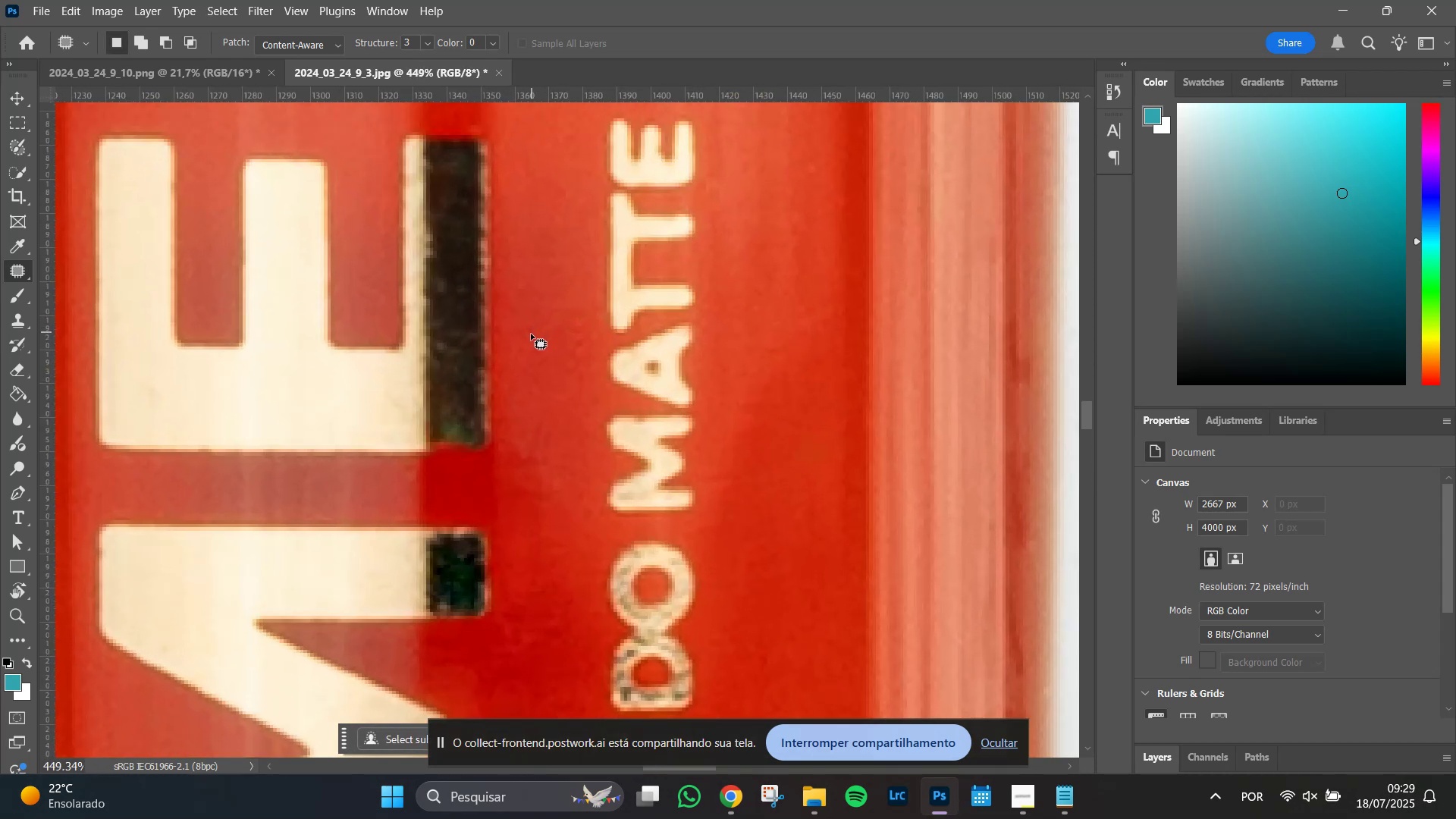 
key(Alt+AltLeft)
 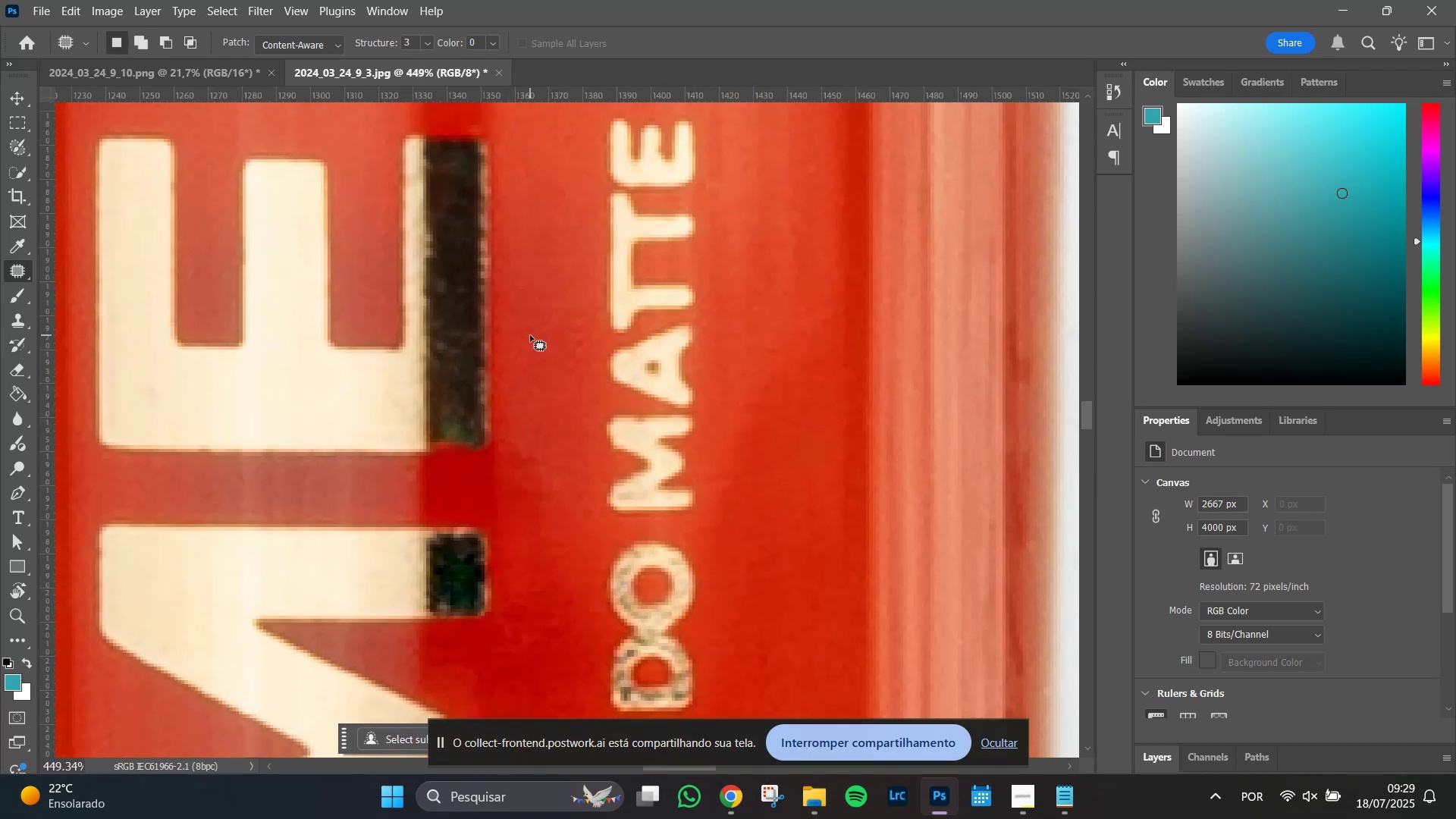 
key(Alt+AltLeft)
 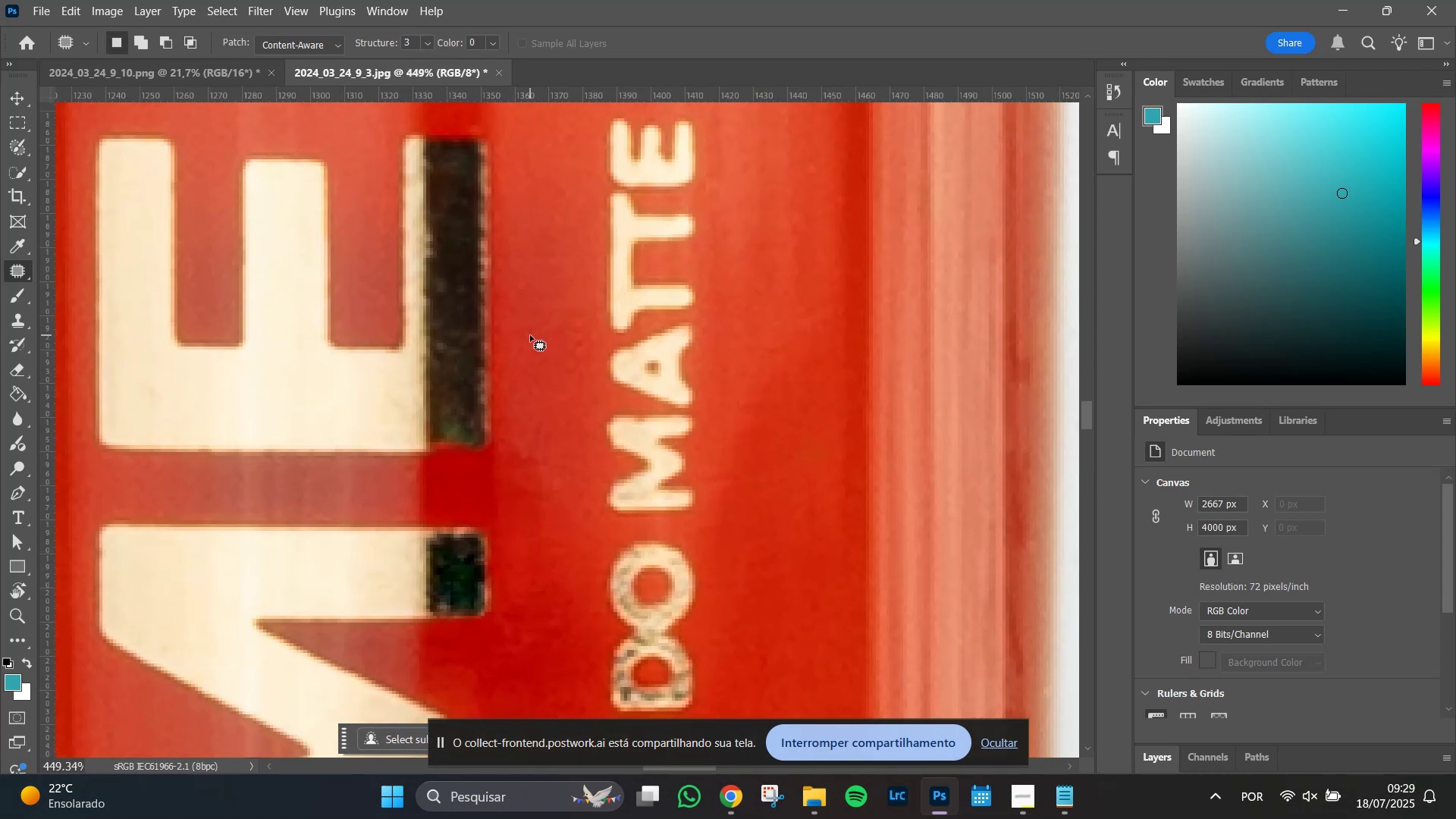 
key(Alt+AltLeft)
 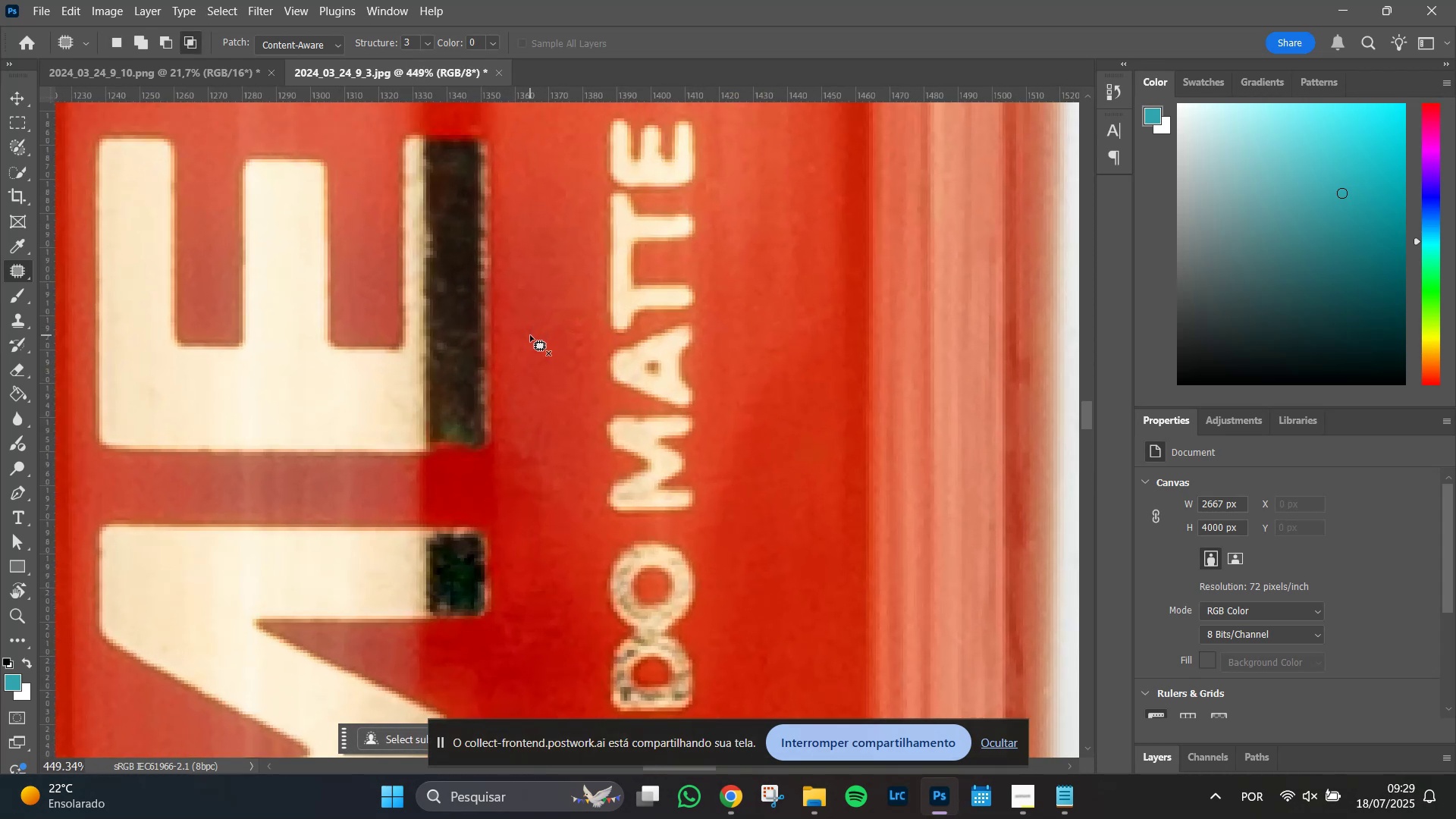 
key(Alt+AltLeft)
 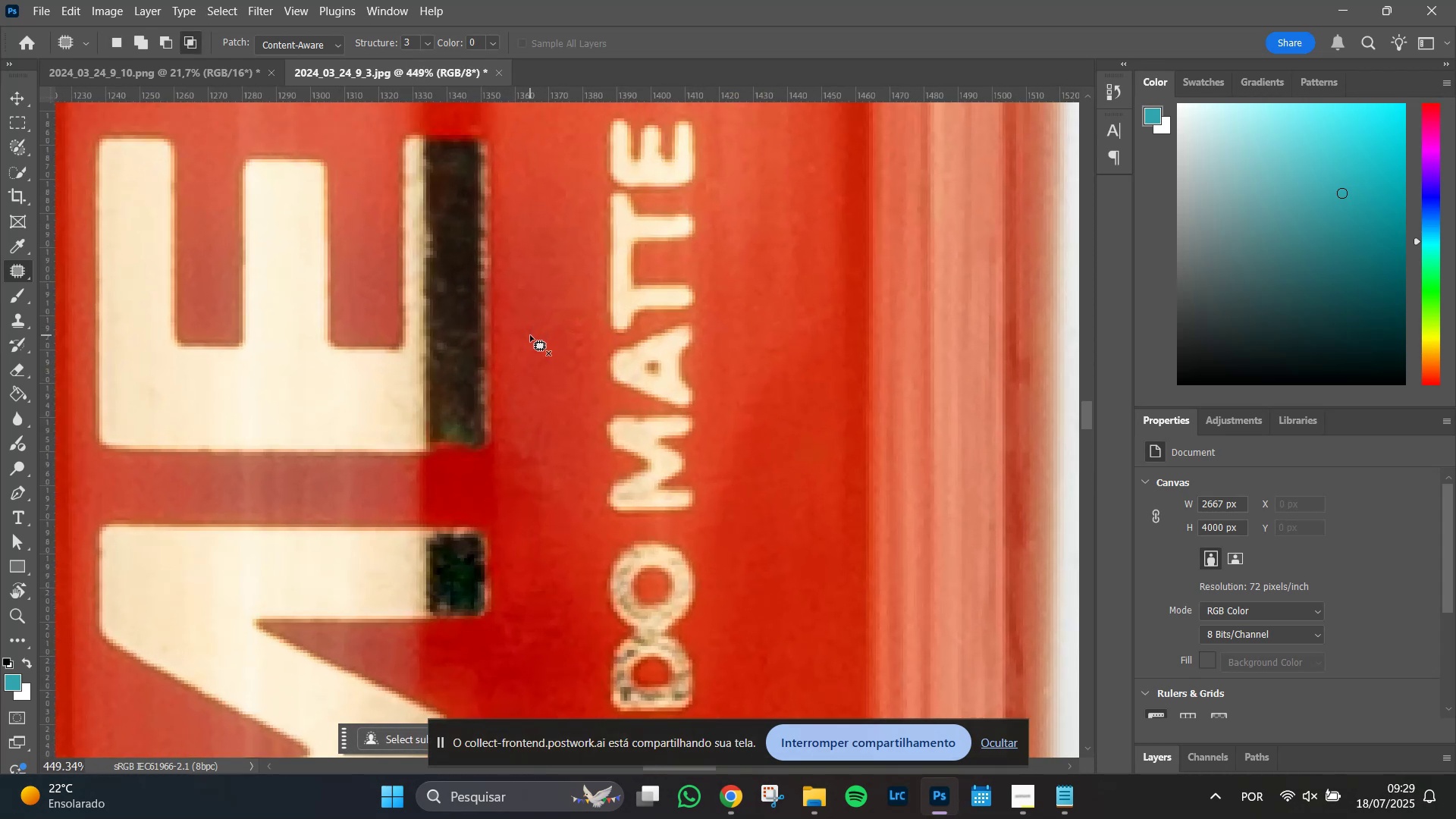 
key(Alt+AltLeft)
 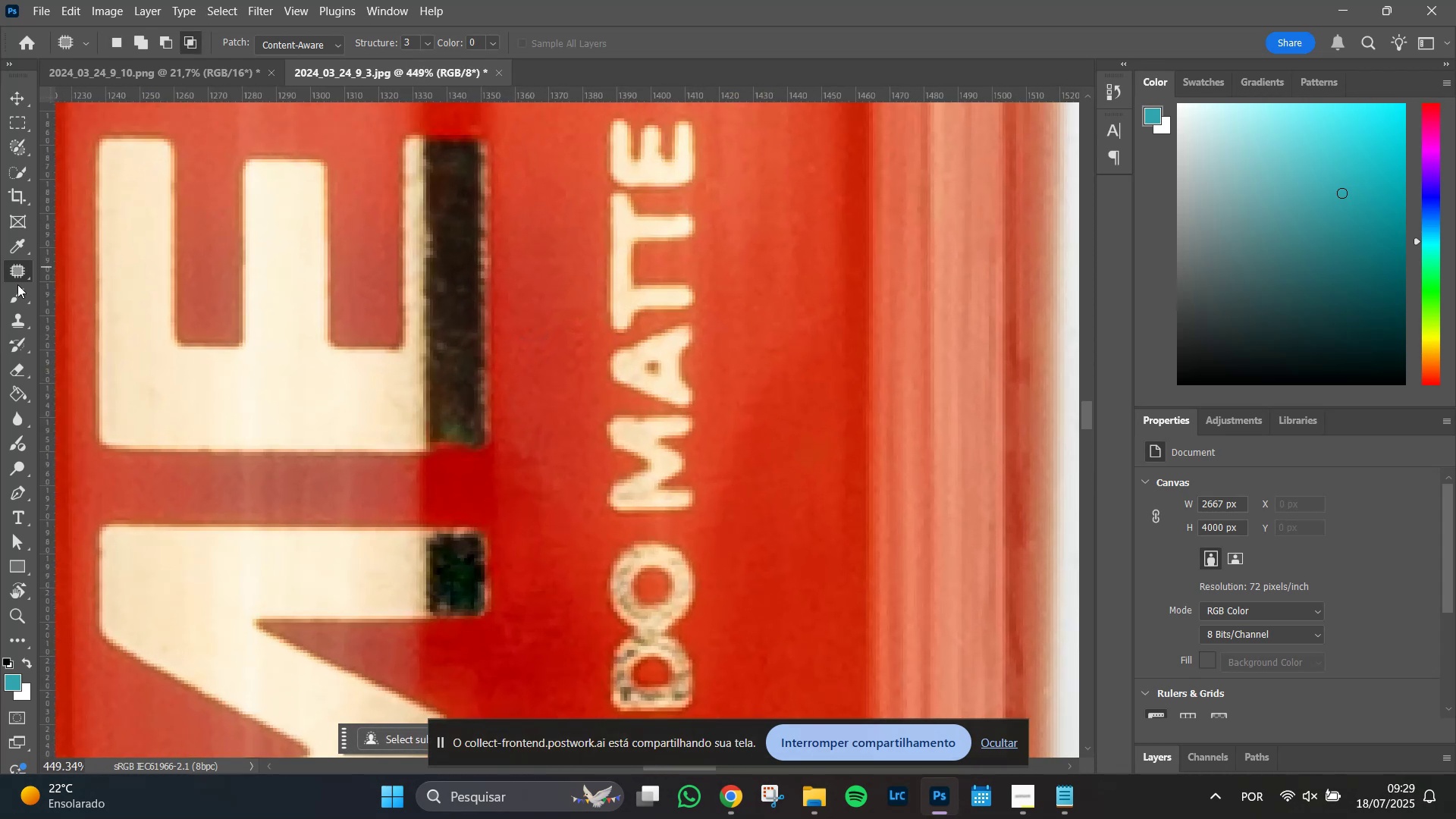 
right_click([16, 269])
 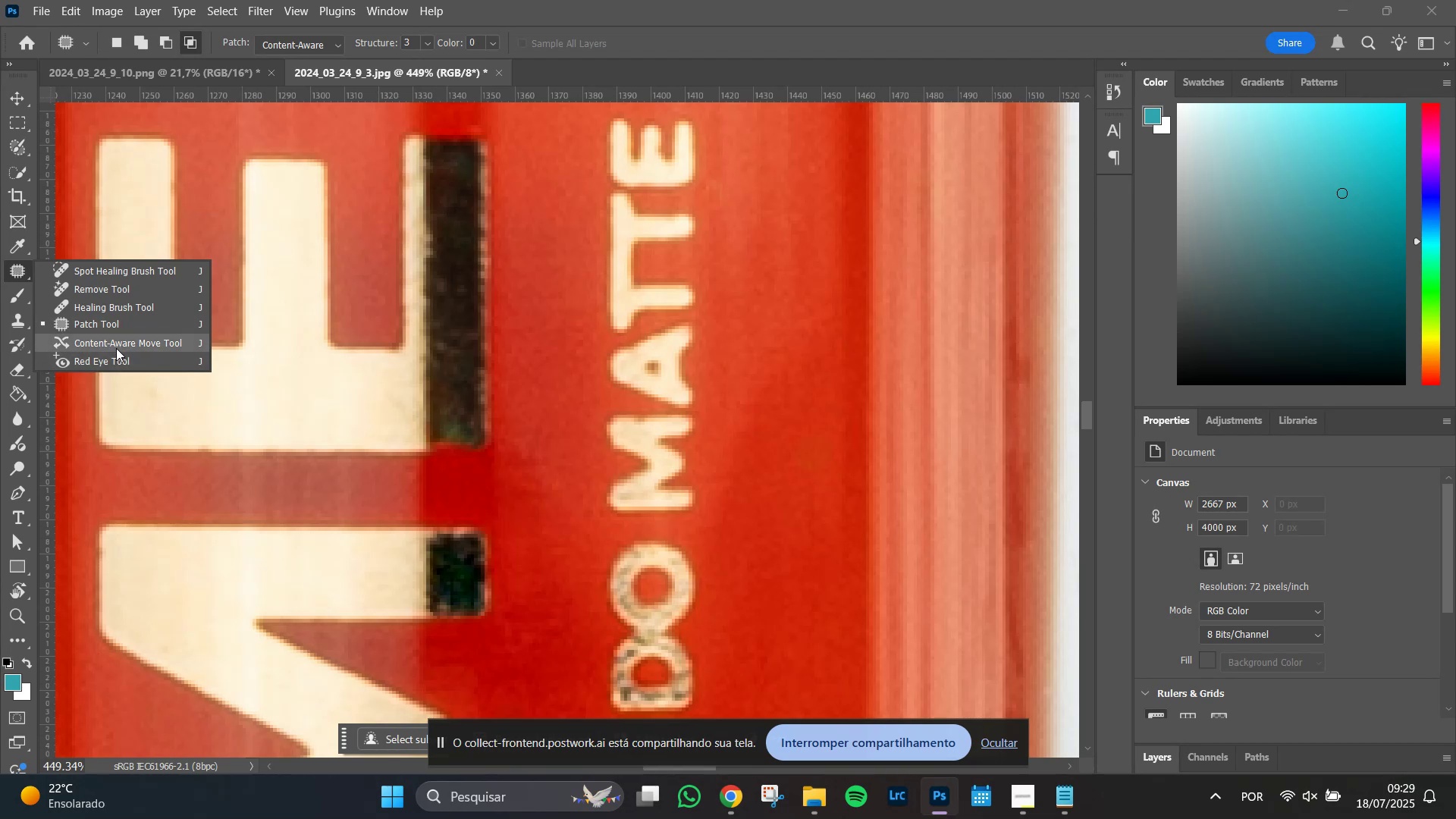 
left_click([26, 323])
 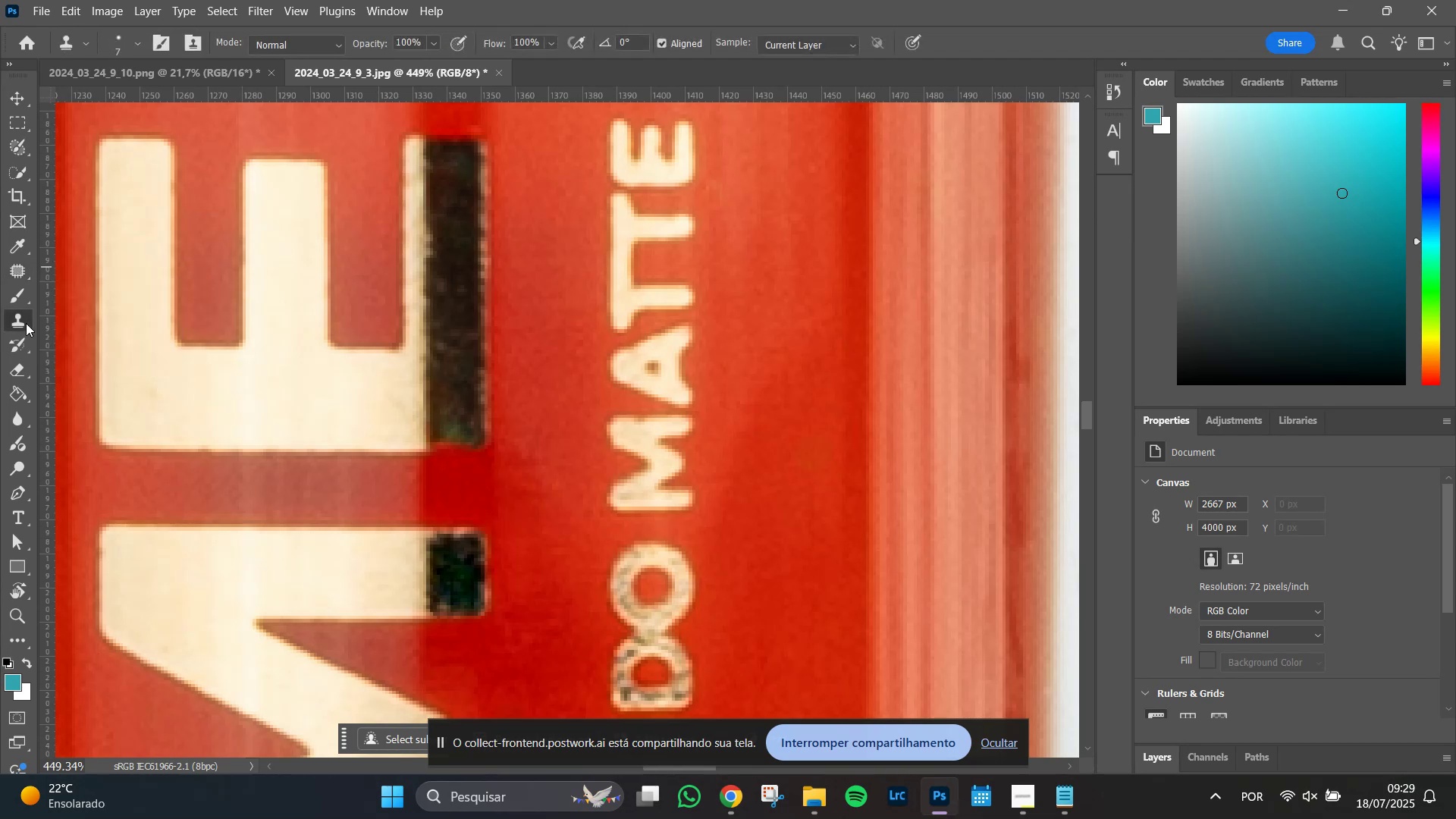 
right_click([26, 323])
 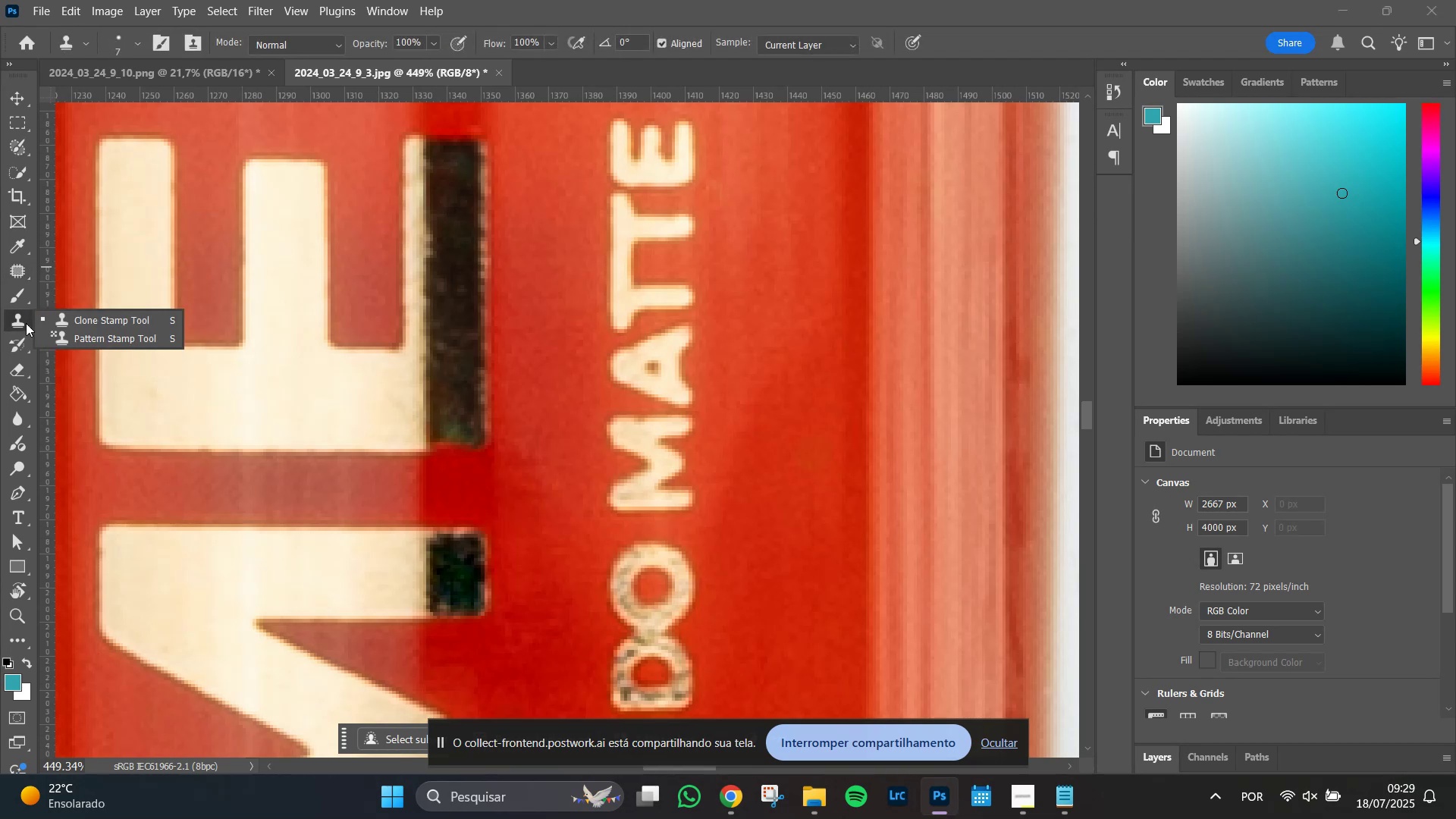 
left_click([26, 323])
 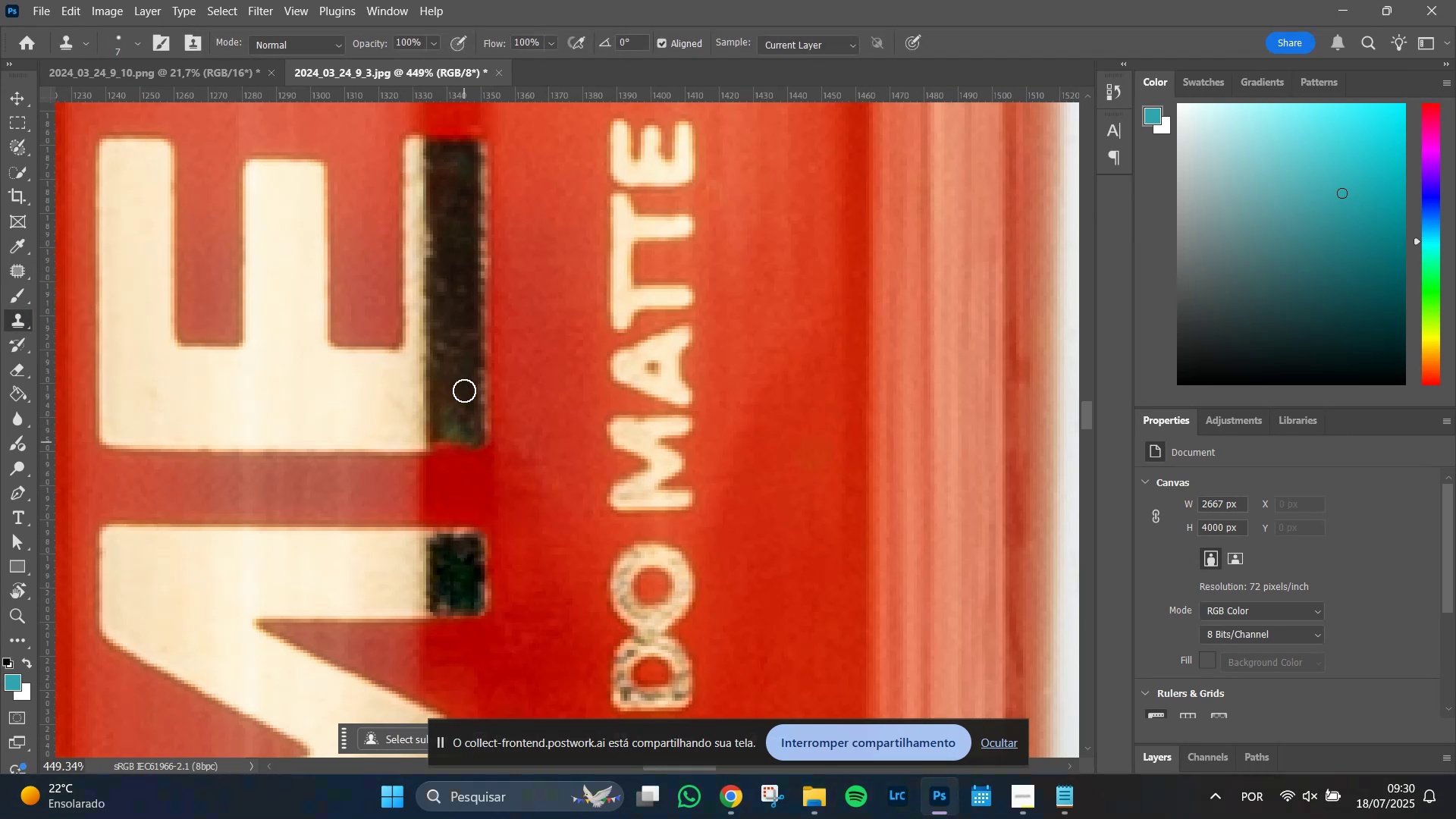 
hold_key(key=AltLeft, duration=0.94)
 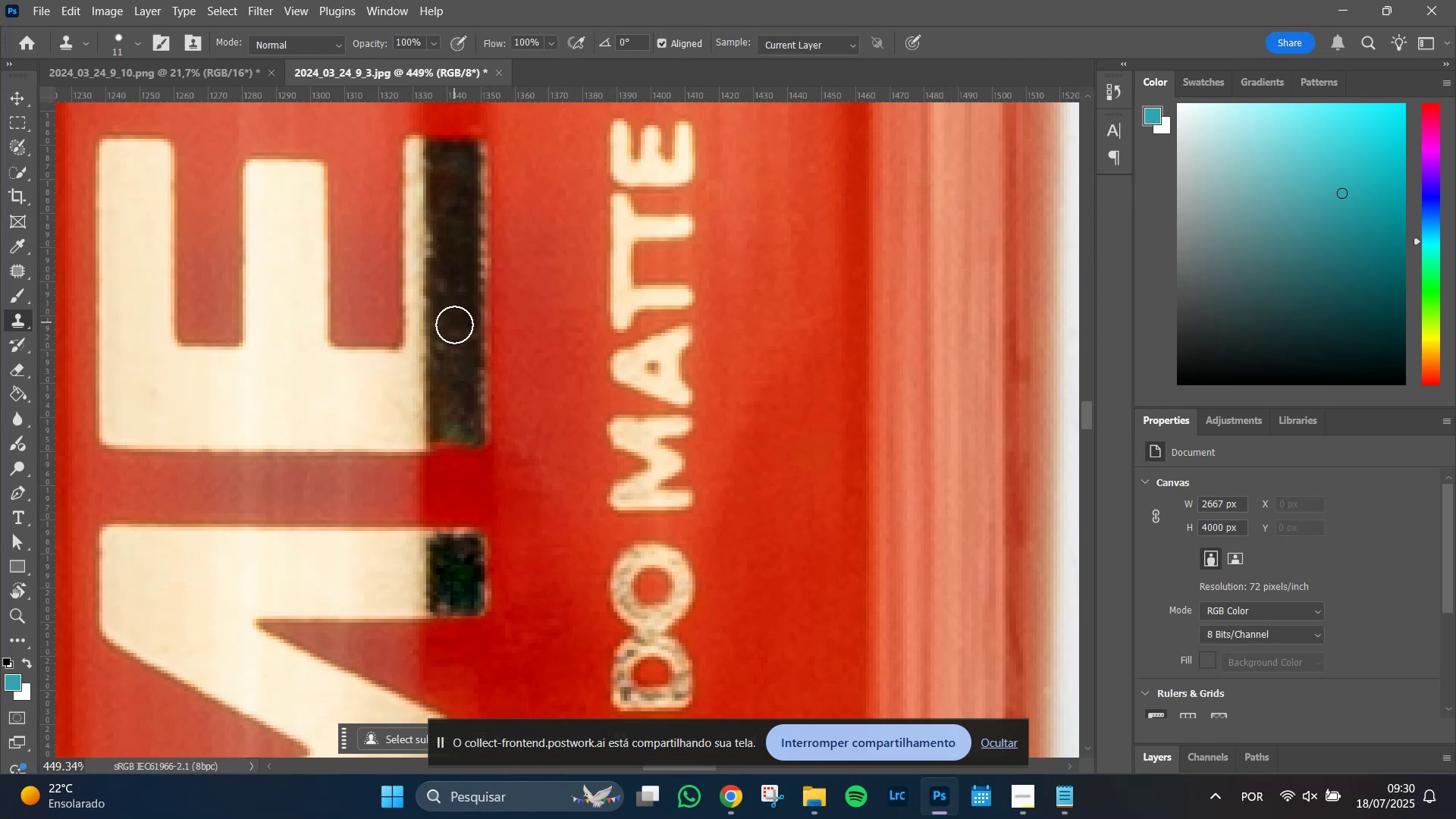 
hold_key(key=AltLeft, duration=1.18)
left_click([451, 354])
 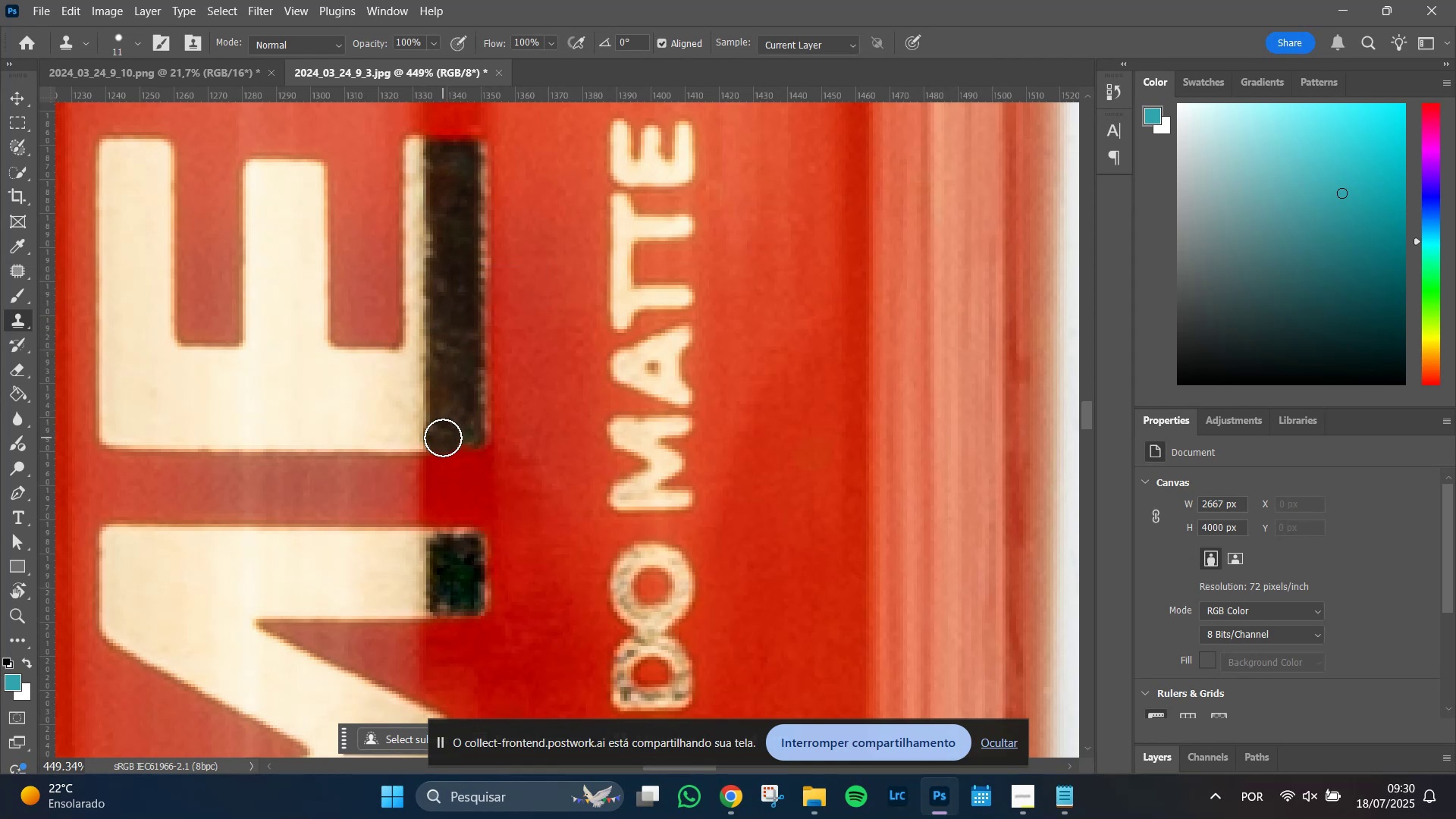 
left_click([444, 436])
 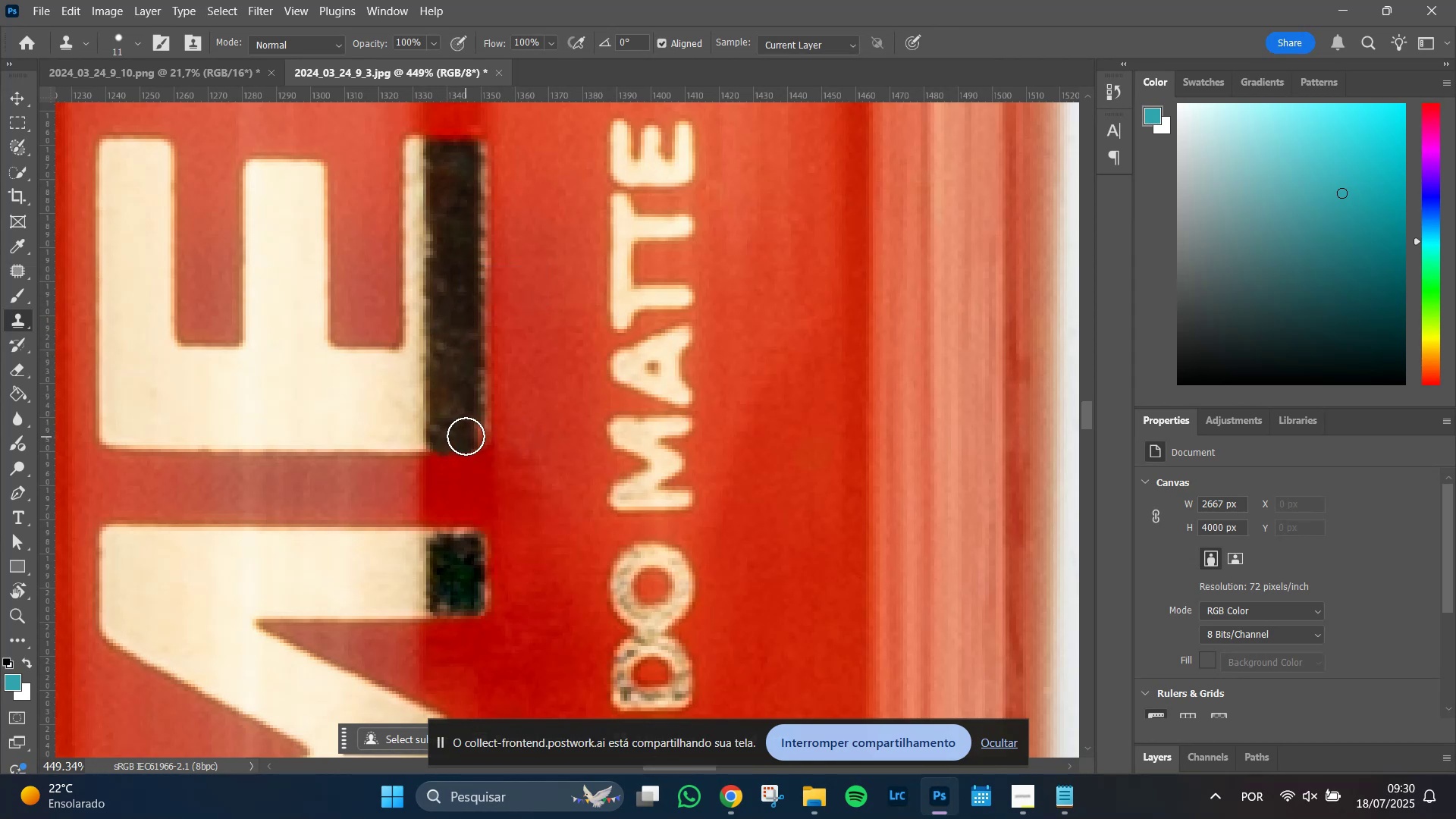 
left_click([466, 435])
 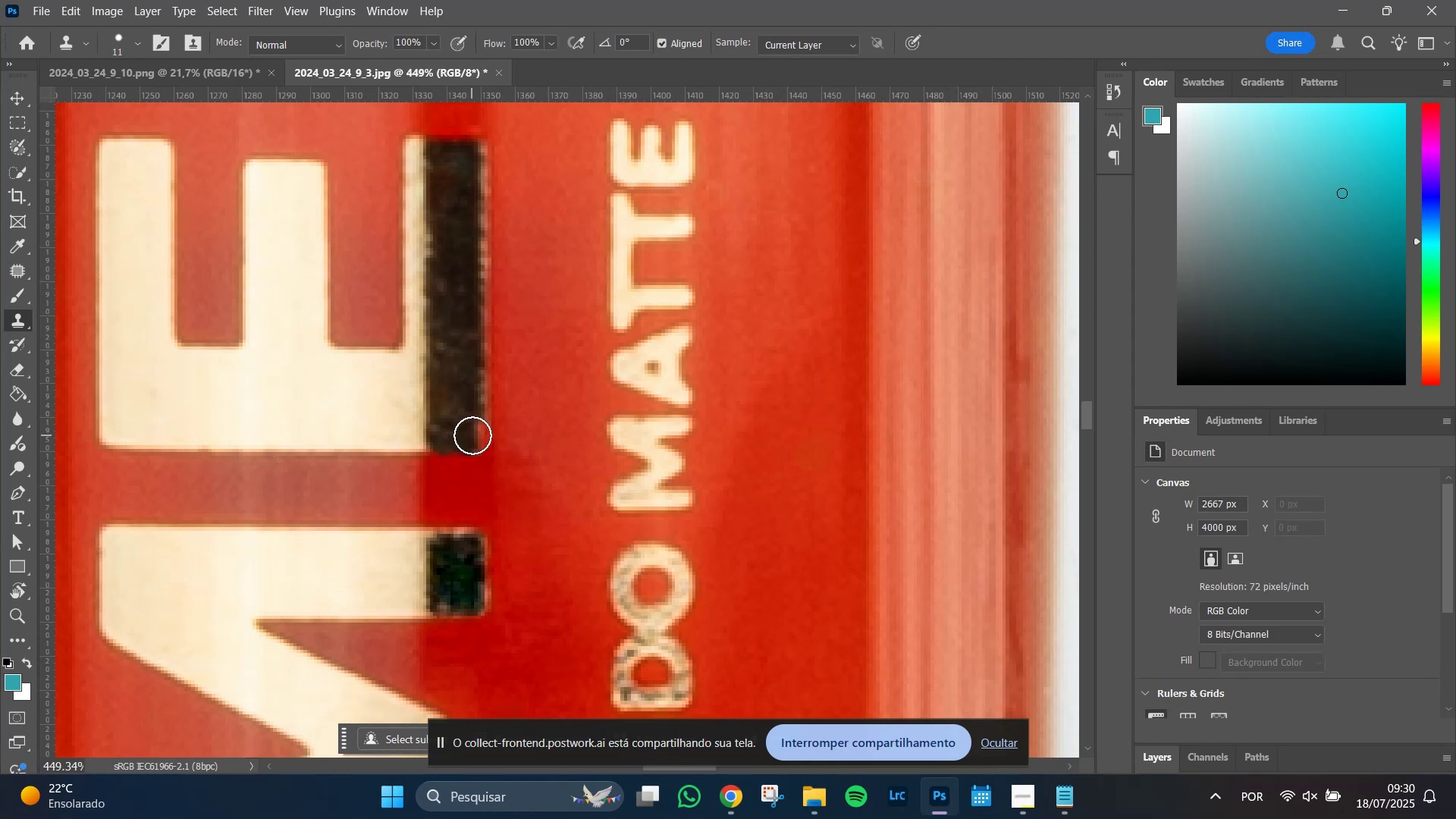 
left_click([472, 435])
 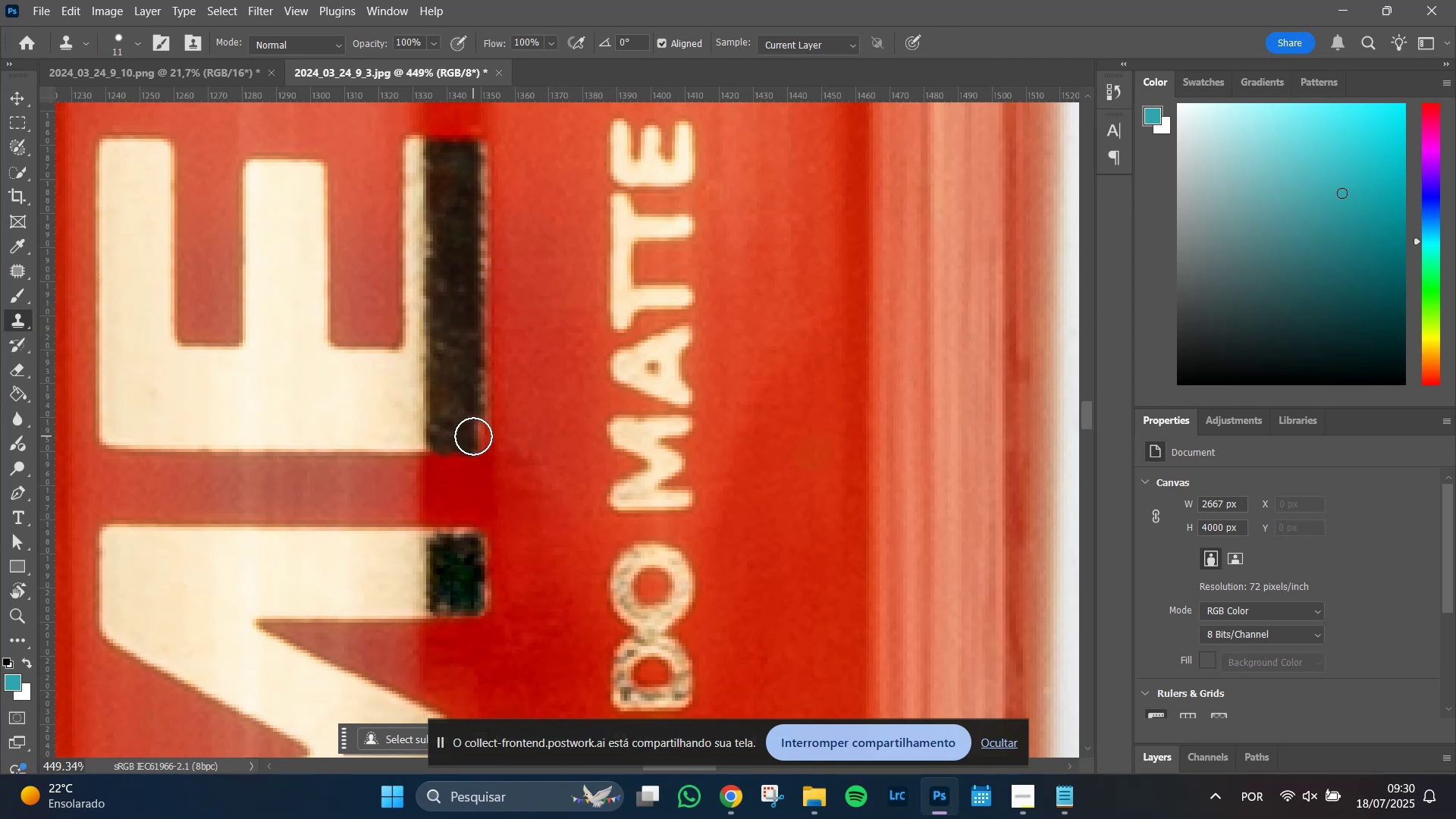 
hold_key(key=AltLeft, duration=0.65)
left_click([443, 337])
 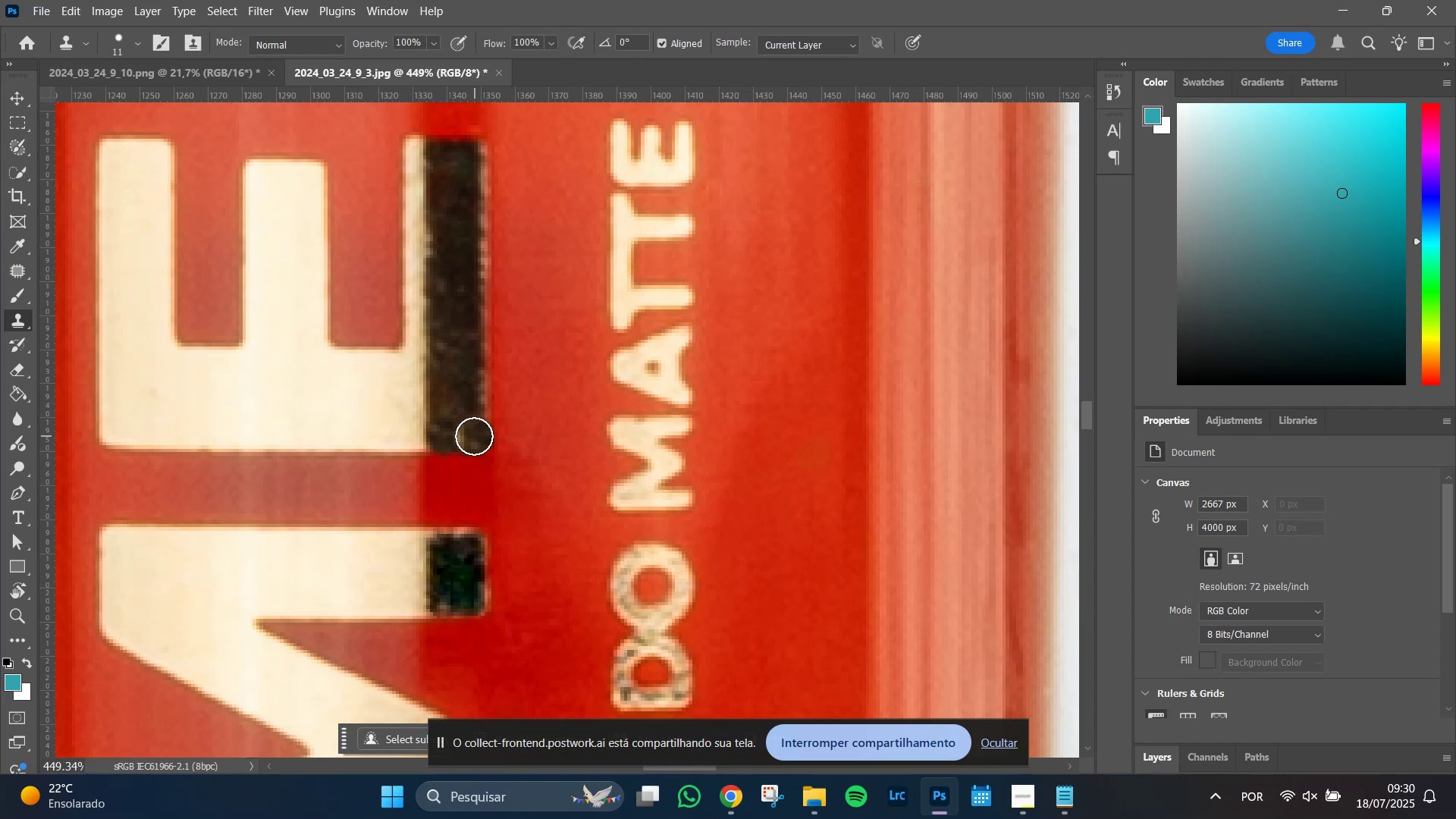 
left_click([472, 436])
 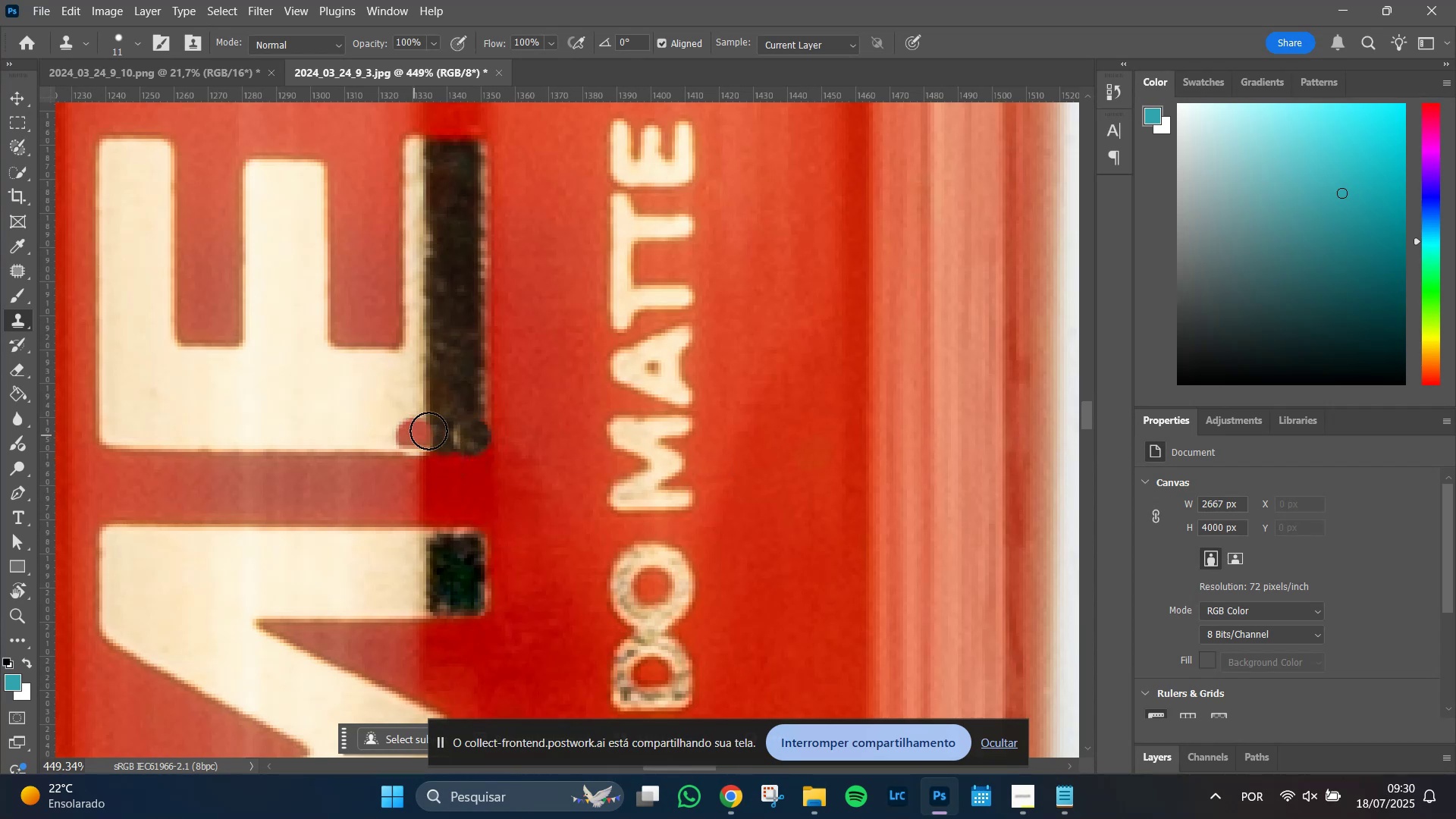 
hold_key(key=AltLeft, duration=0.78)
left_click([456, 368])
 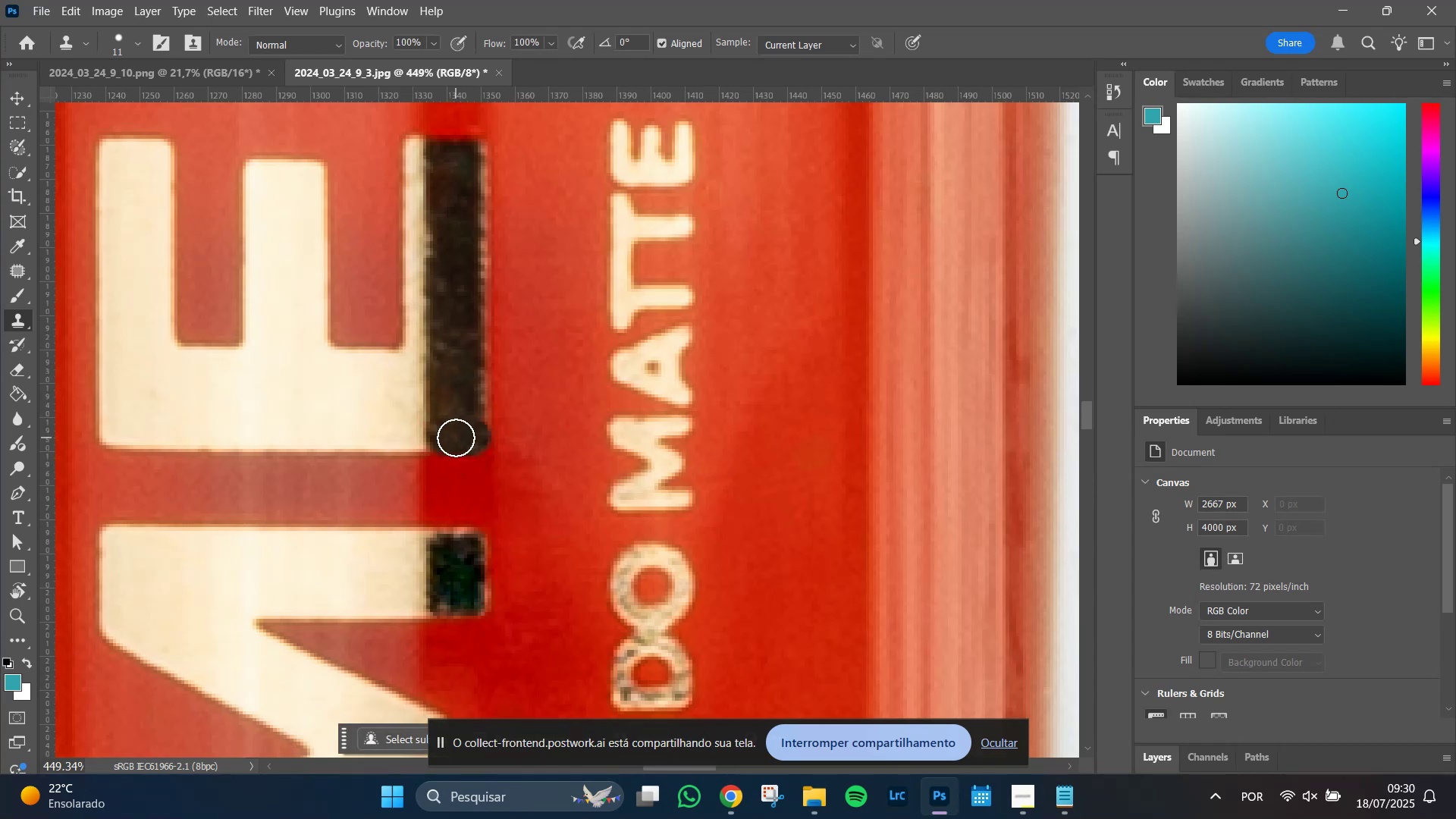 
left_click([456, 438])
 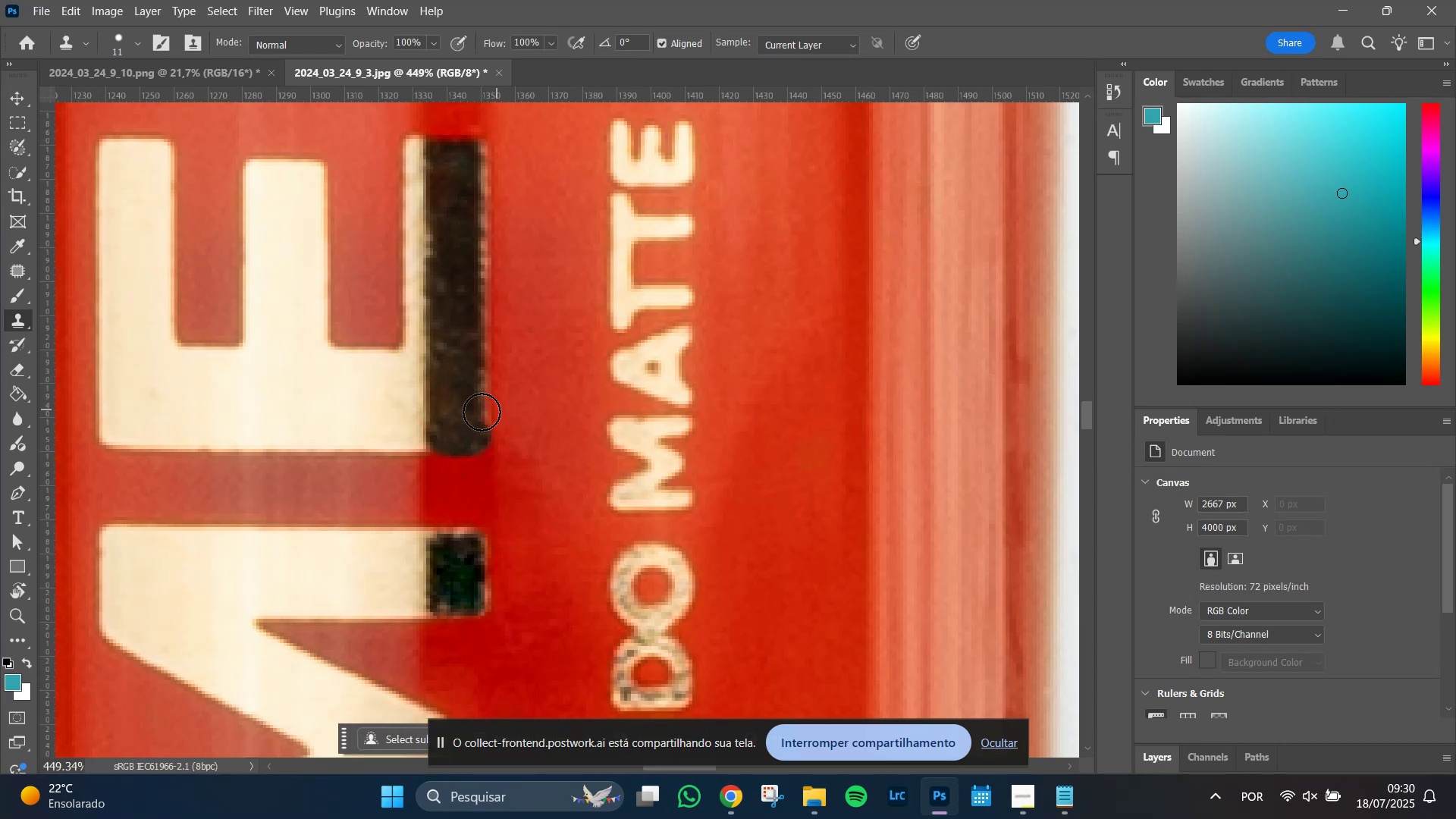 
hold_key(key=AltLeft, duration=1.38)
 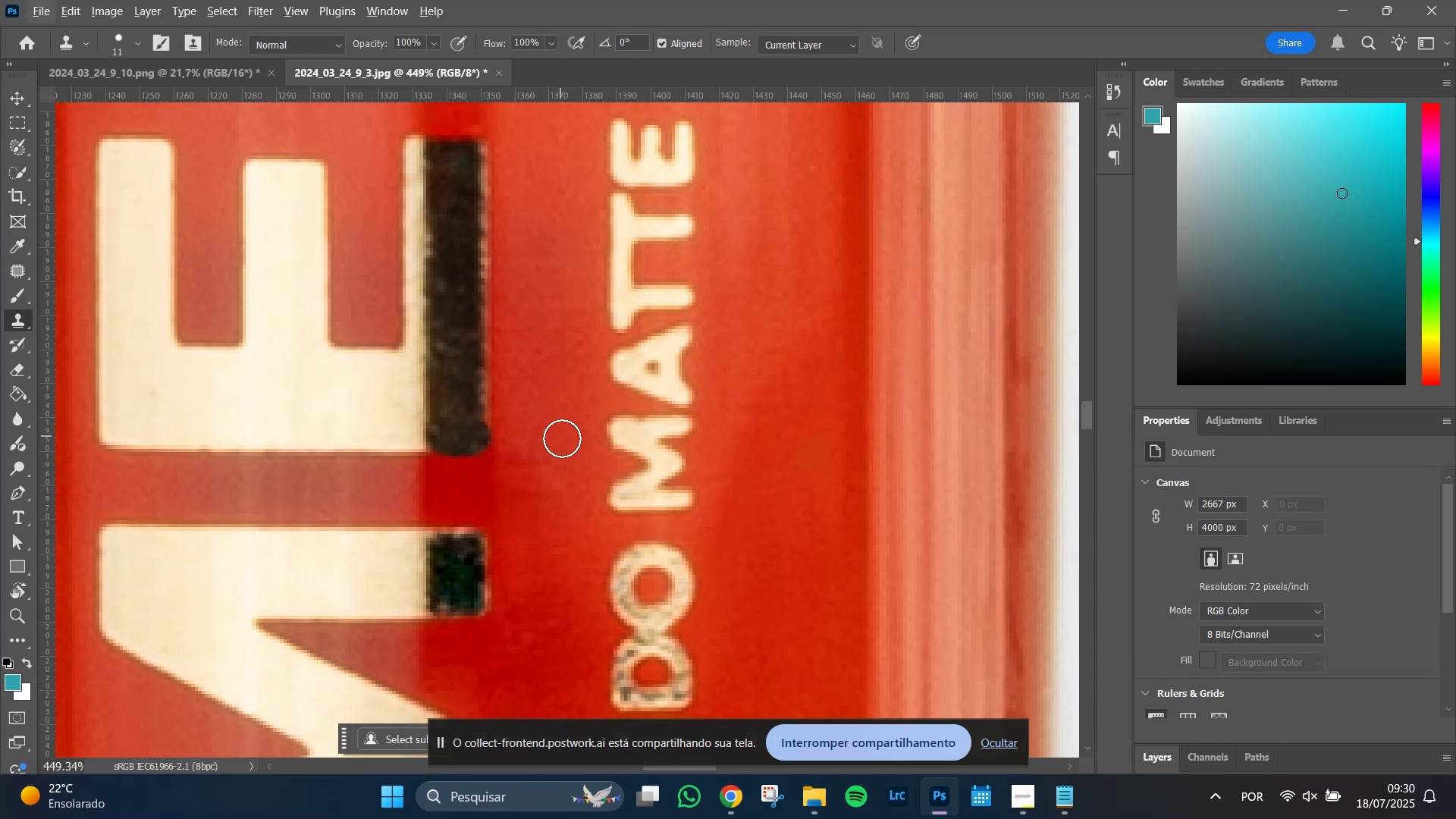 
hold_key(key=AltLeft, duration=1.51)
left_click([509, 391])
 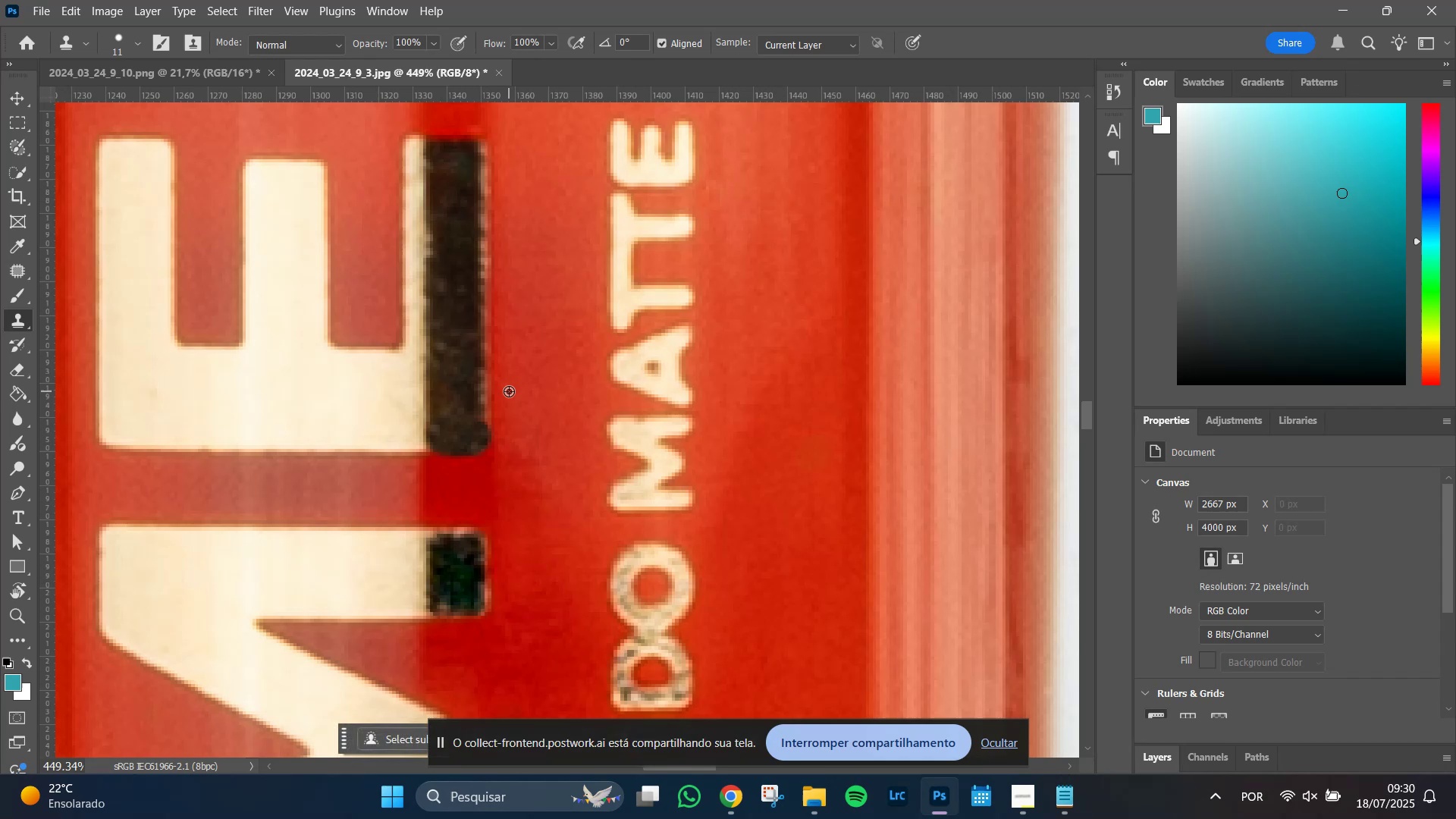 
key(Alt+AltLeft)
 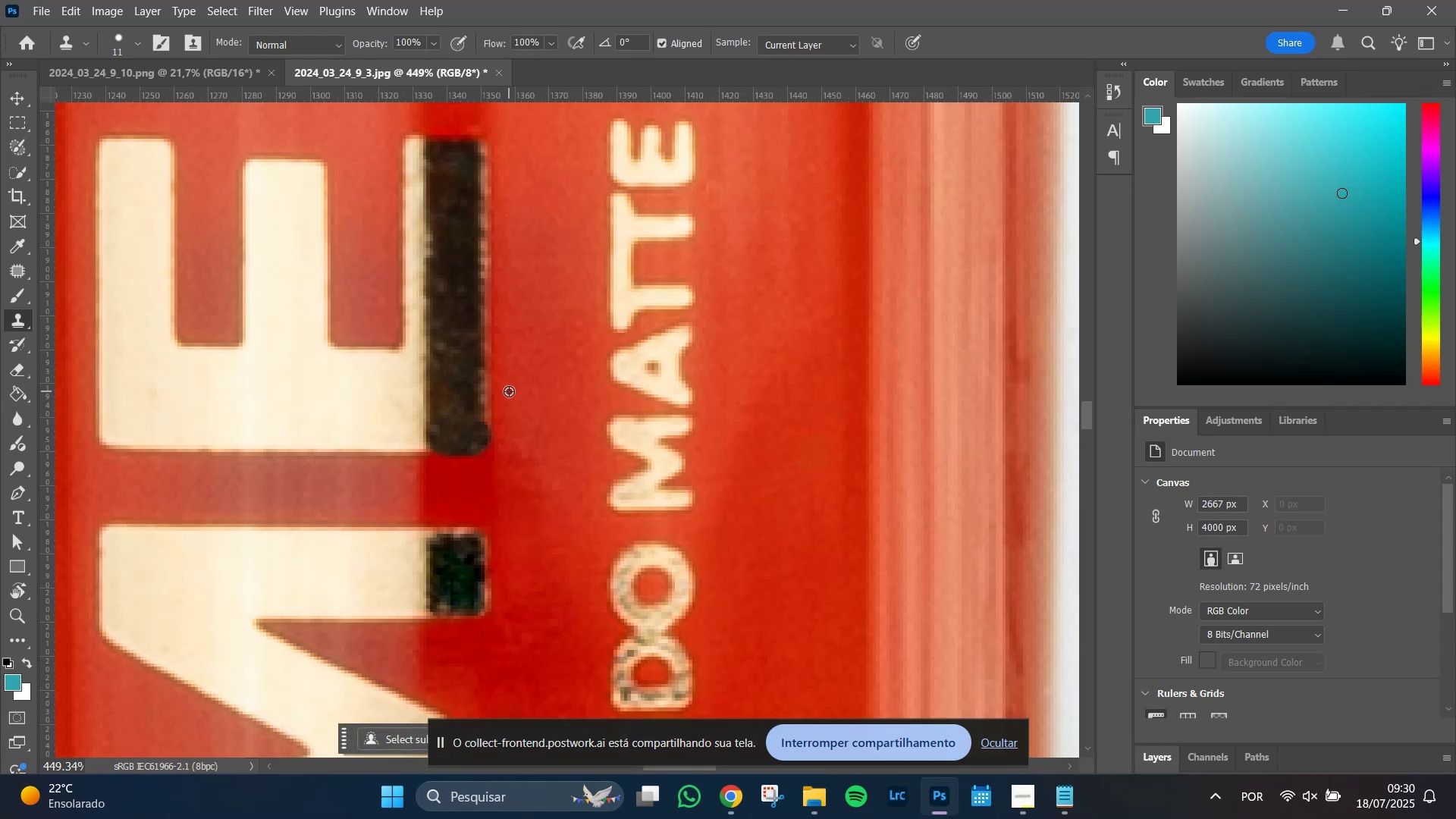 
key(Alt+AltLeft)
 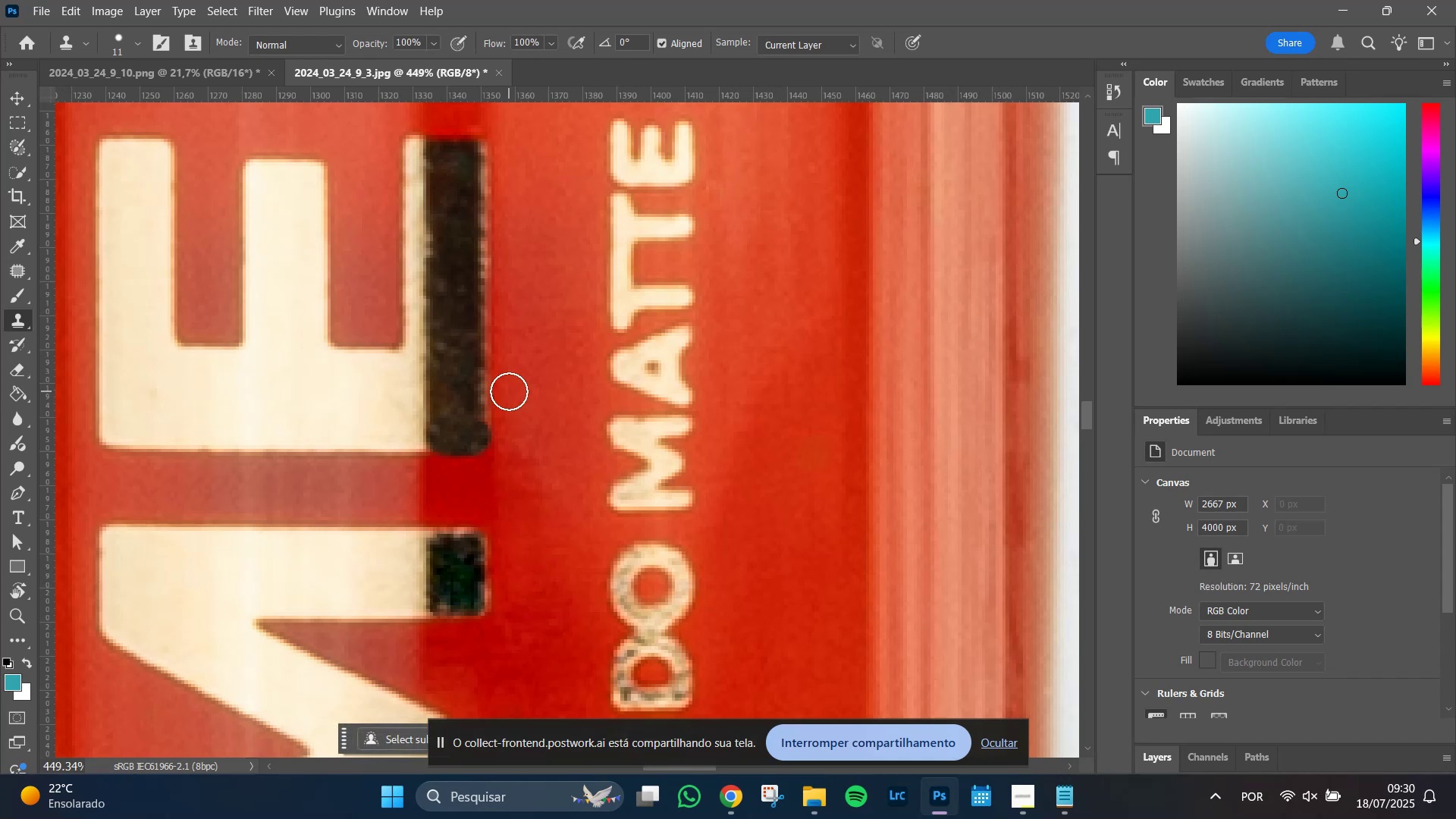 
key(Alt+AltLeft)
 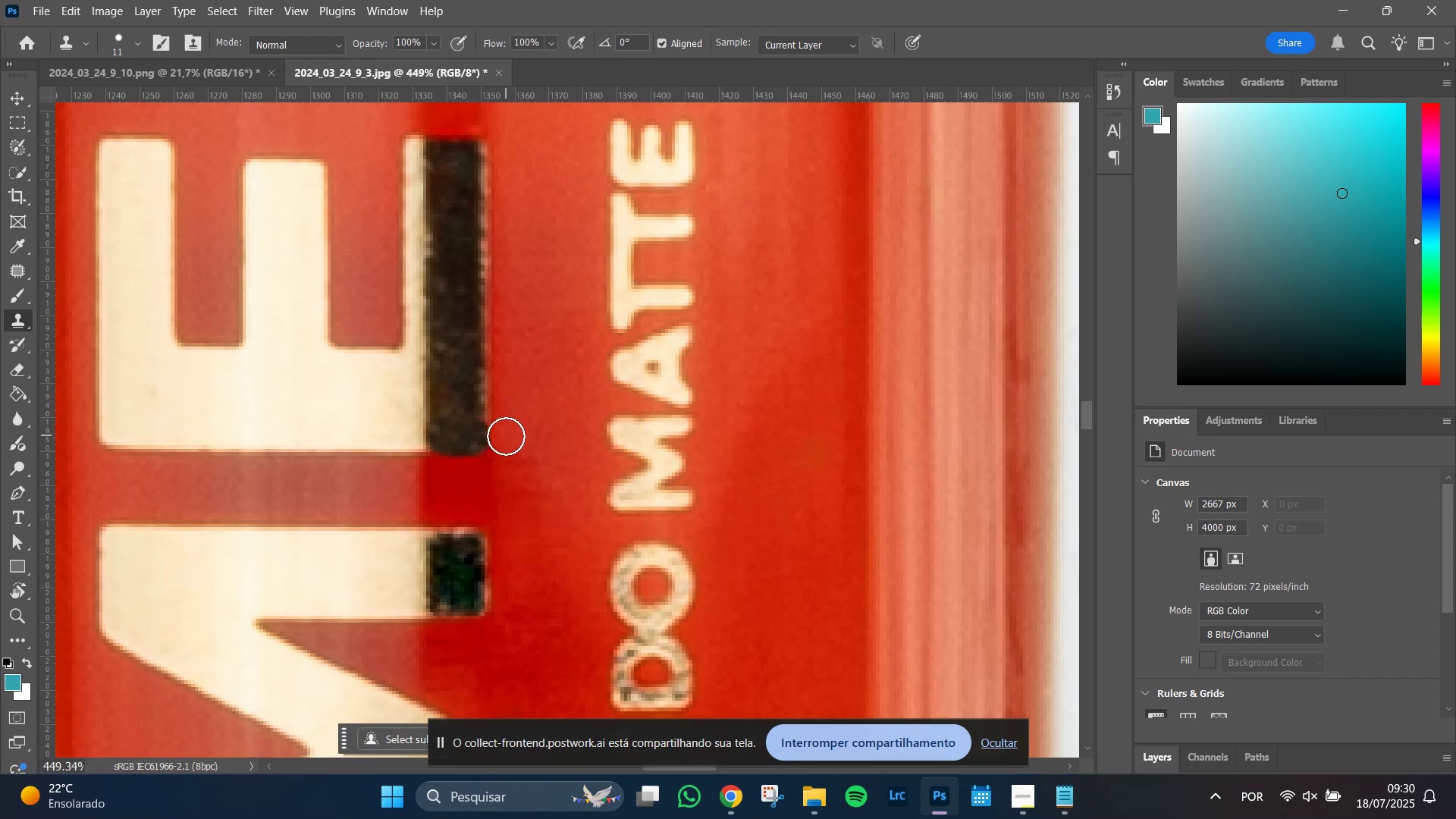 
left_click([506, 436])
 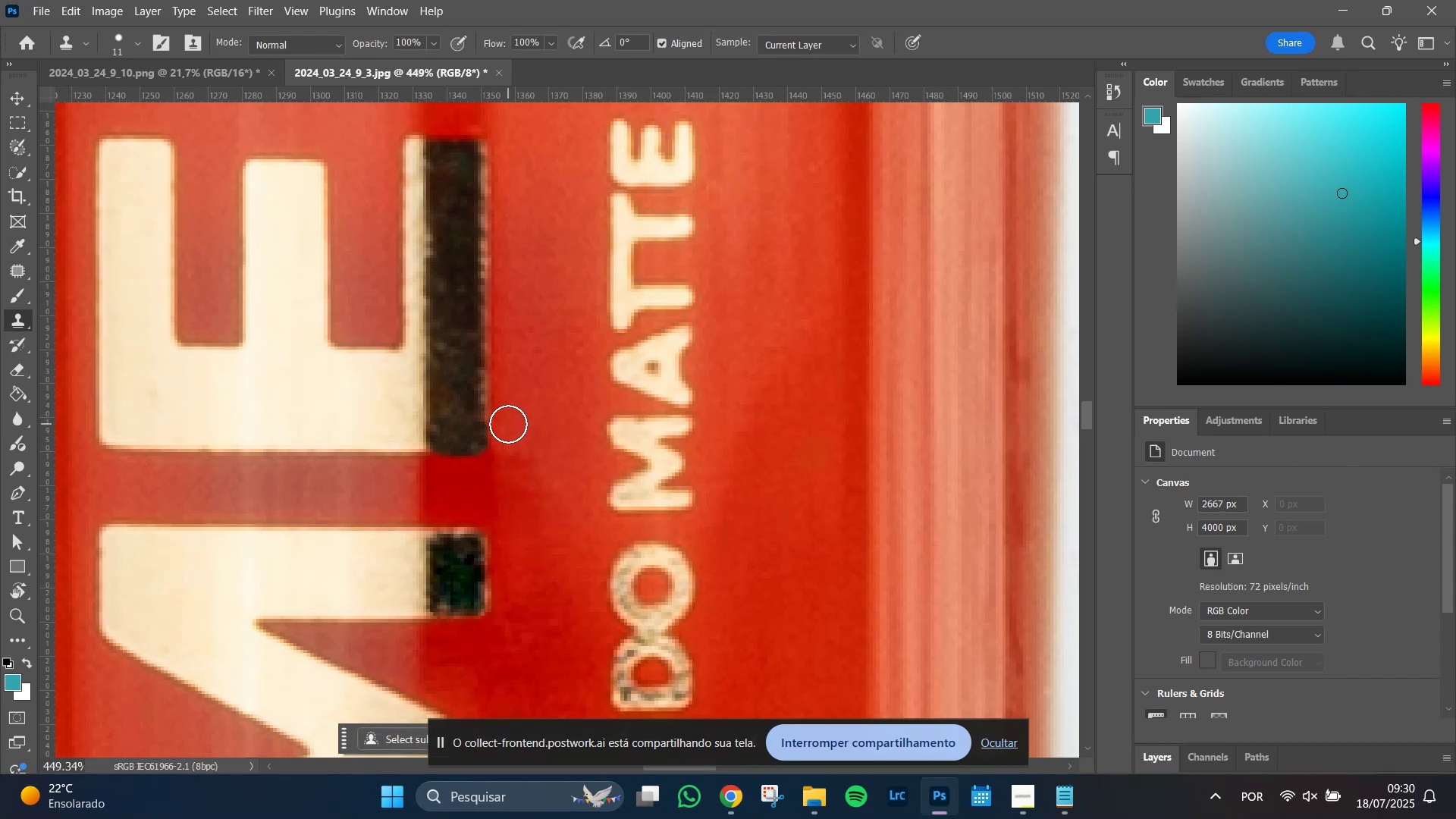 
left_click([507, 423])
 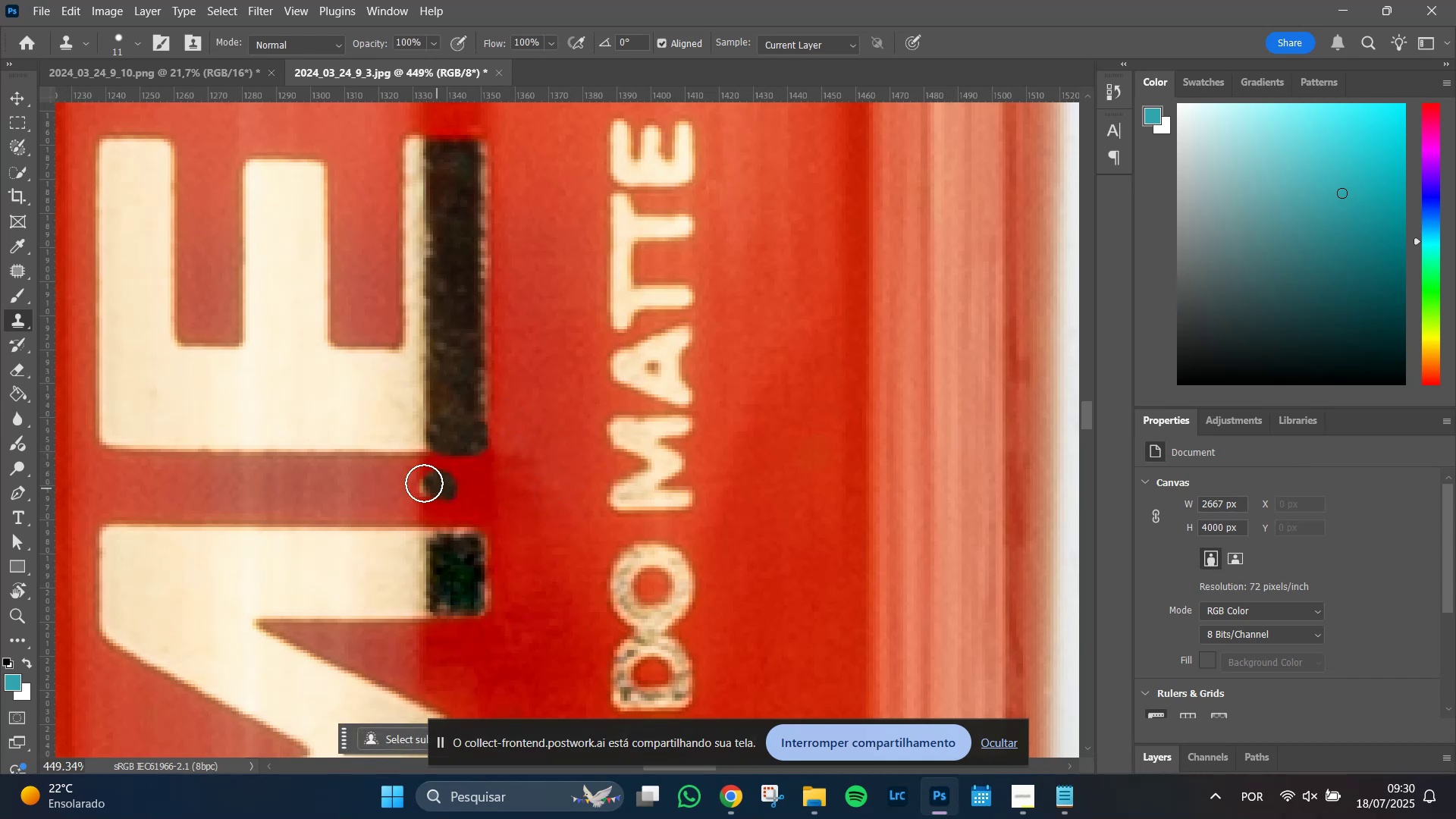 
hold_key(key=AltLeft, duration=0.99)
left_click([442, 396])
 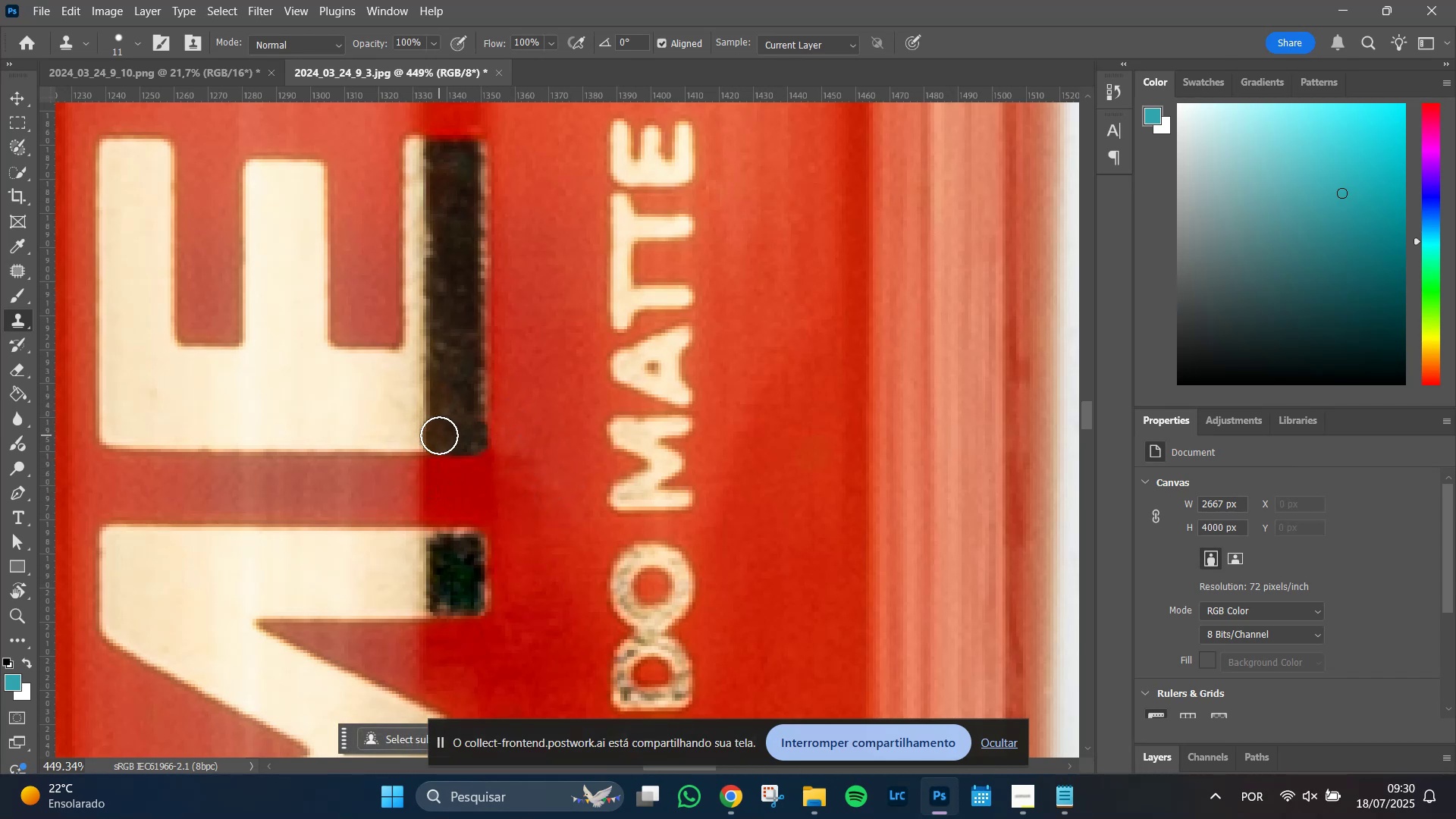 
left_click([439, 435])
 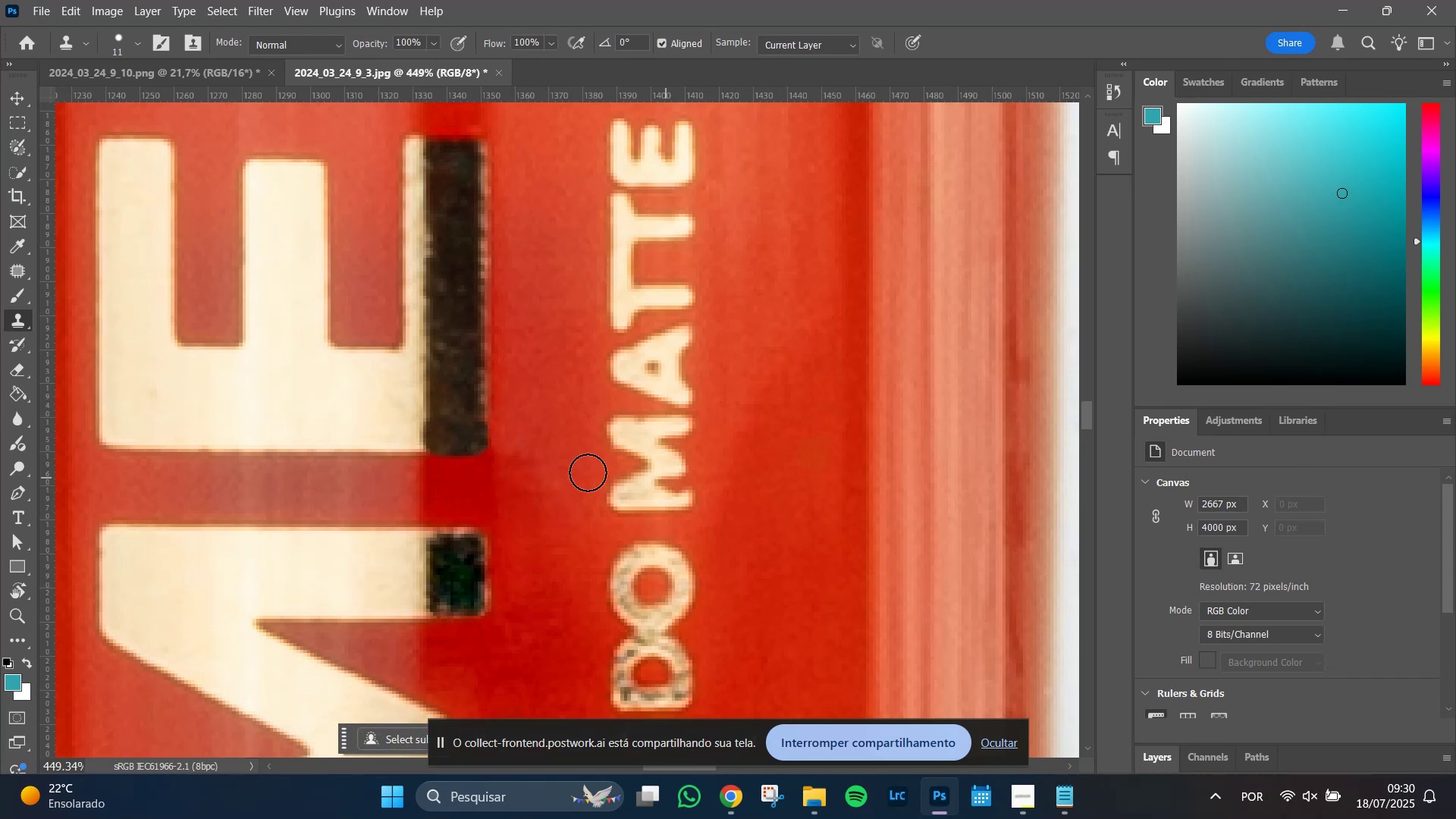 
hold_key(key=AltLeft, duration=0.56)
left_click([379, 427])
 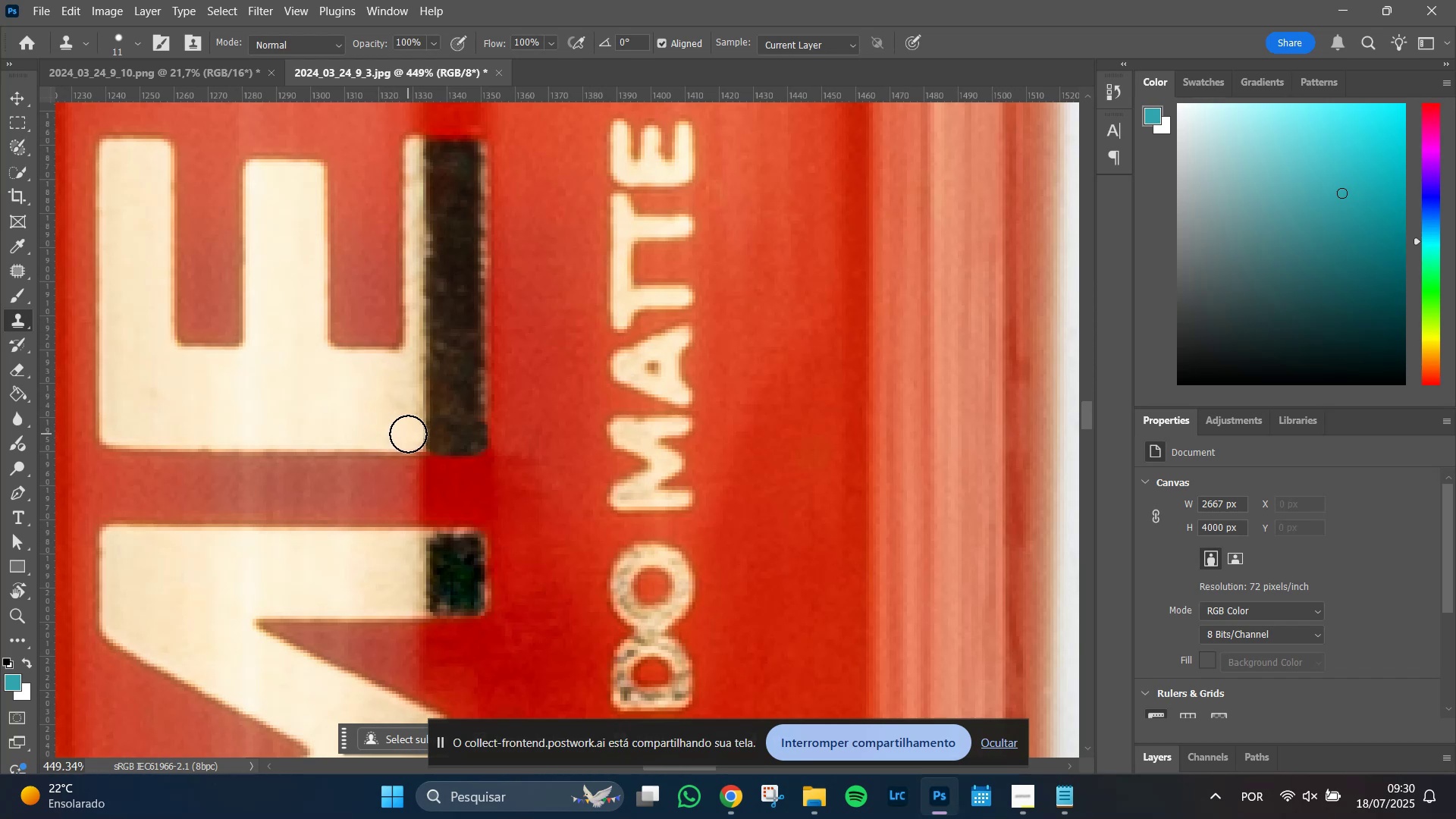 
left_click([408, 434])
 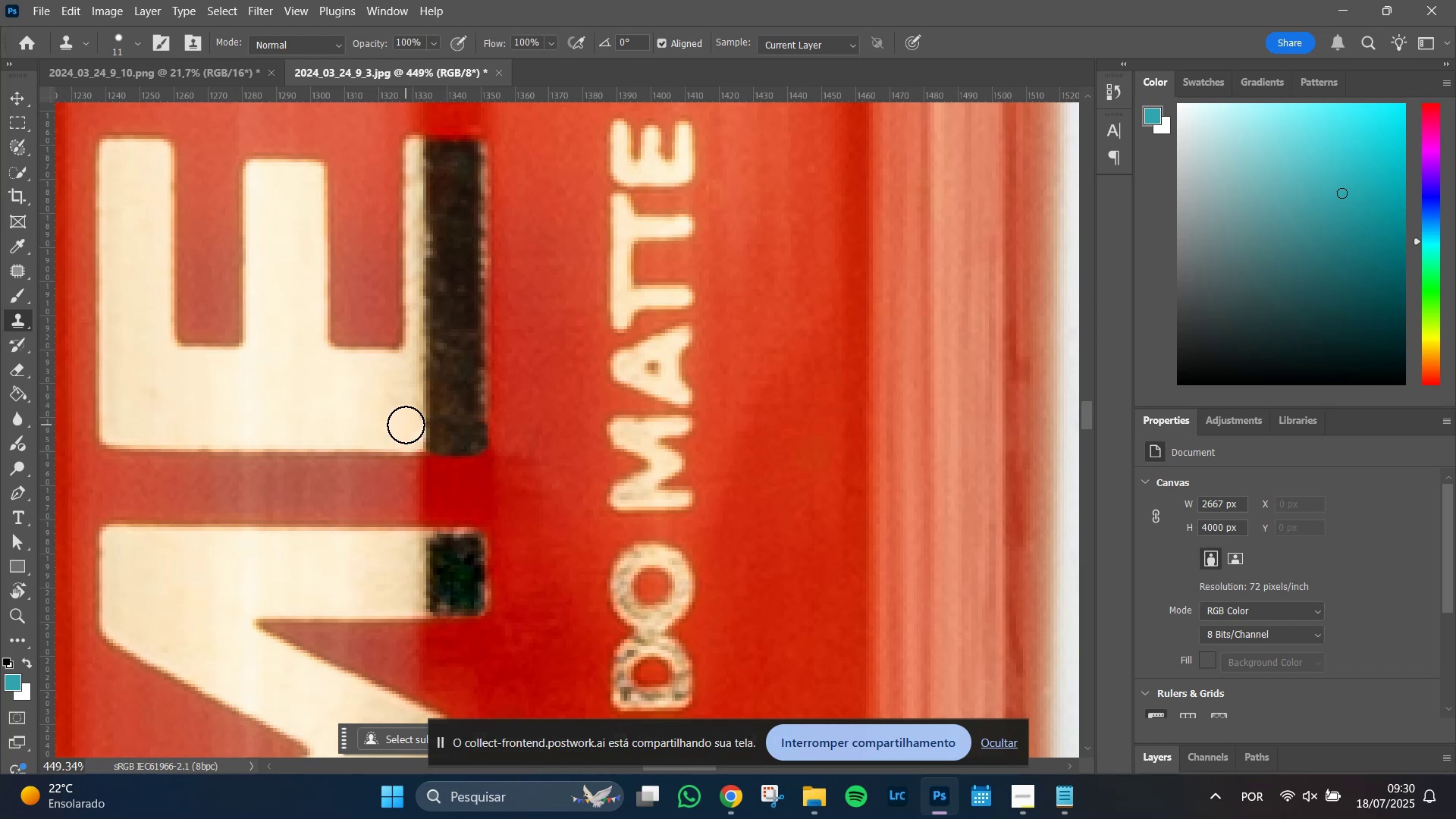 
left_click([406, 425])
 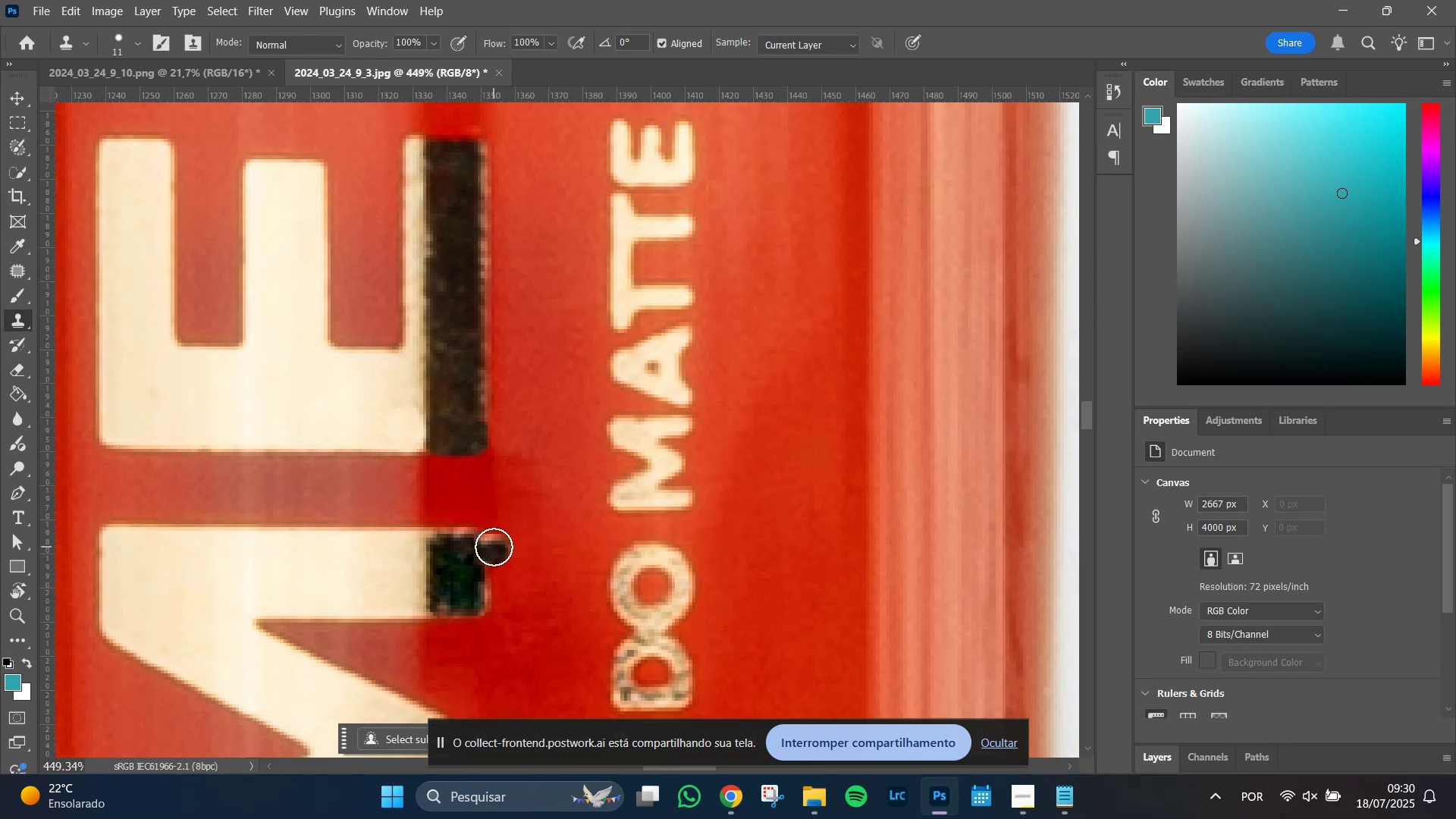 
wait(7.01)
 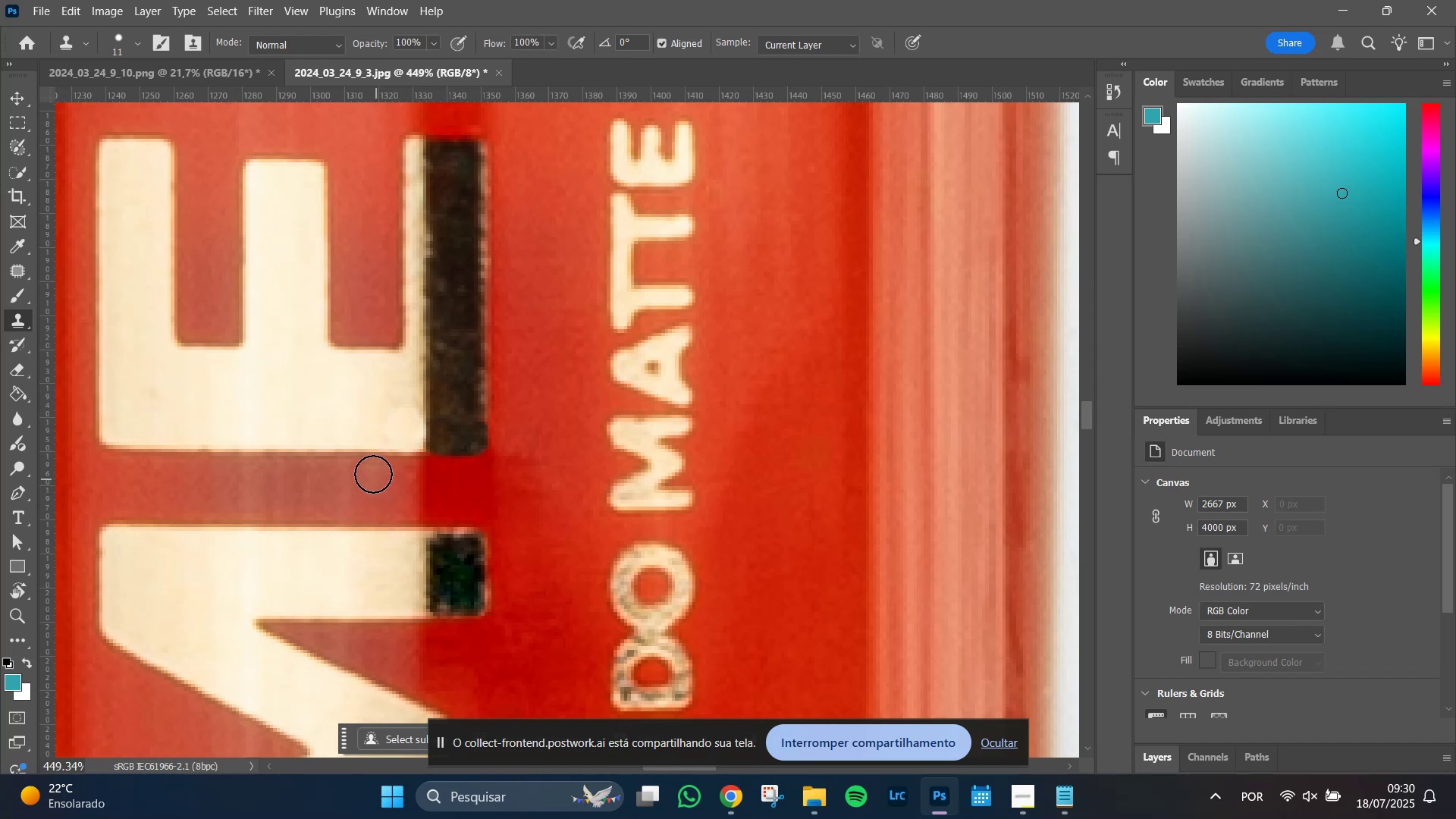 
hold_key(key=AltLeft, duration=0.66)
left_click([380, 400])
 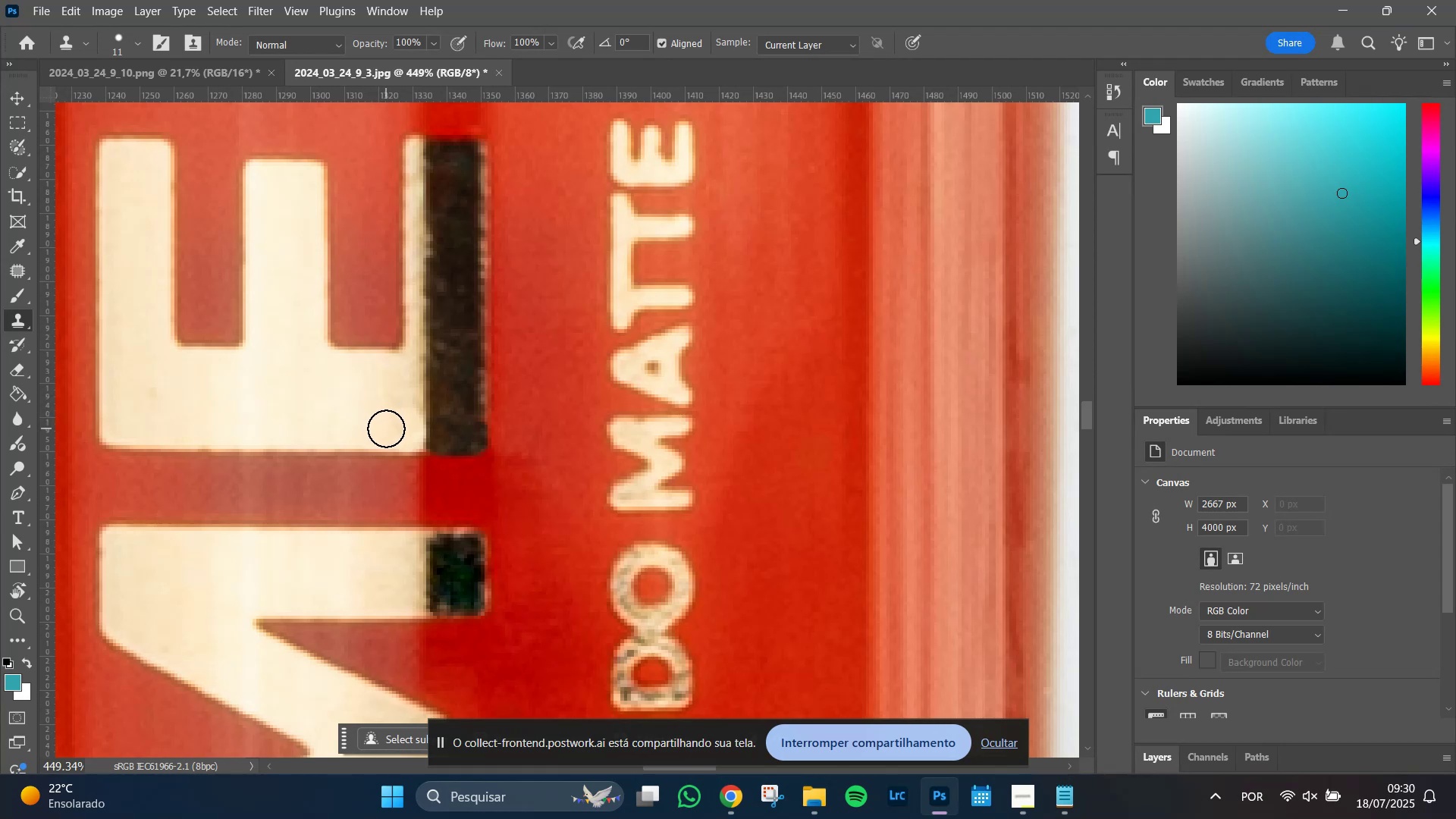 
left_click([386, 428])
 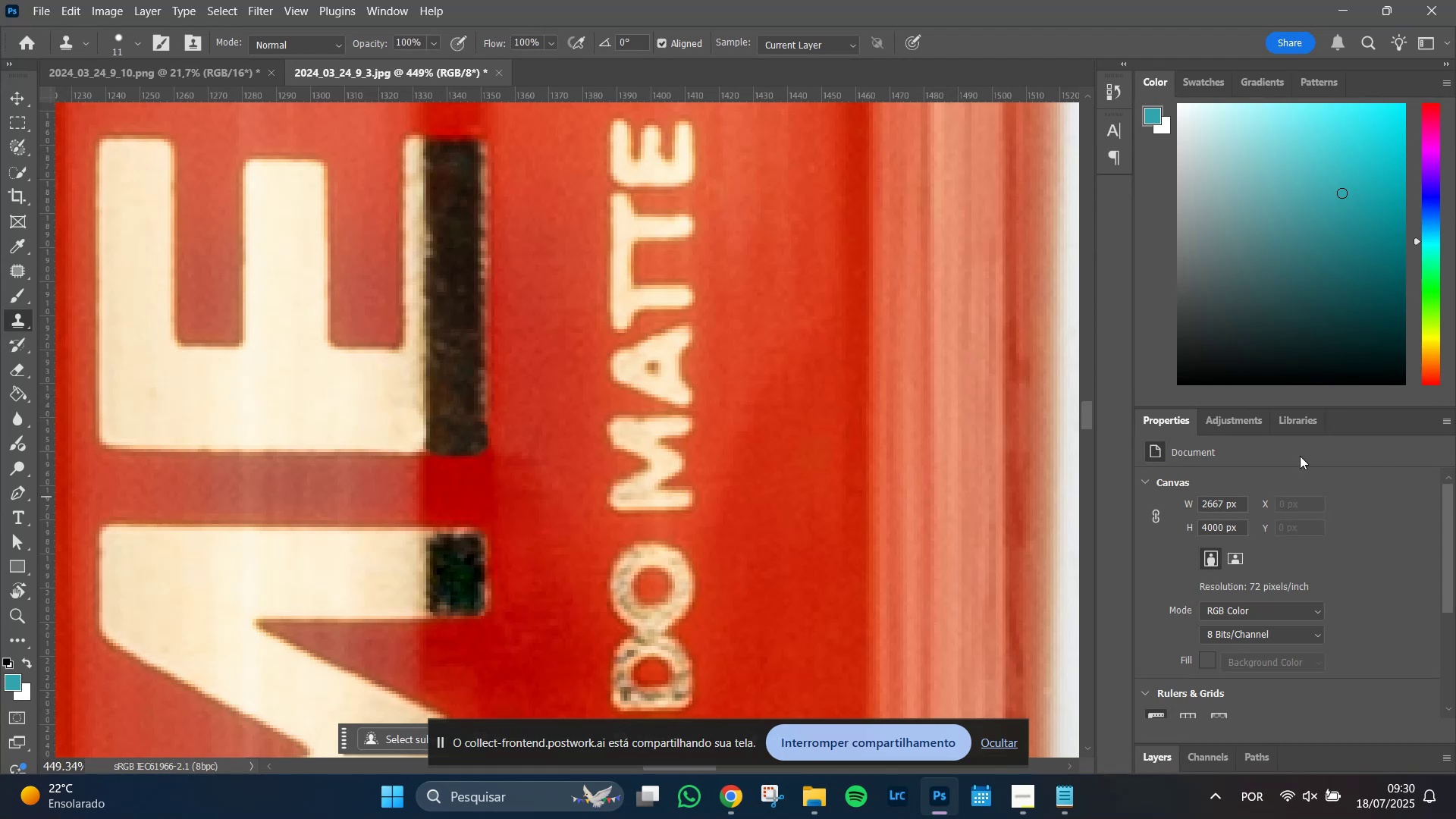 
hold_key(key=AltLeft, duration=1.19)
left_click([375, 391])
 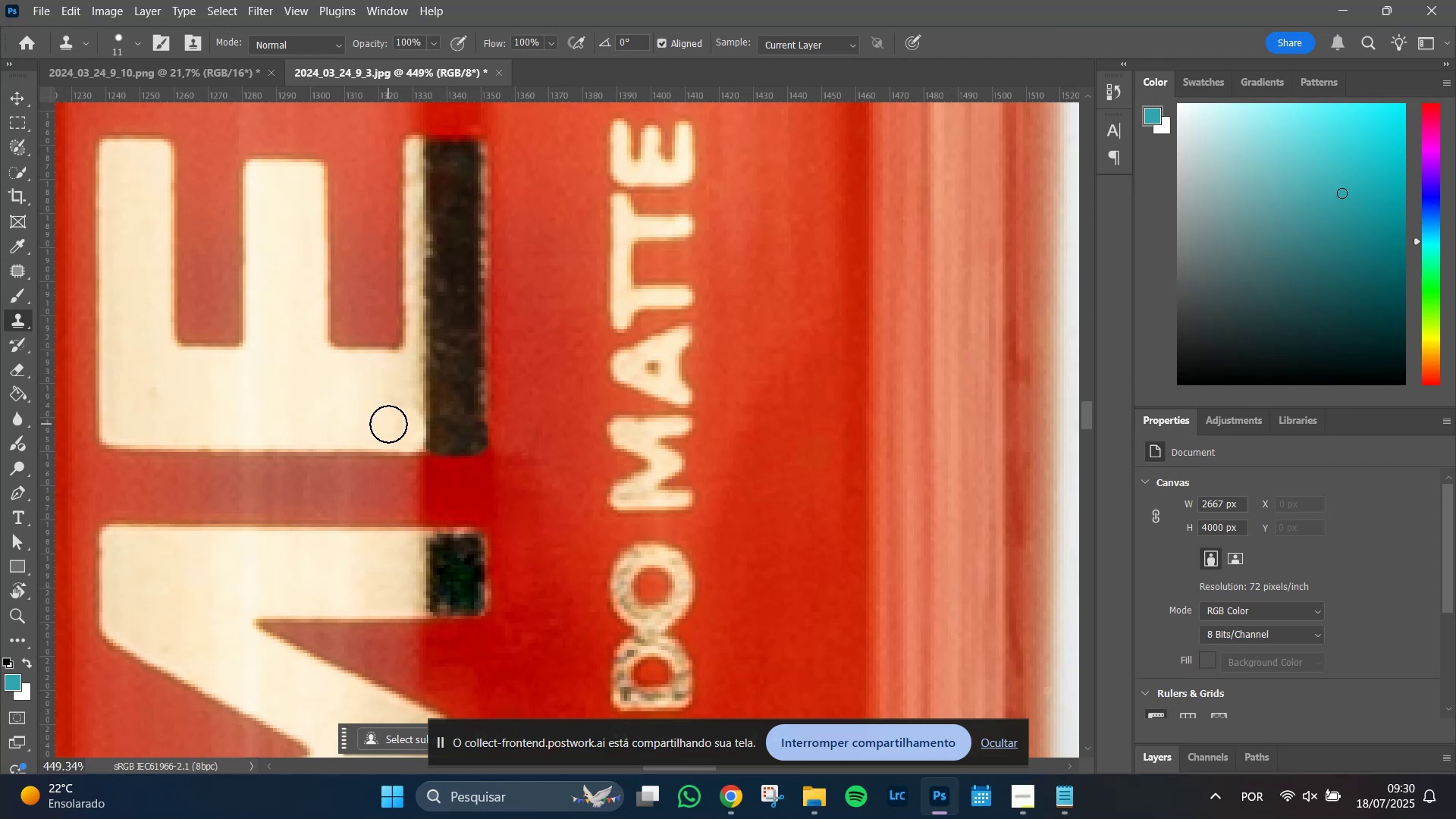 
left_click([388, 424])
 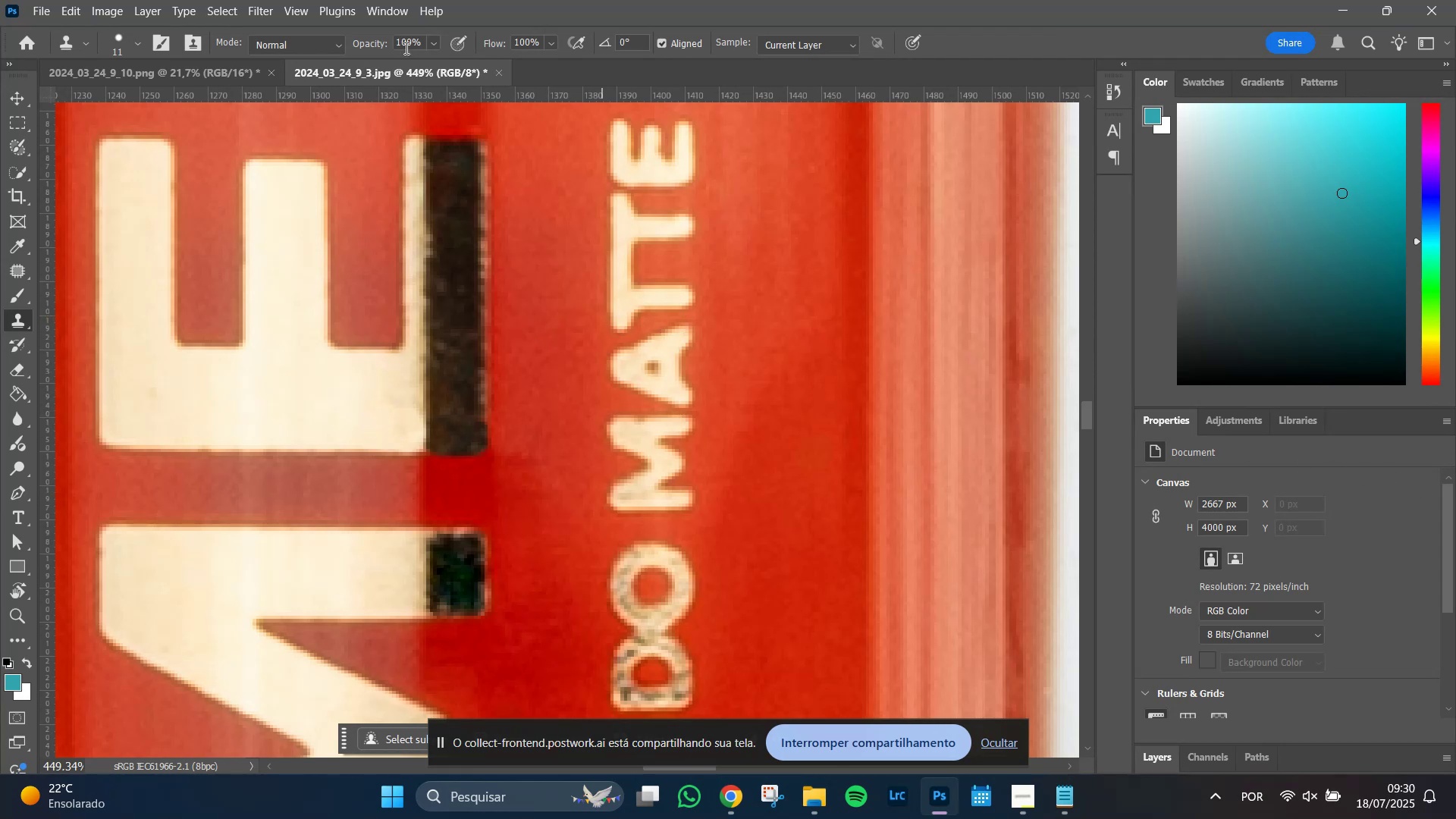 
left_click([425, 43])
 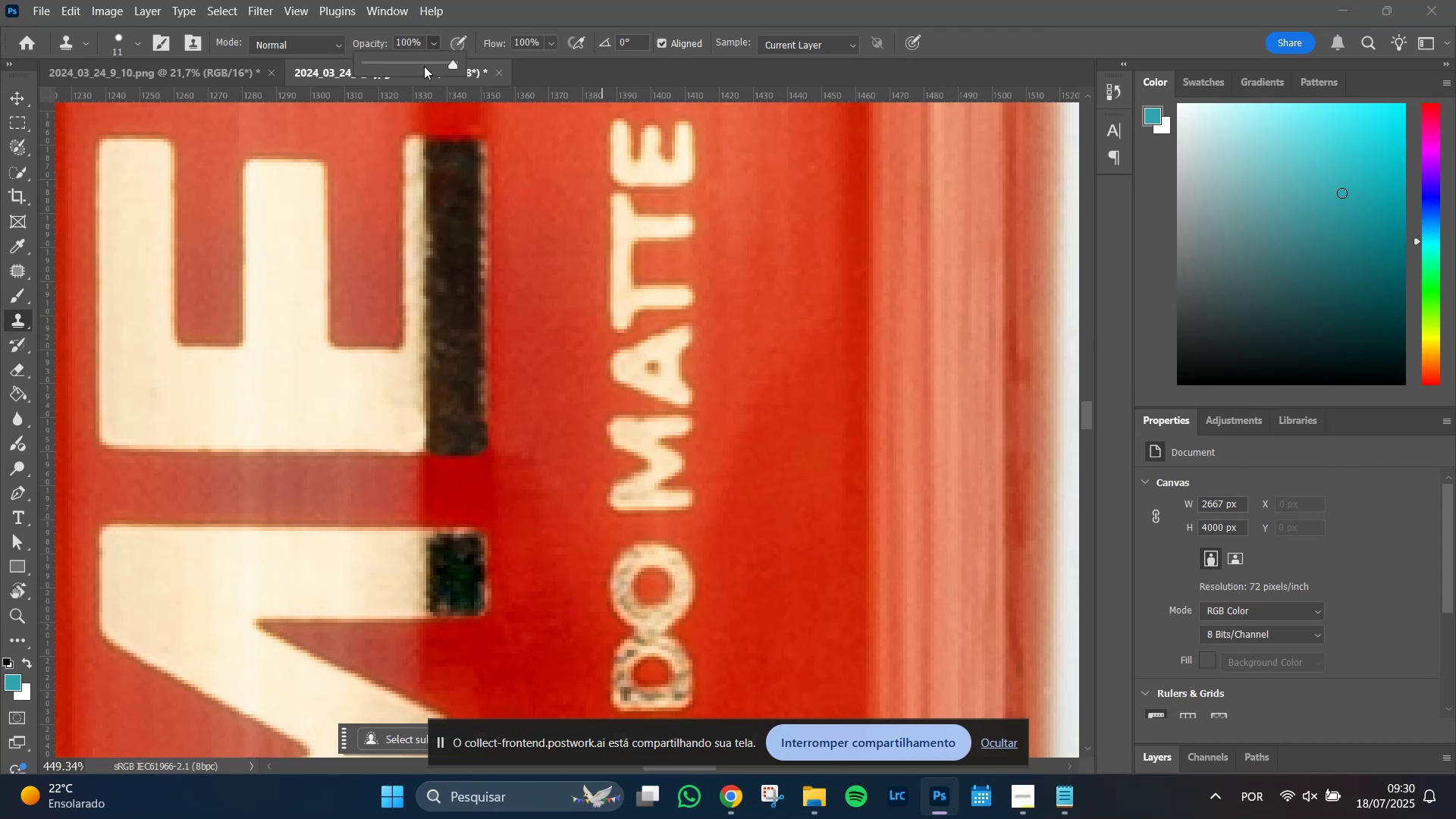 
left_click([424, 65])
 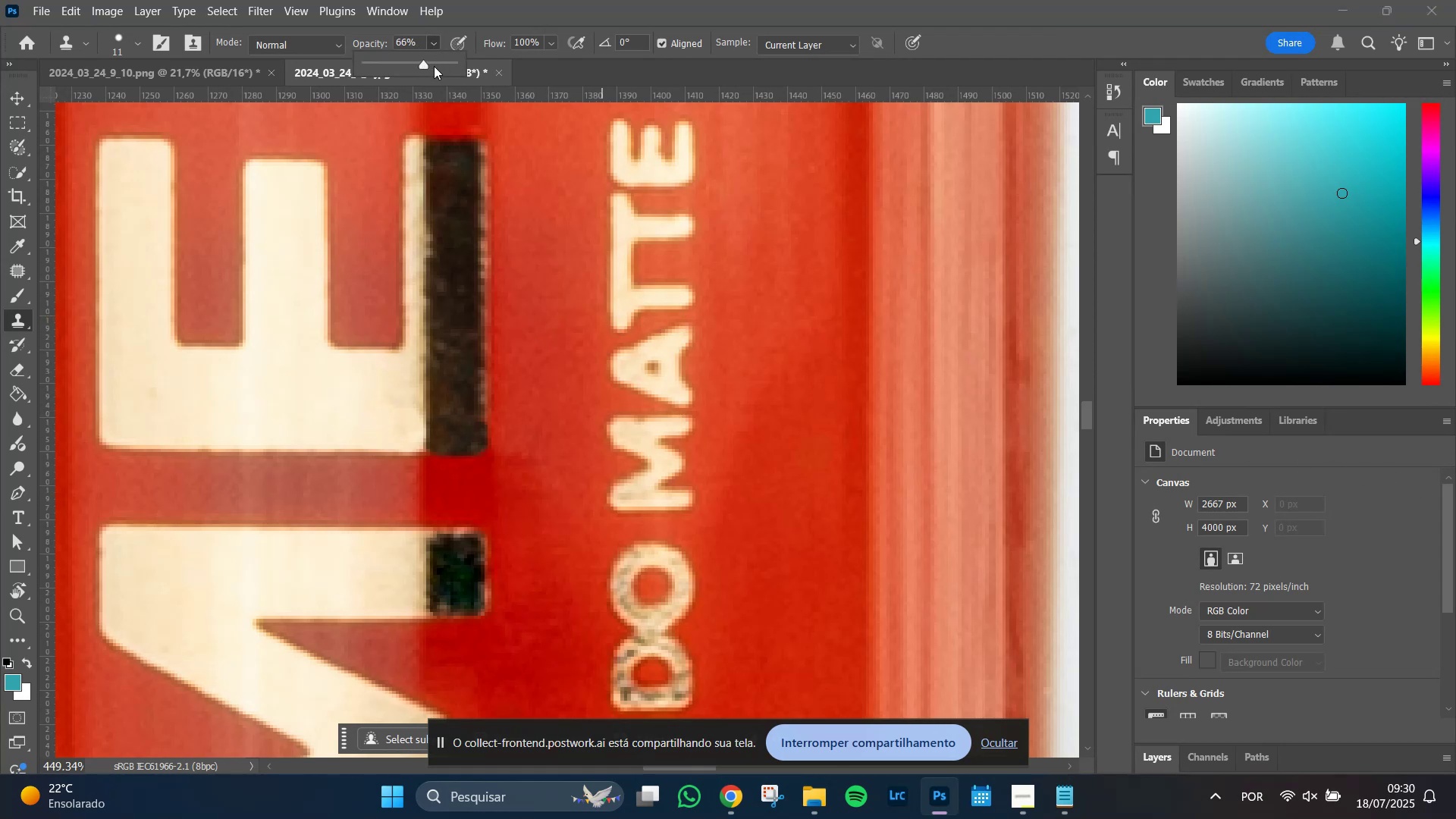 
left_click([438, 62])
 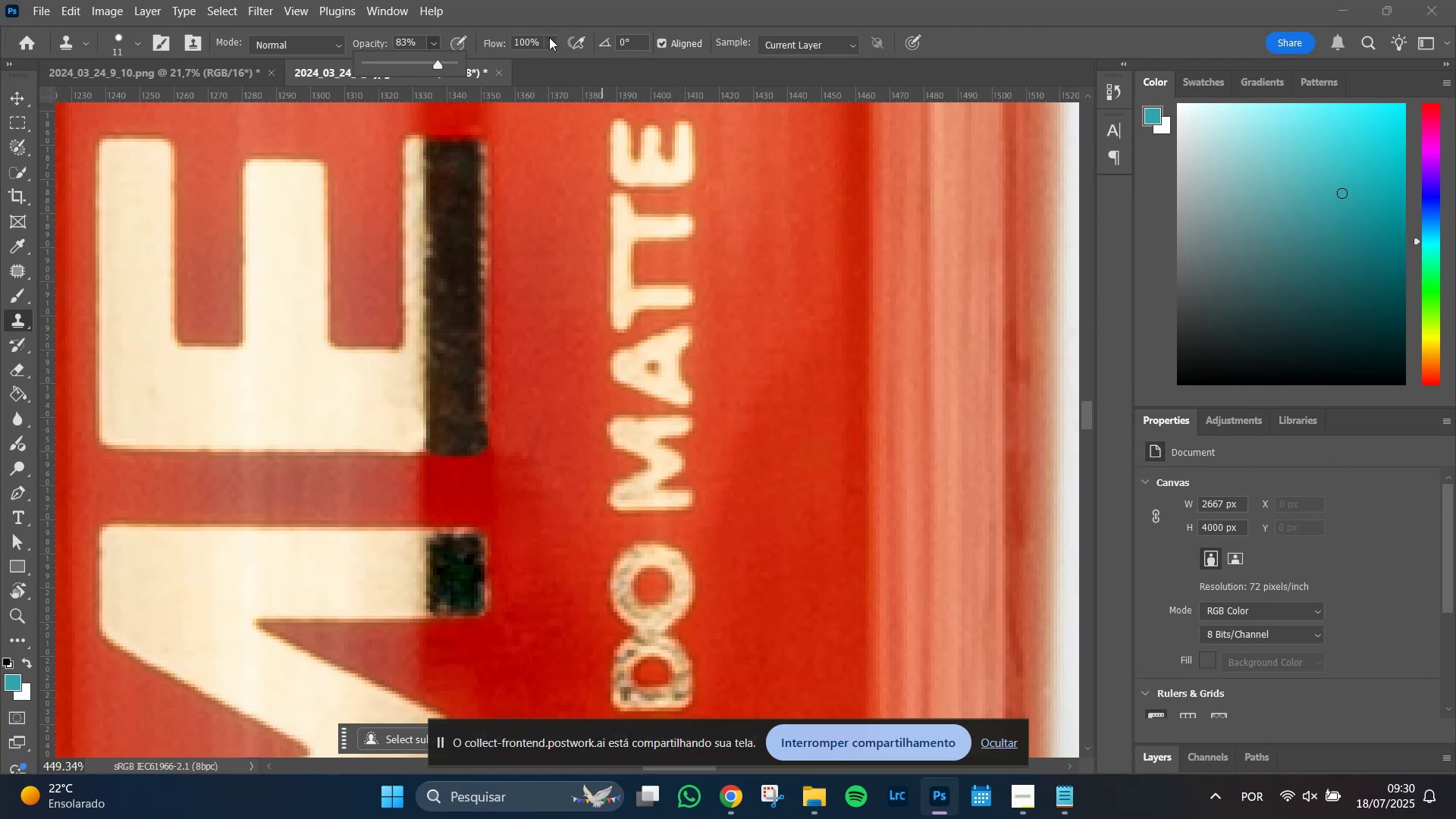 
left_click([549, 37])
 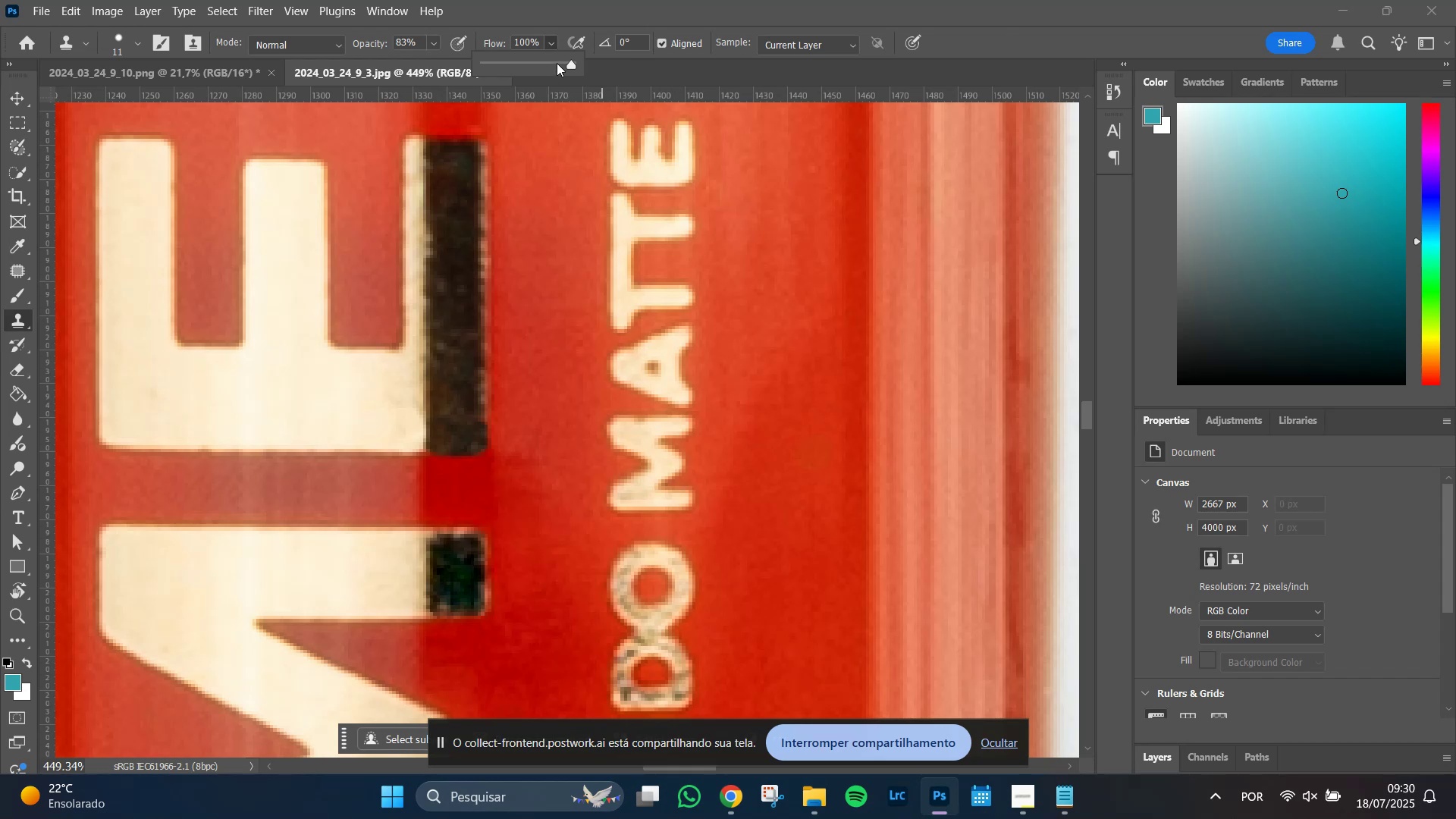 
left_click([557, 62])
 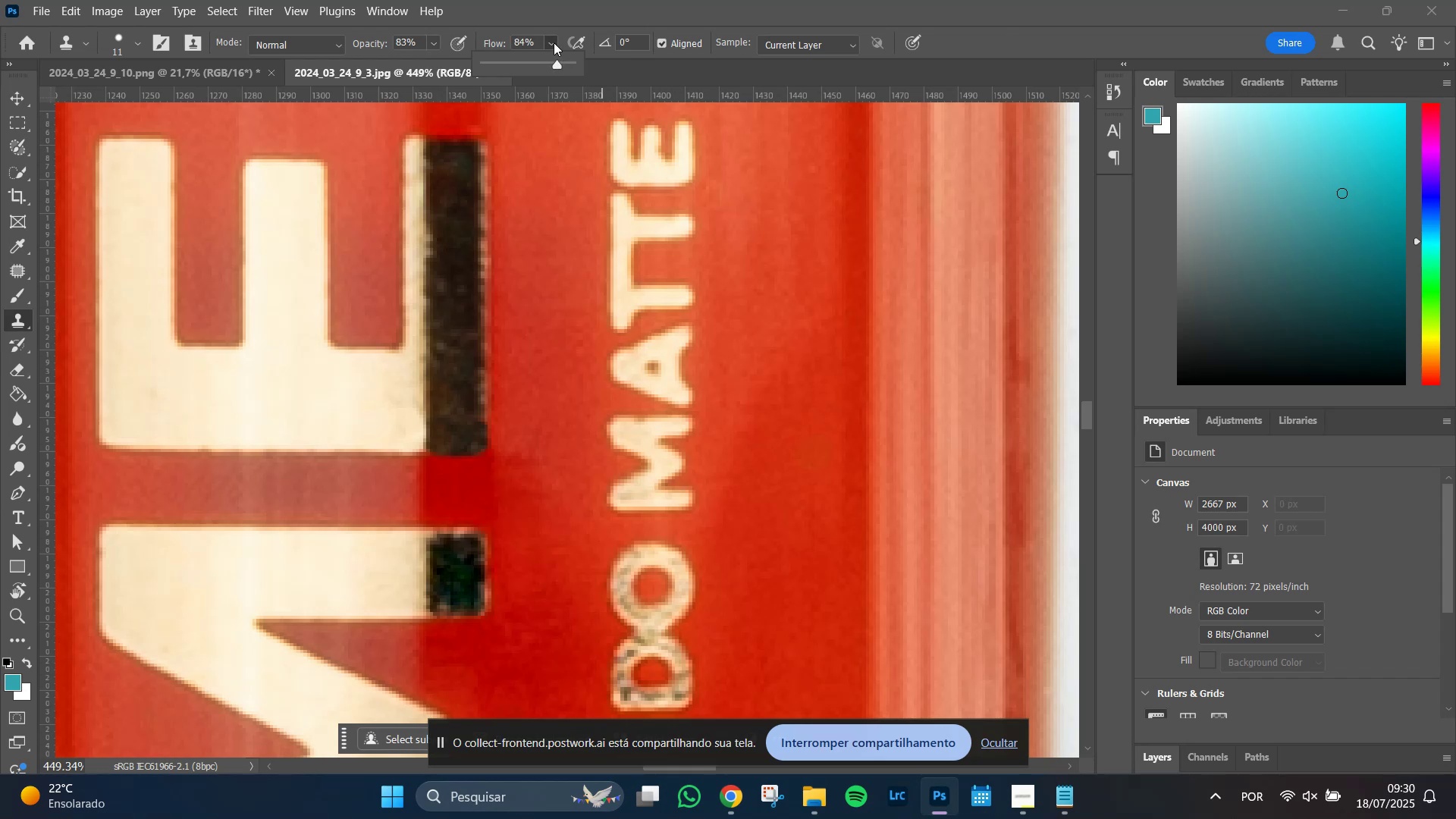 
left_click([553, 41])
 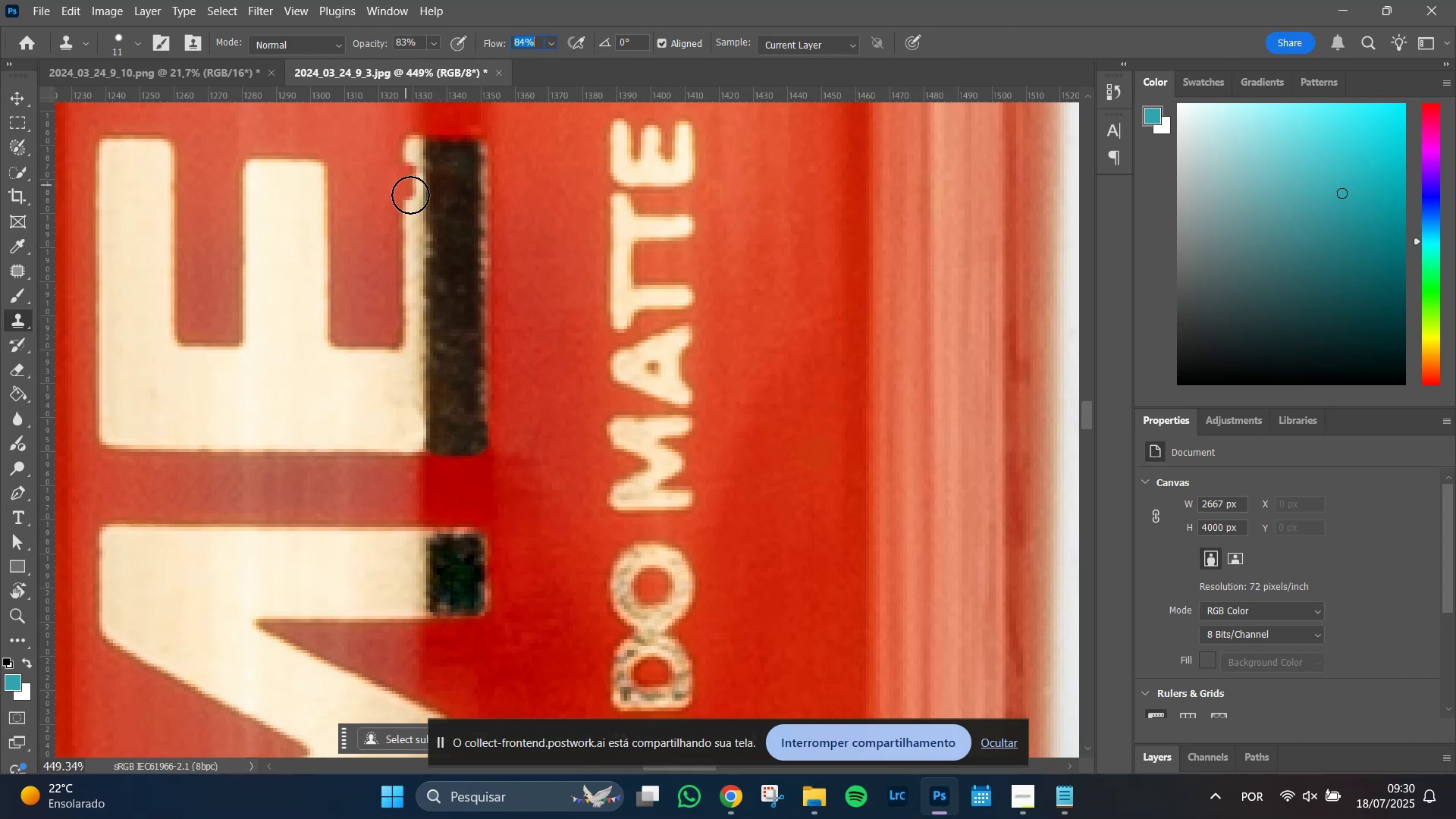 
left_click([340, 46])
 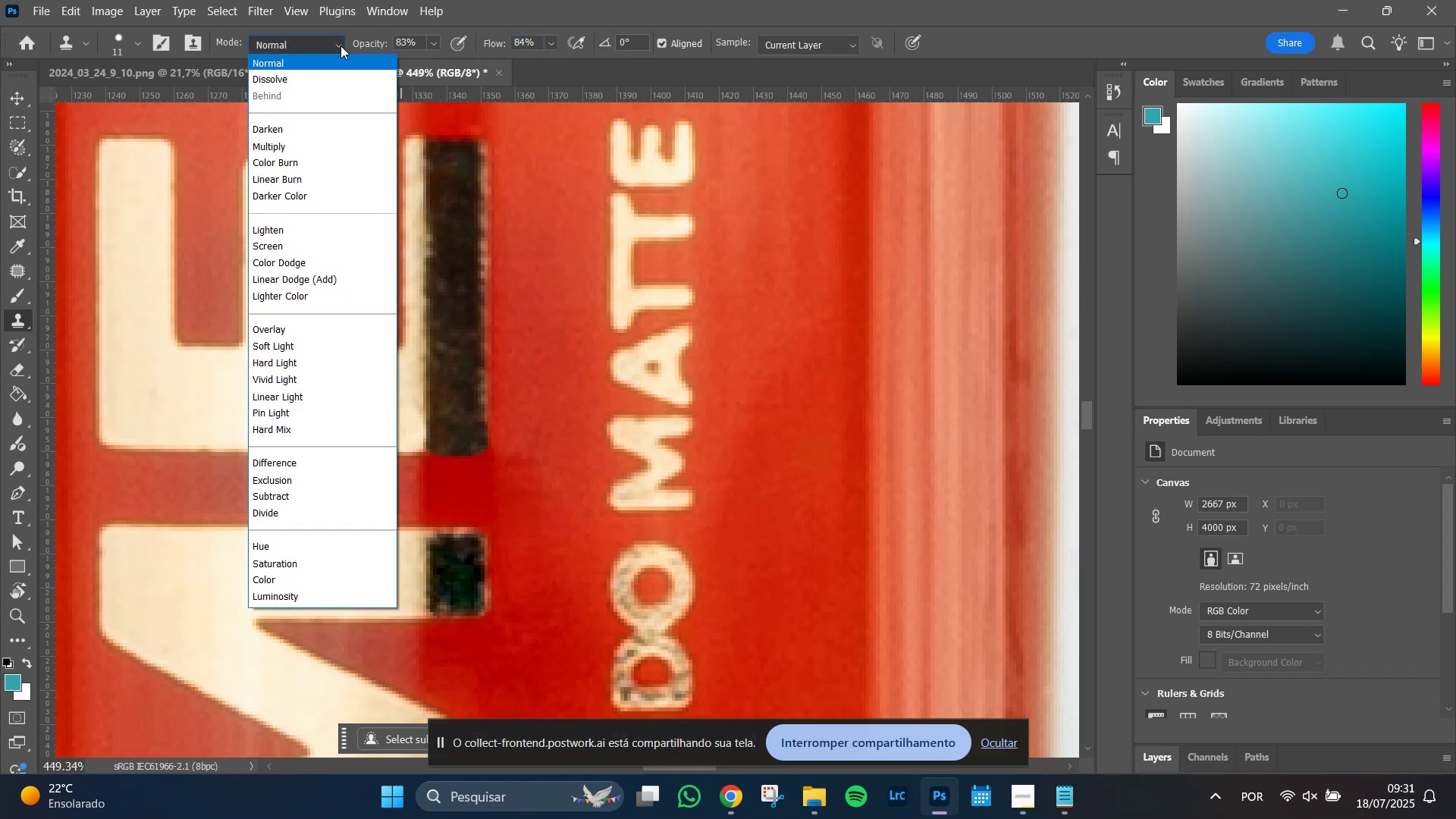 
double_click([465, 0])
 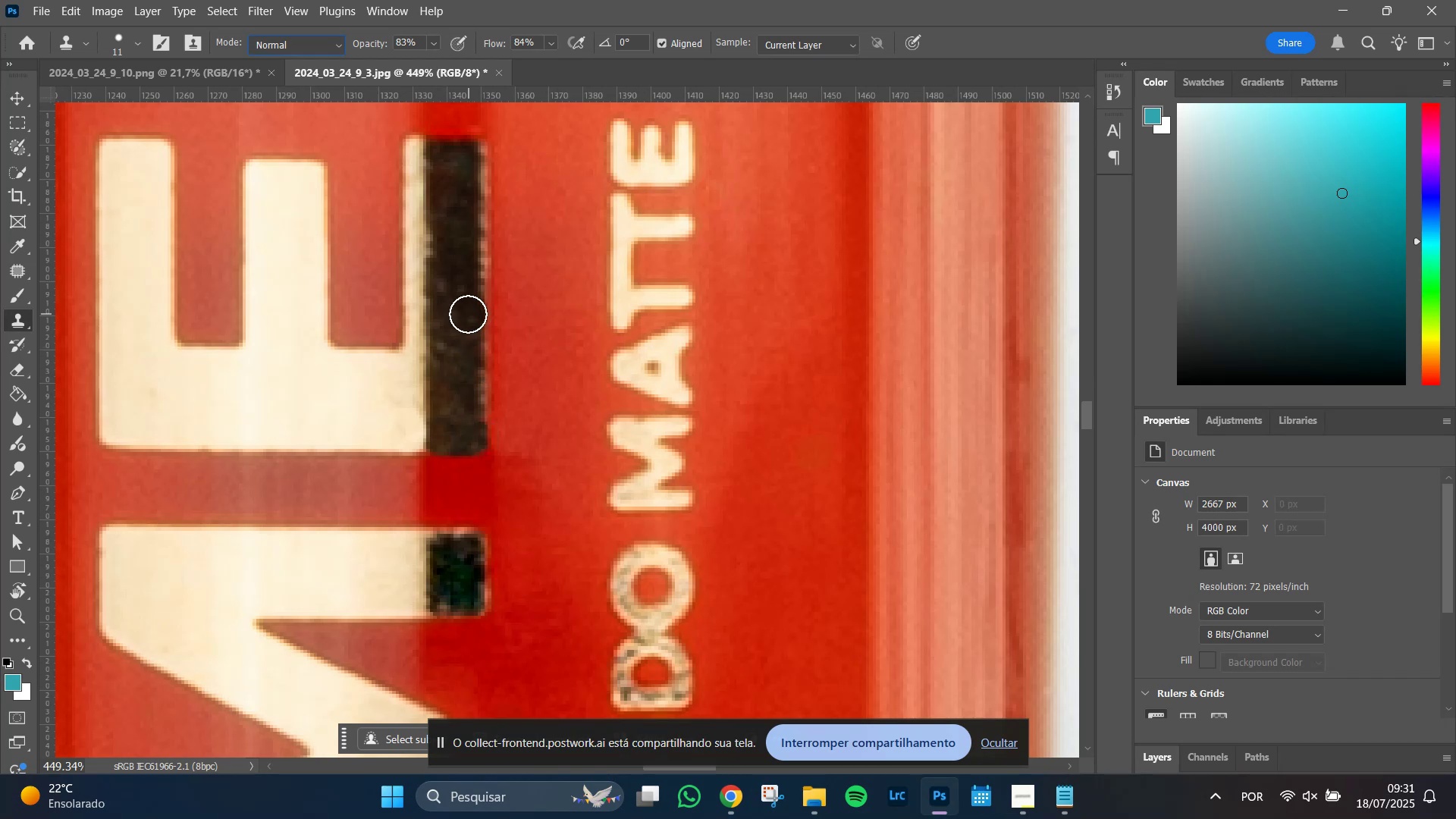 
hold_key(key=AltLeft, duration=1.31)
left_click([453, 287])
 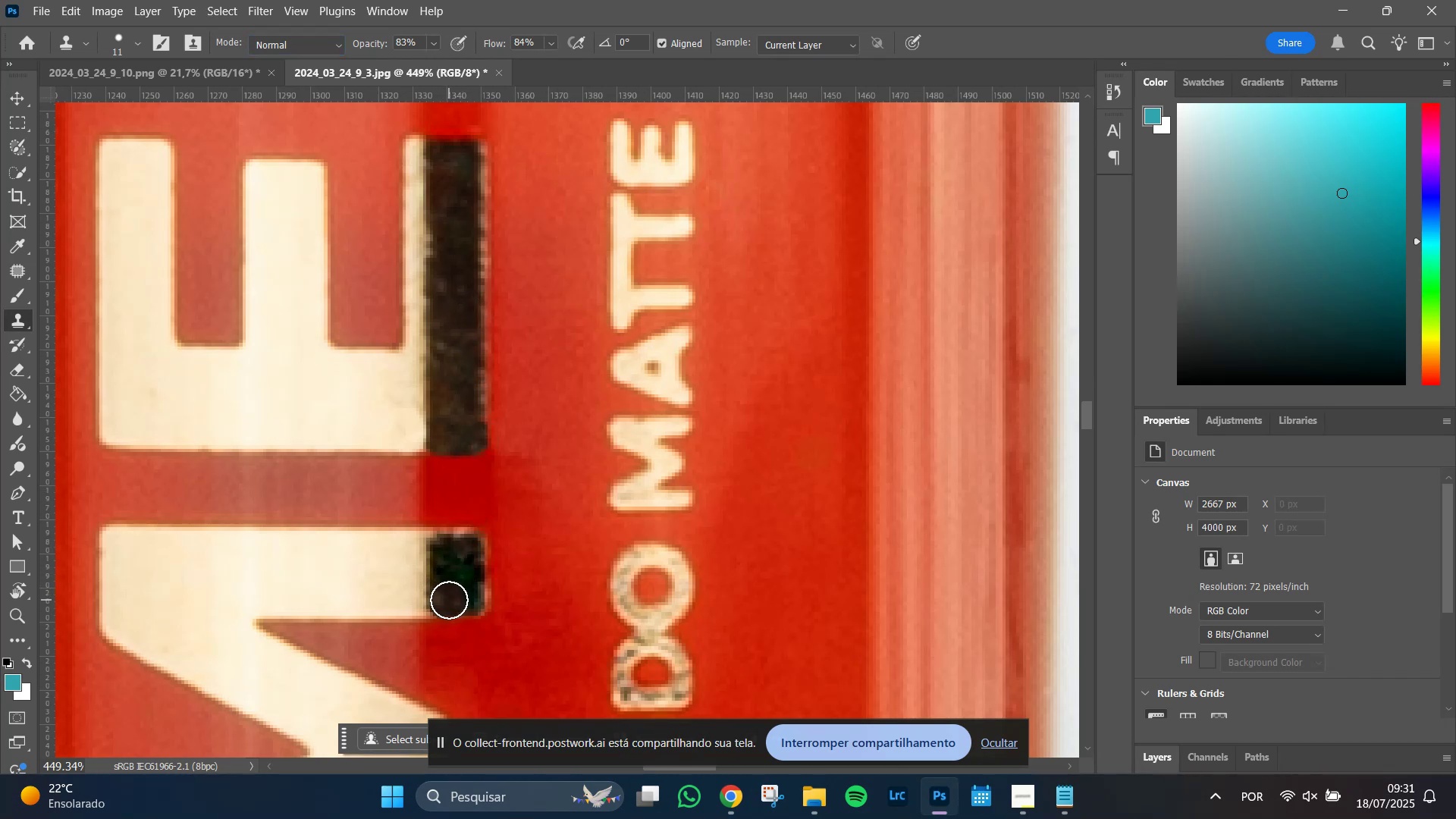 
left_click([446, 598])
 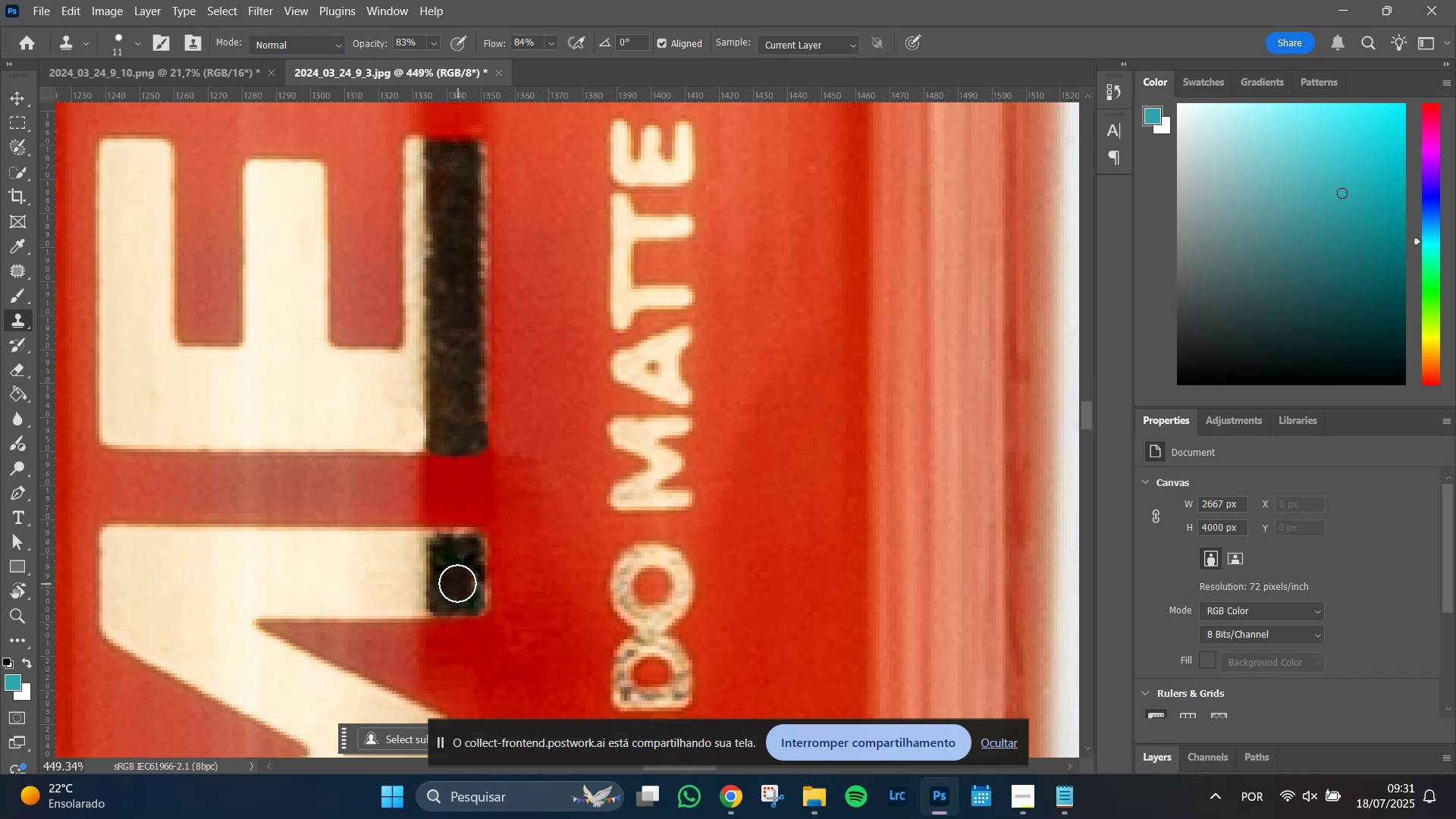 
left_click([457, 582])
 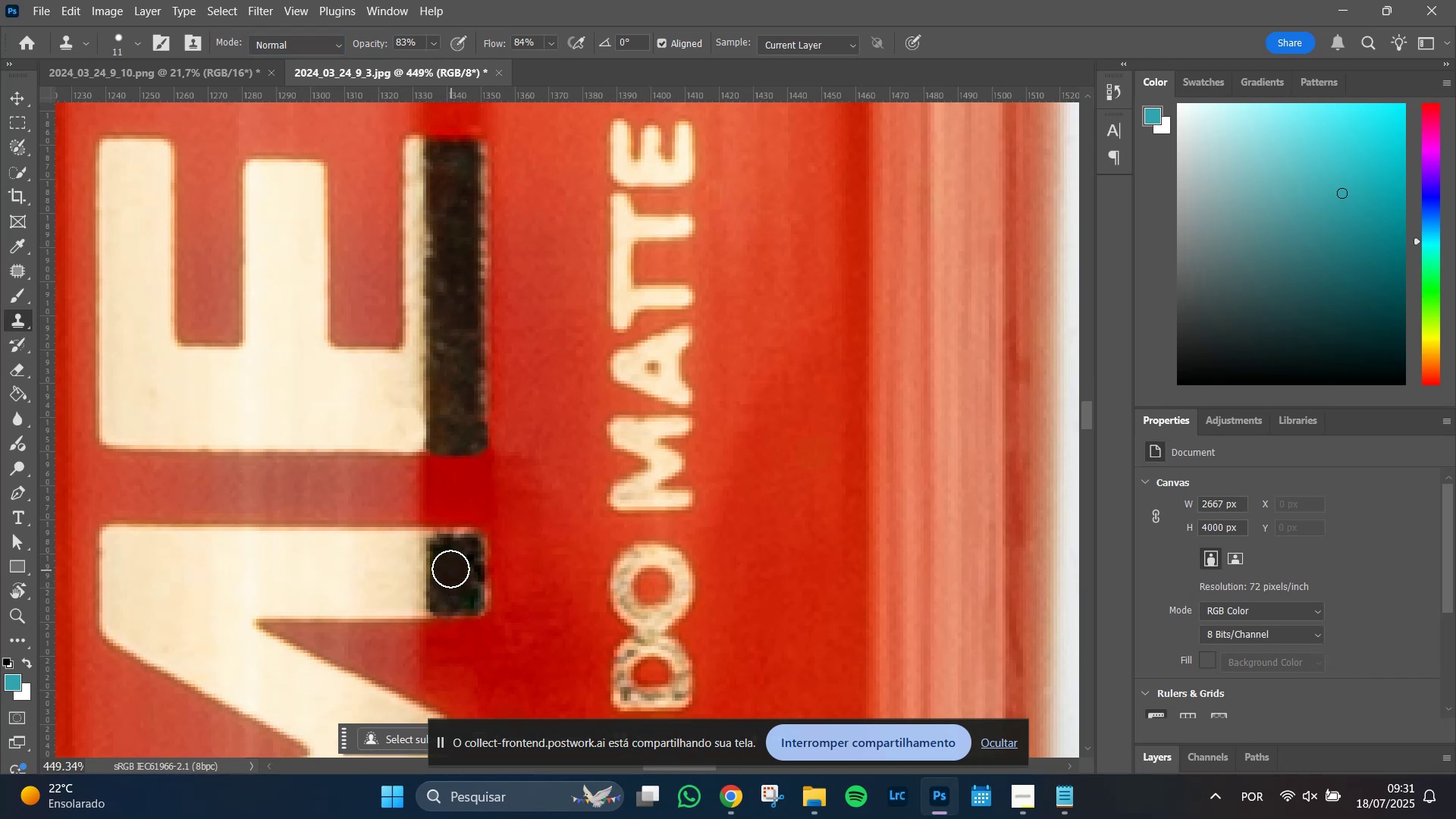 
double_click([448, 561])
 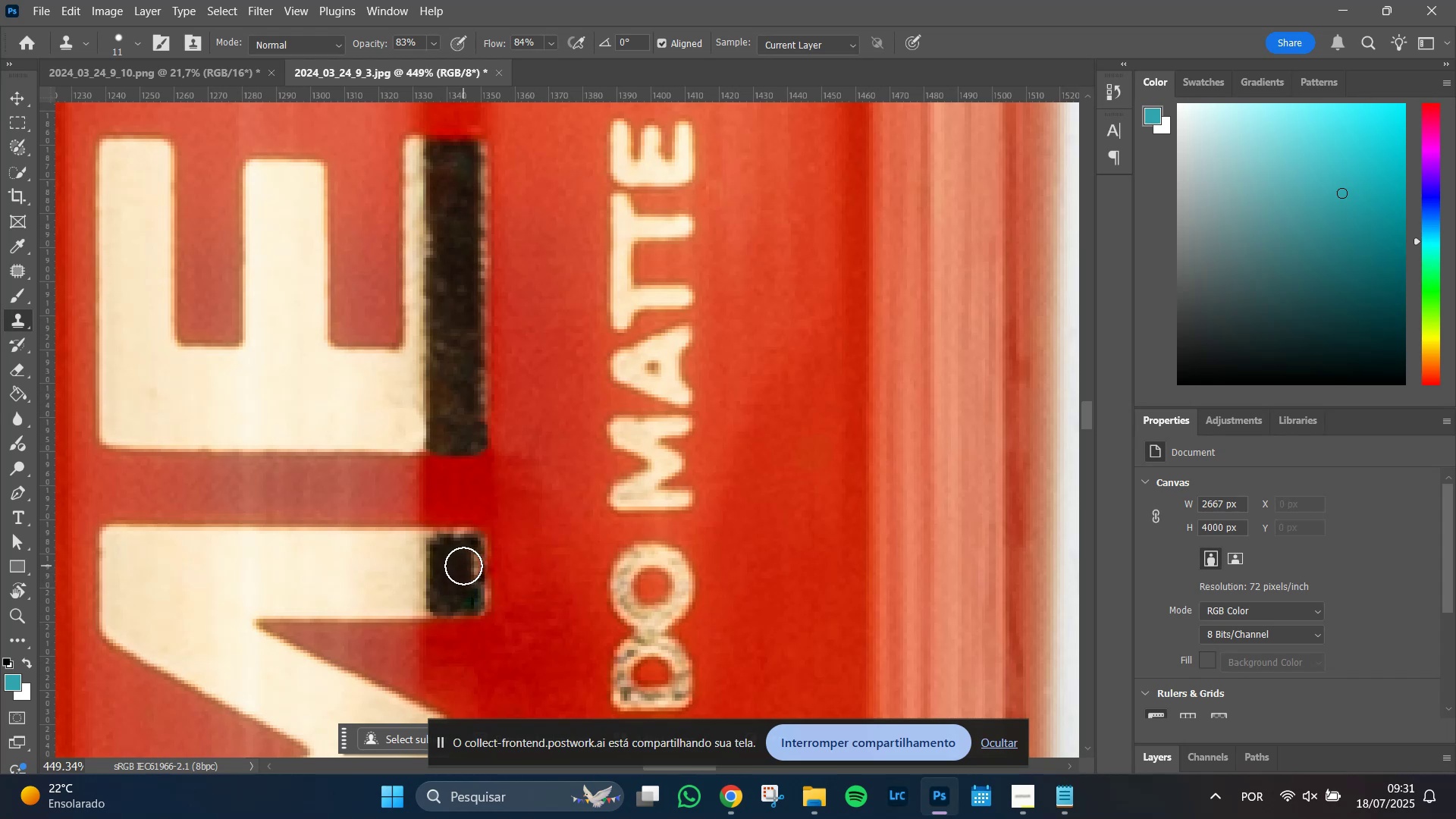 
hold_key(key=AltLeft, duration=1.2)
left_click([466, 273])
 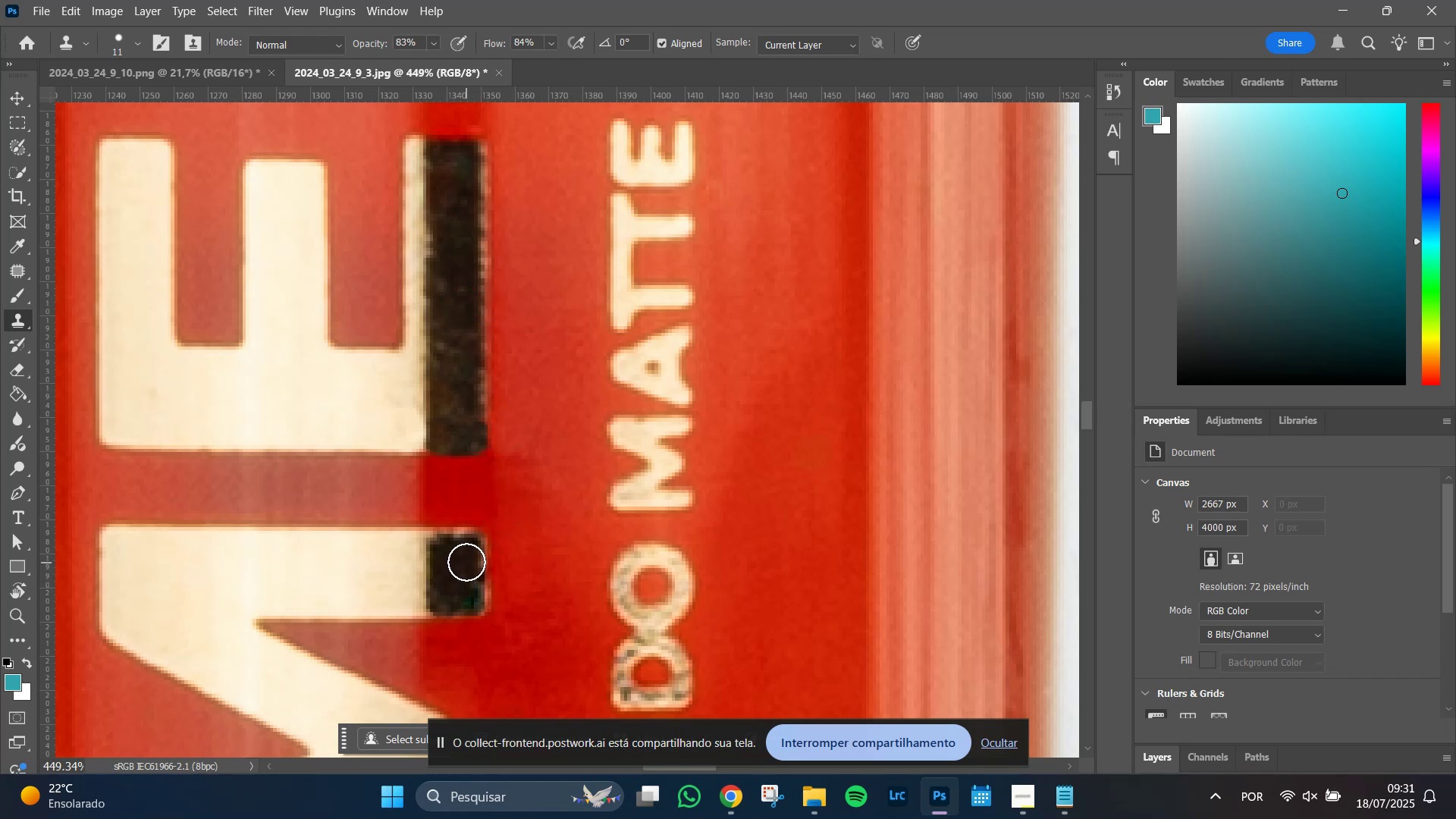 
left_click([466, 560])
 